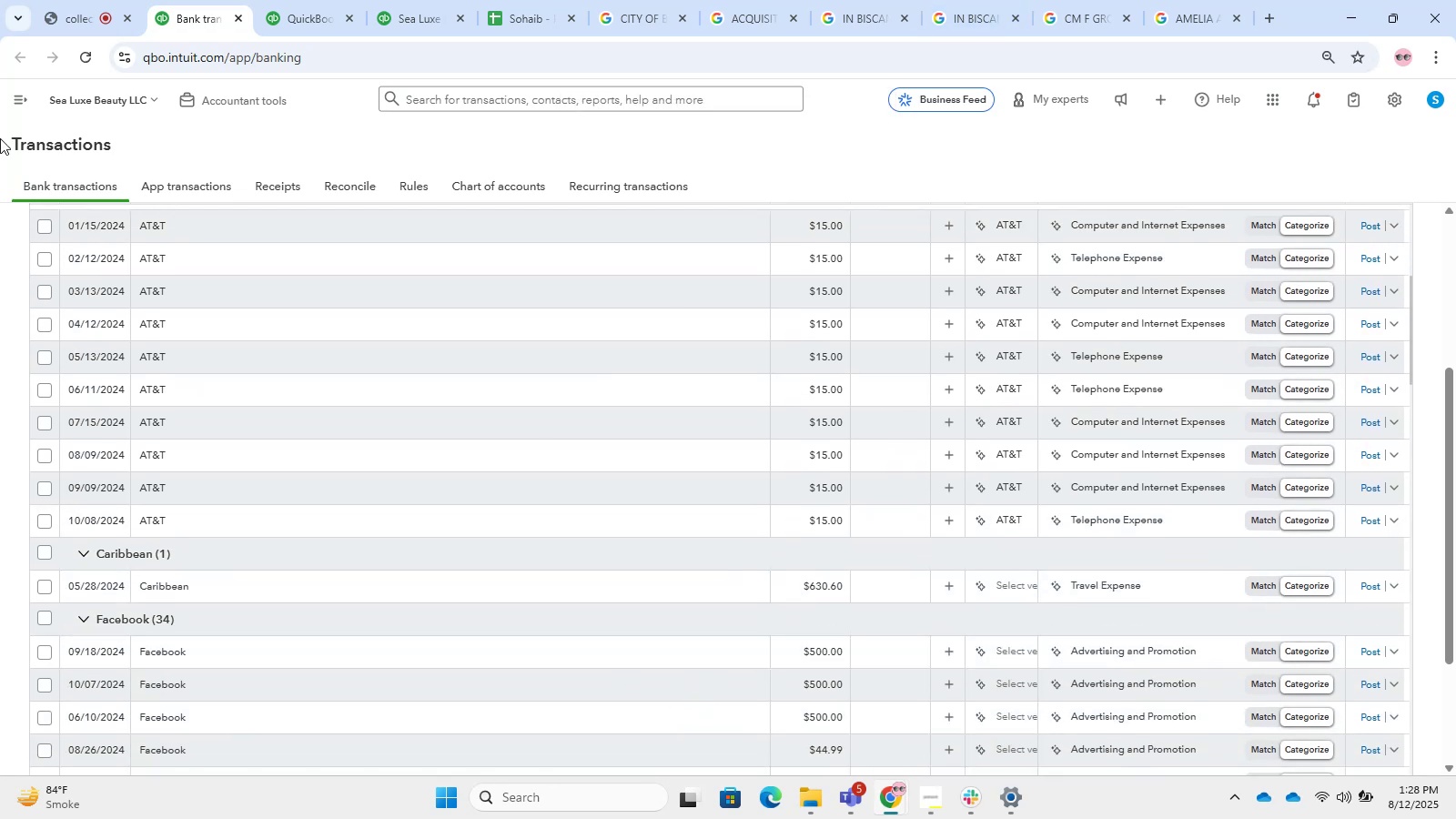 
scroll: coordinate [23, 334], scroll_direction: up, amount: 1.0
 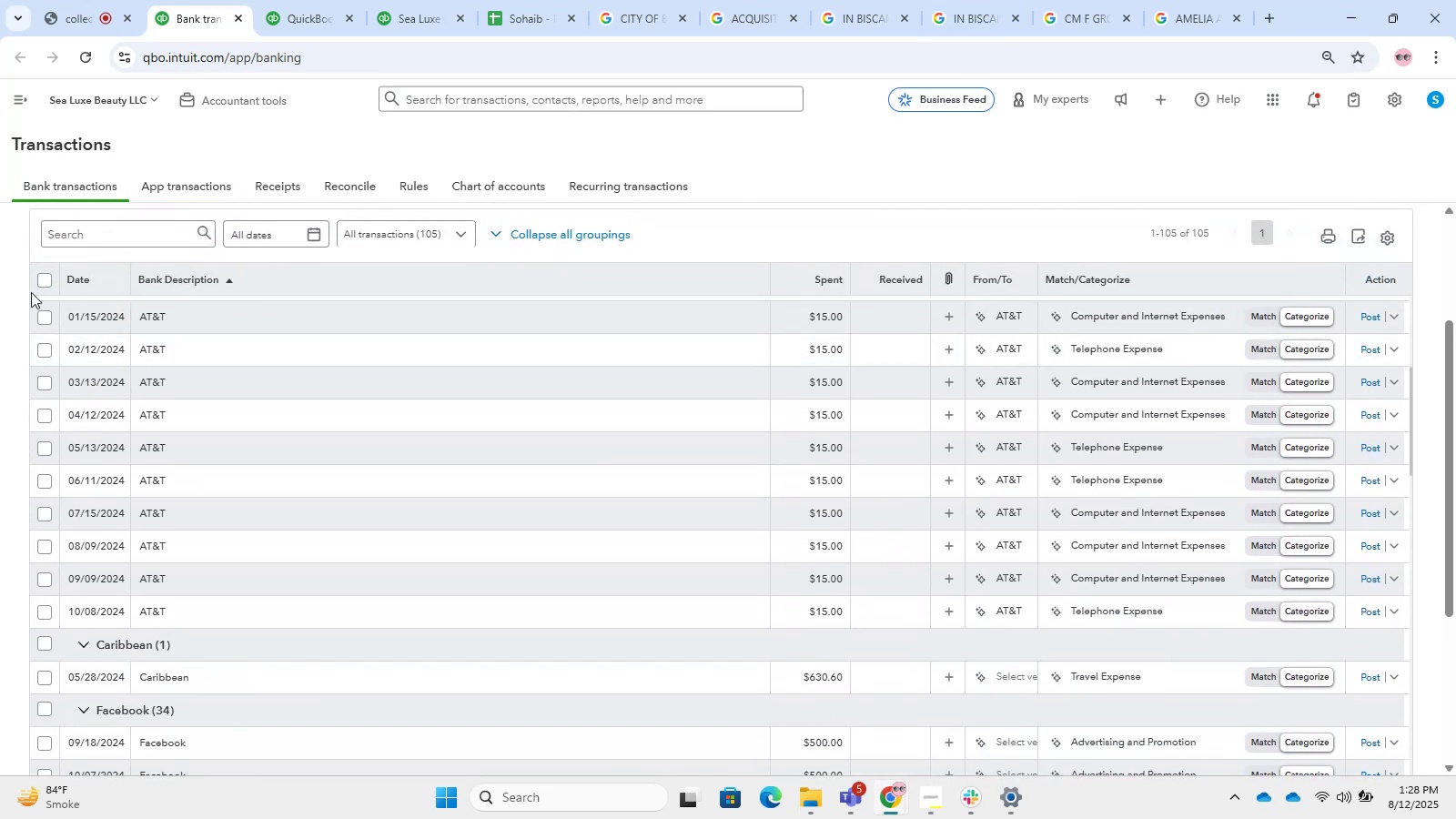 
left_click([44, 278])
 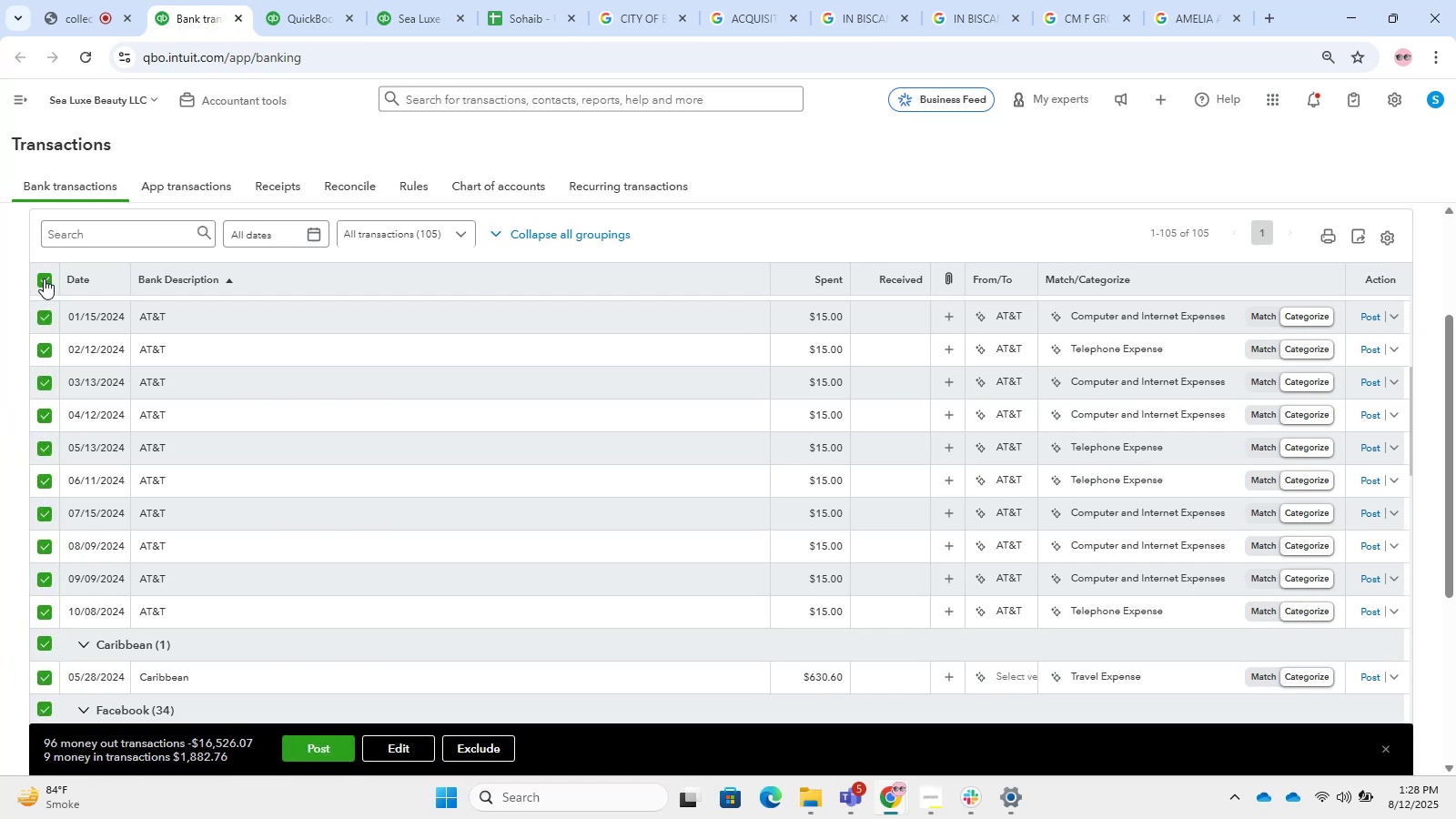 
wait(5.34)
 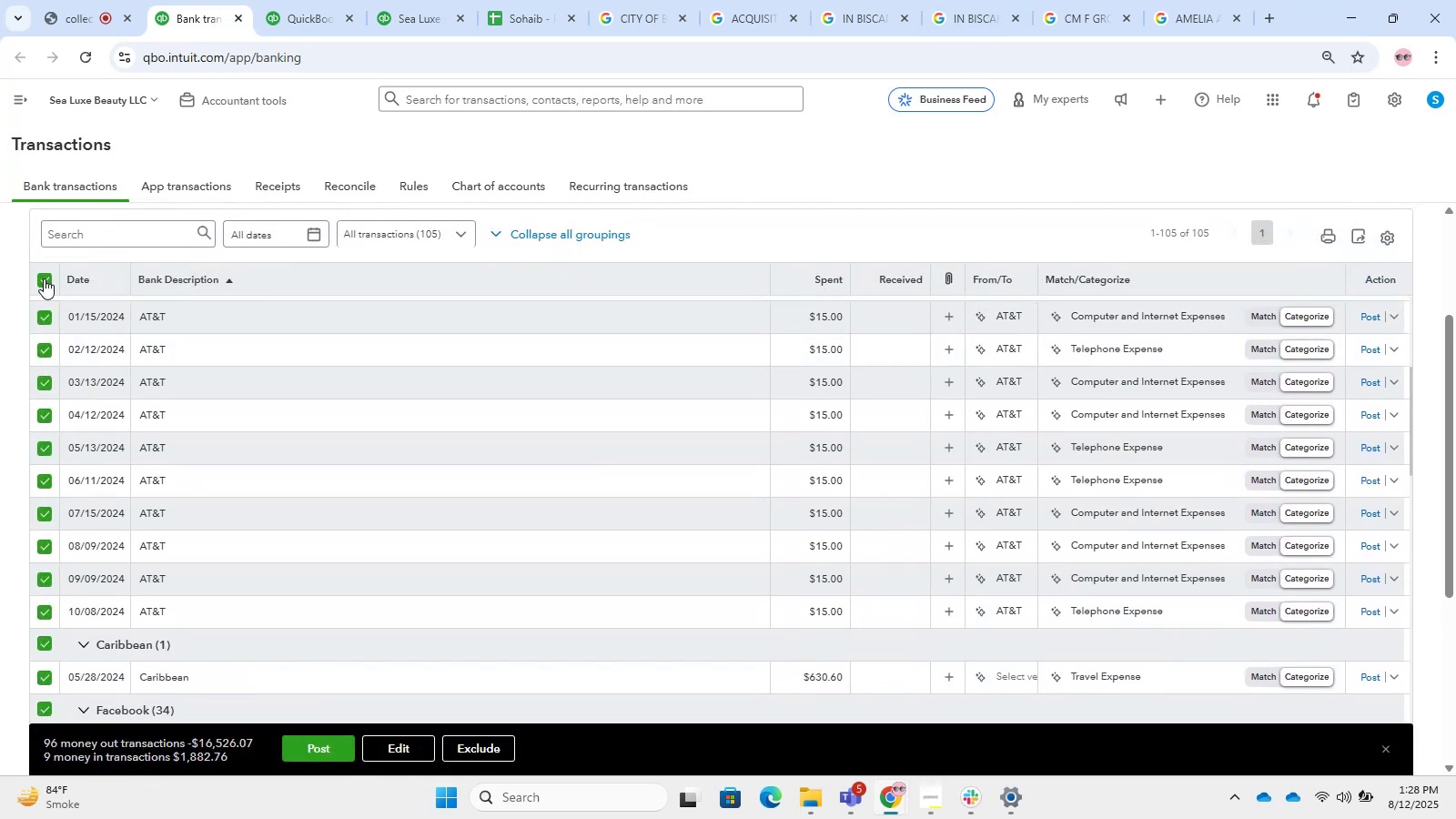 
left_click([396, 749])
 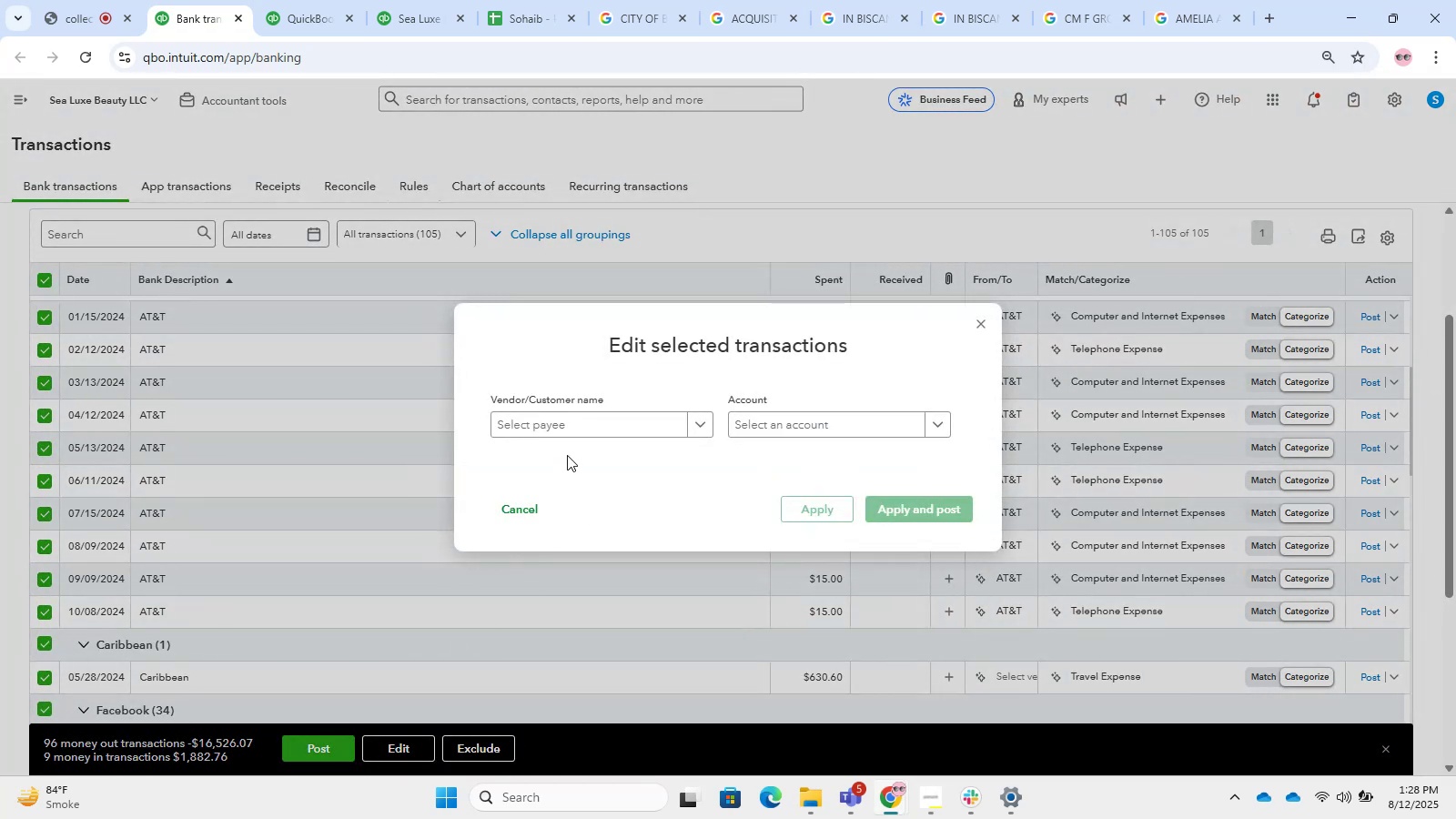 
left_click([553, 572])
 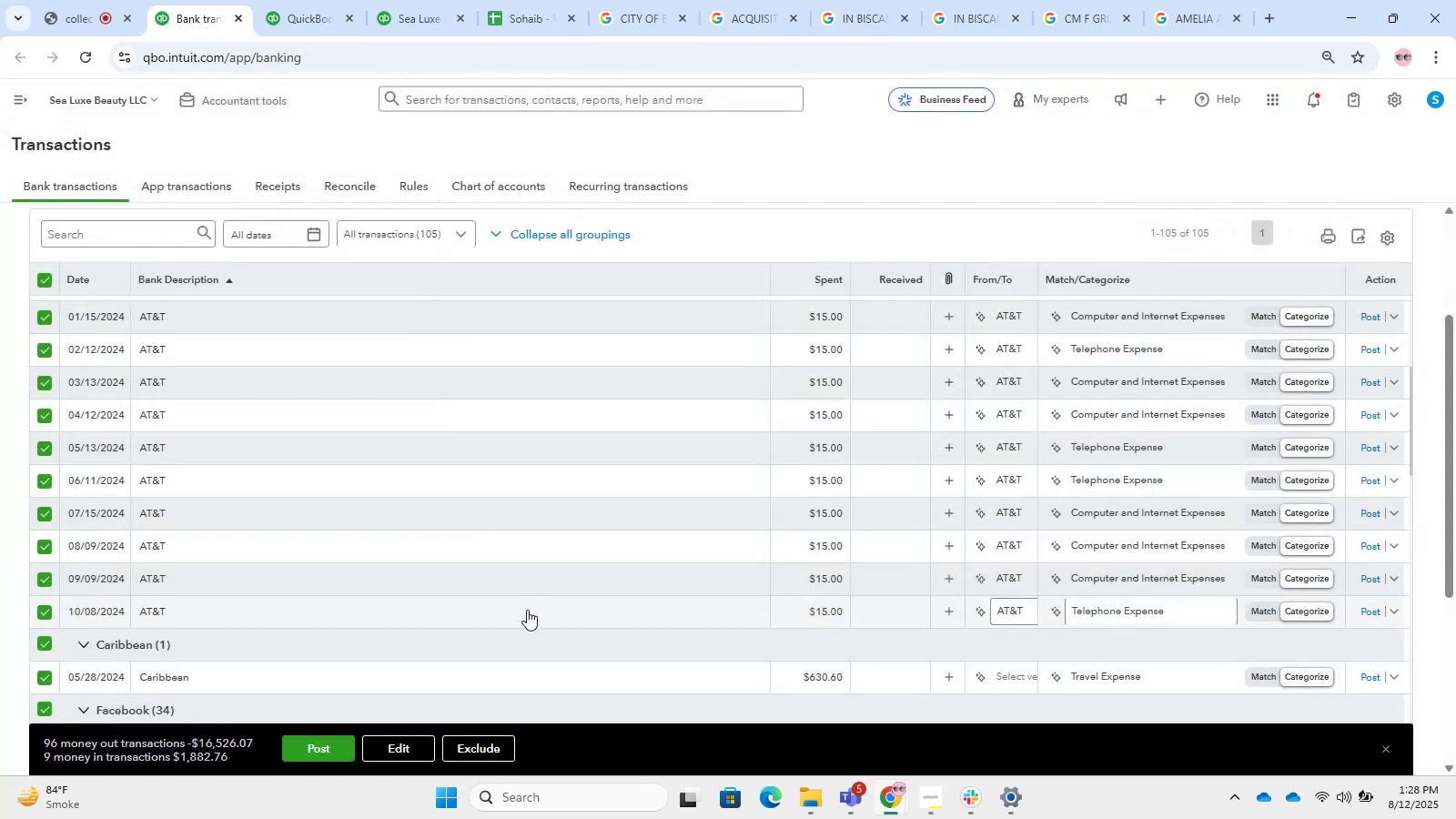 
scroll: coordinate [485, 634], scroll_direction: up, amount: 3.0
 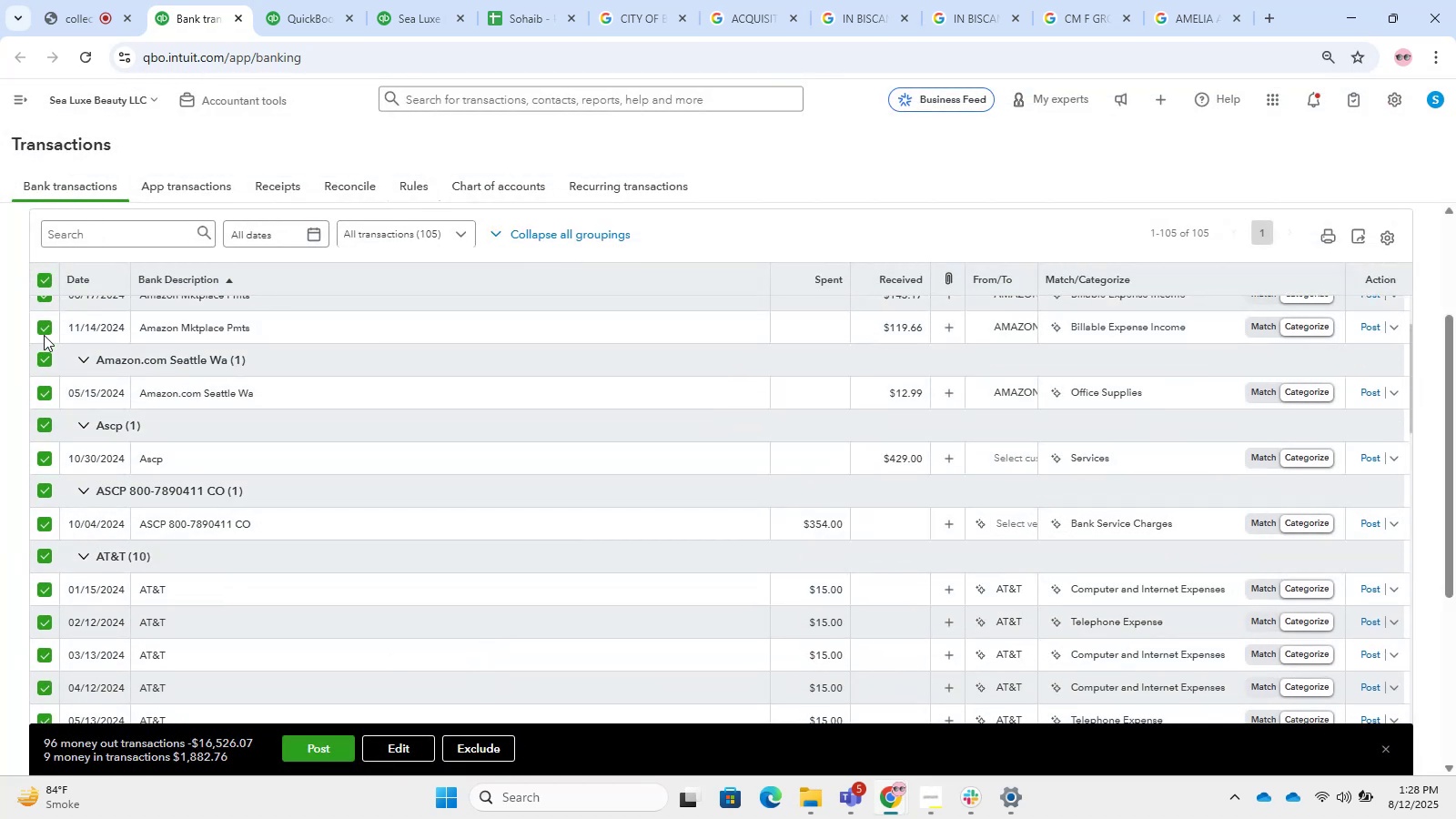 
left_click([48, 273])
 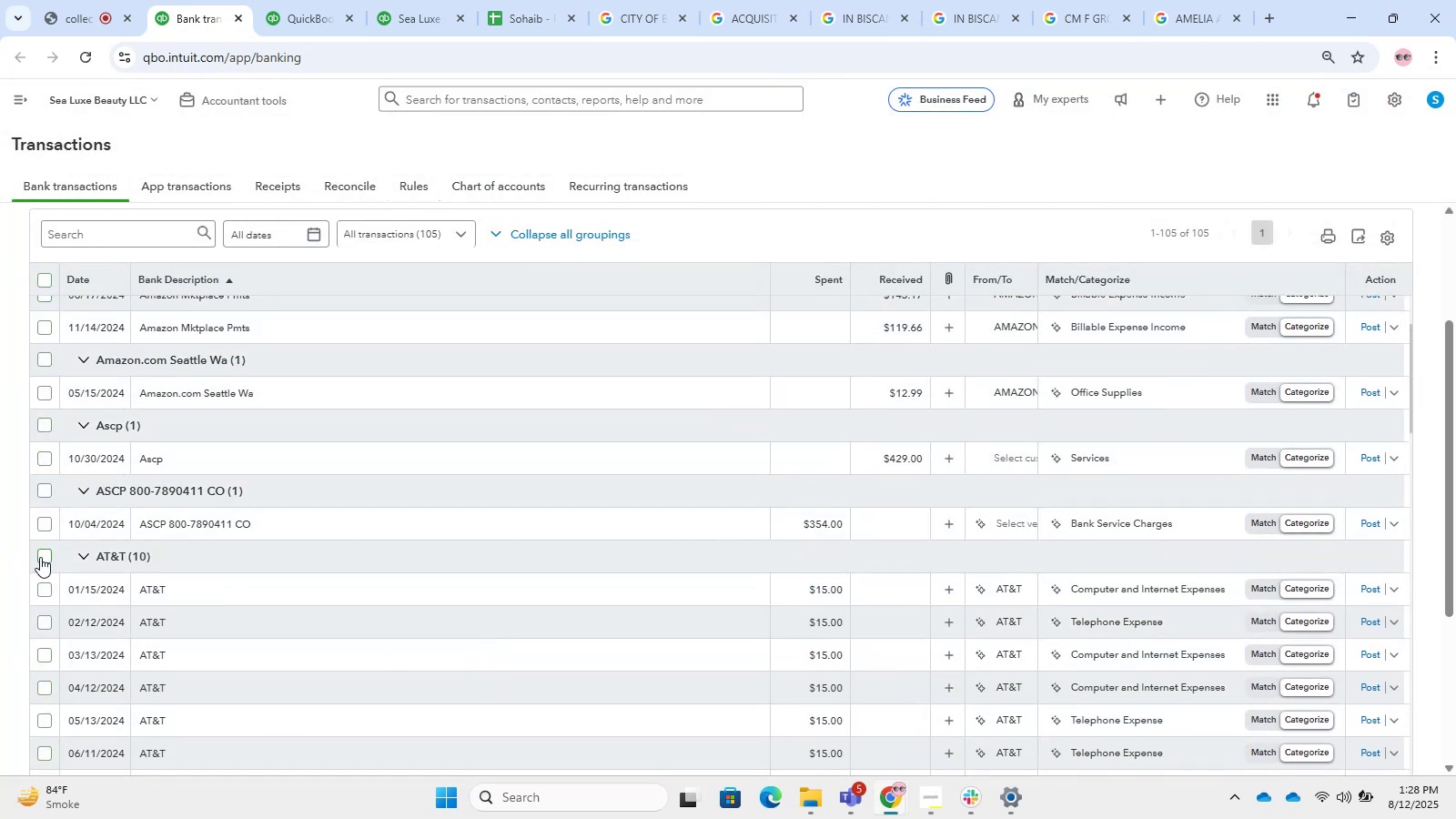 
left_click([40, 557])
 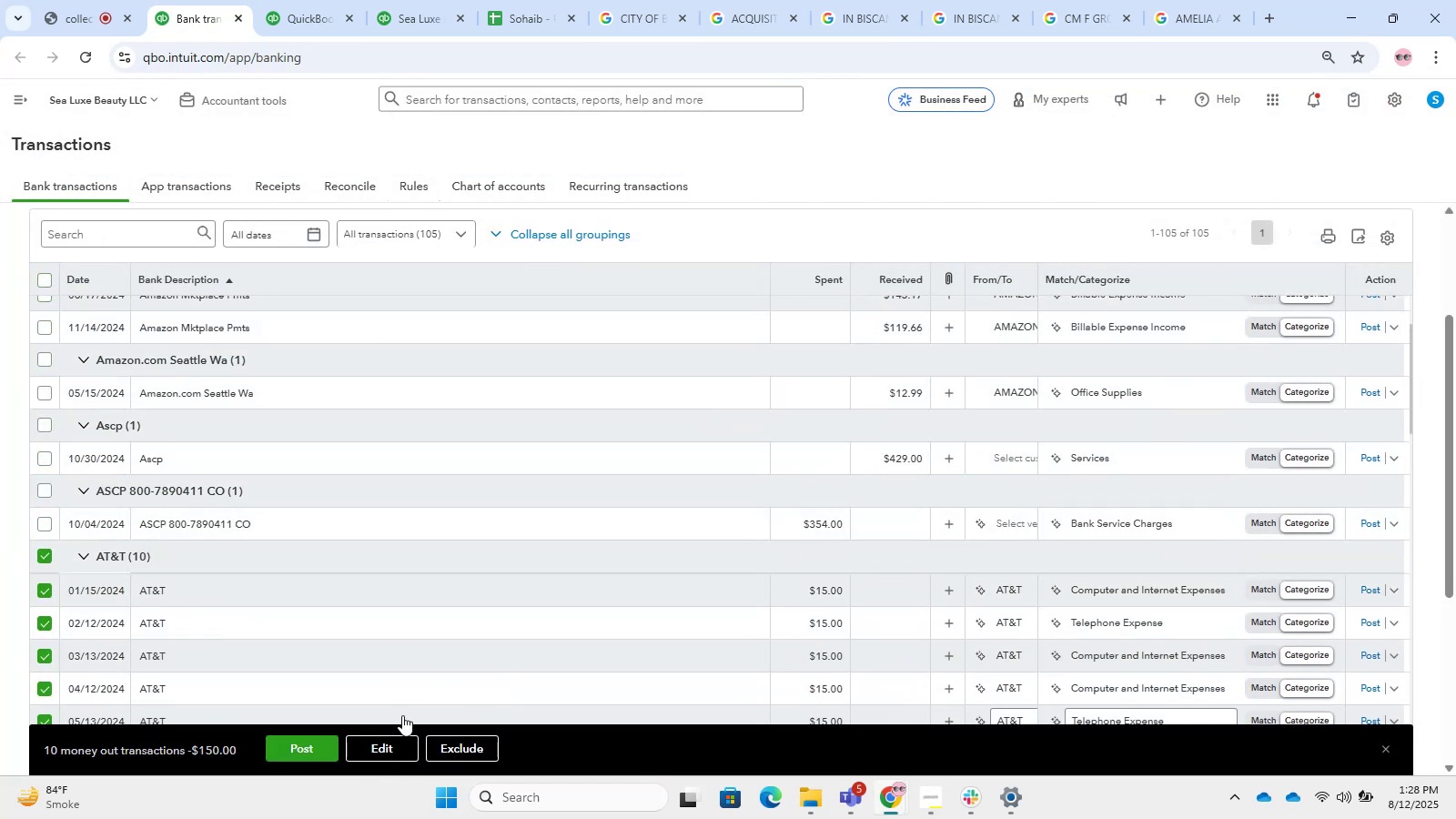 
left_click([398, 740])
 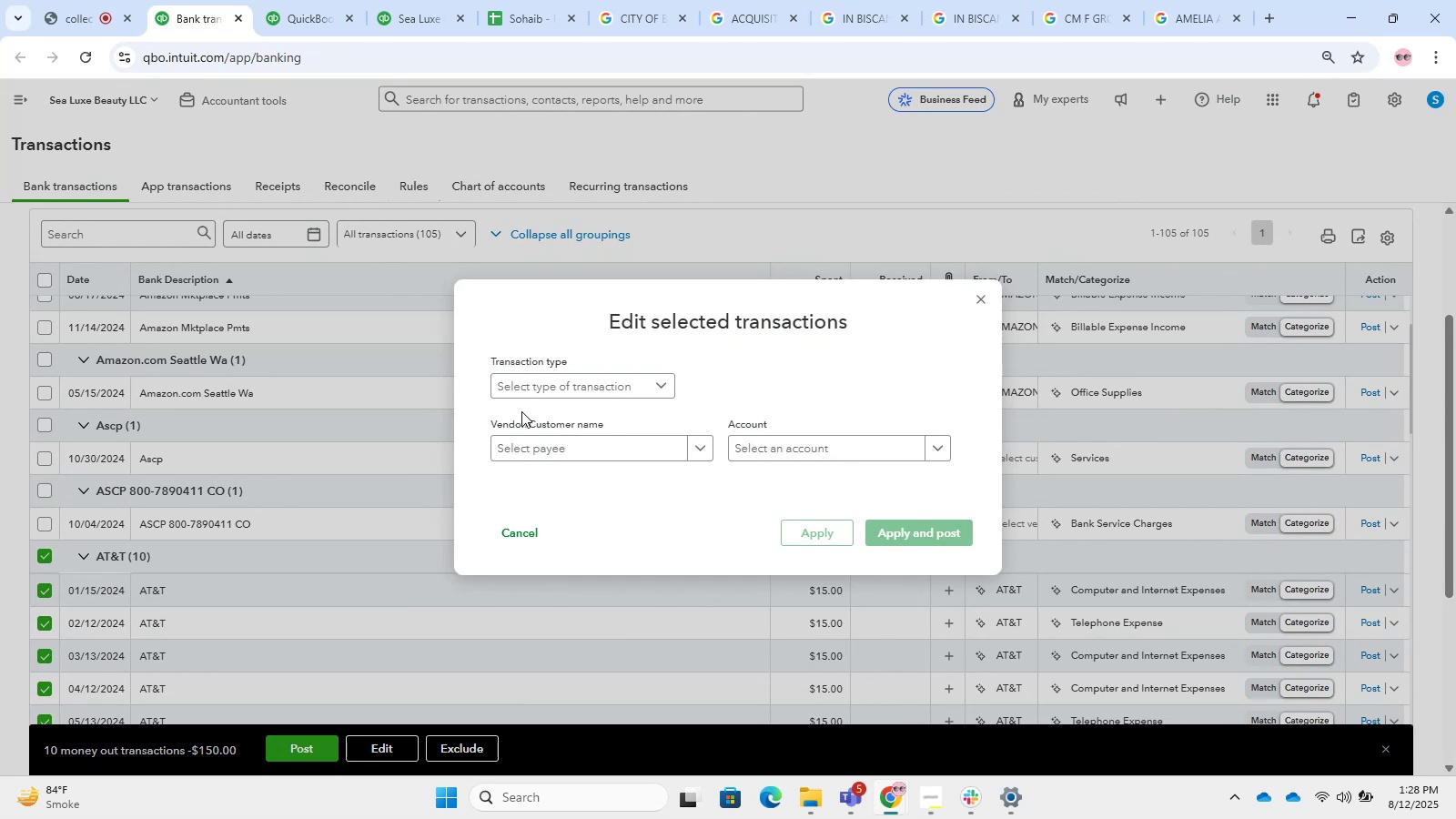 
left_click([511, 394])
 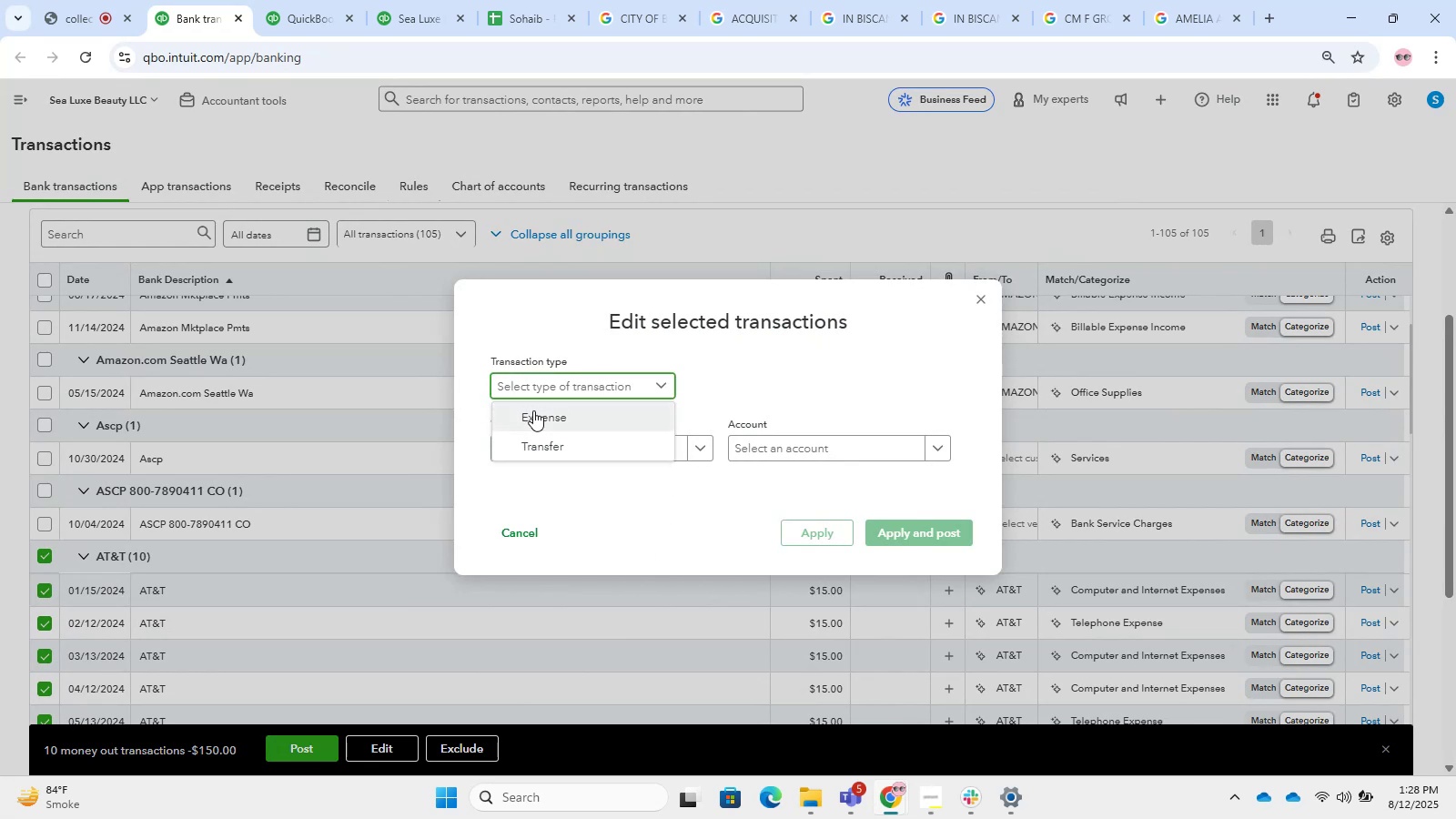 
left_click([533, 410])
 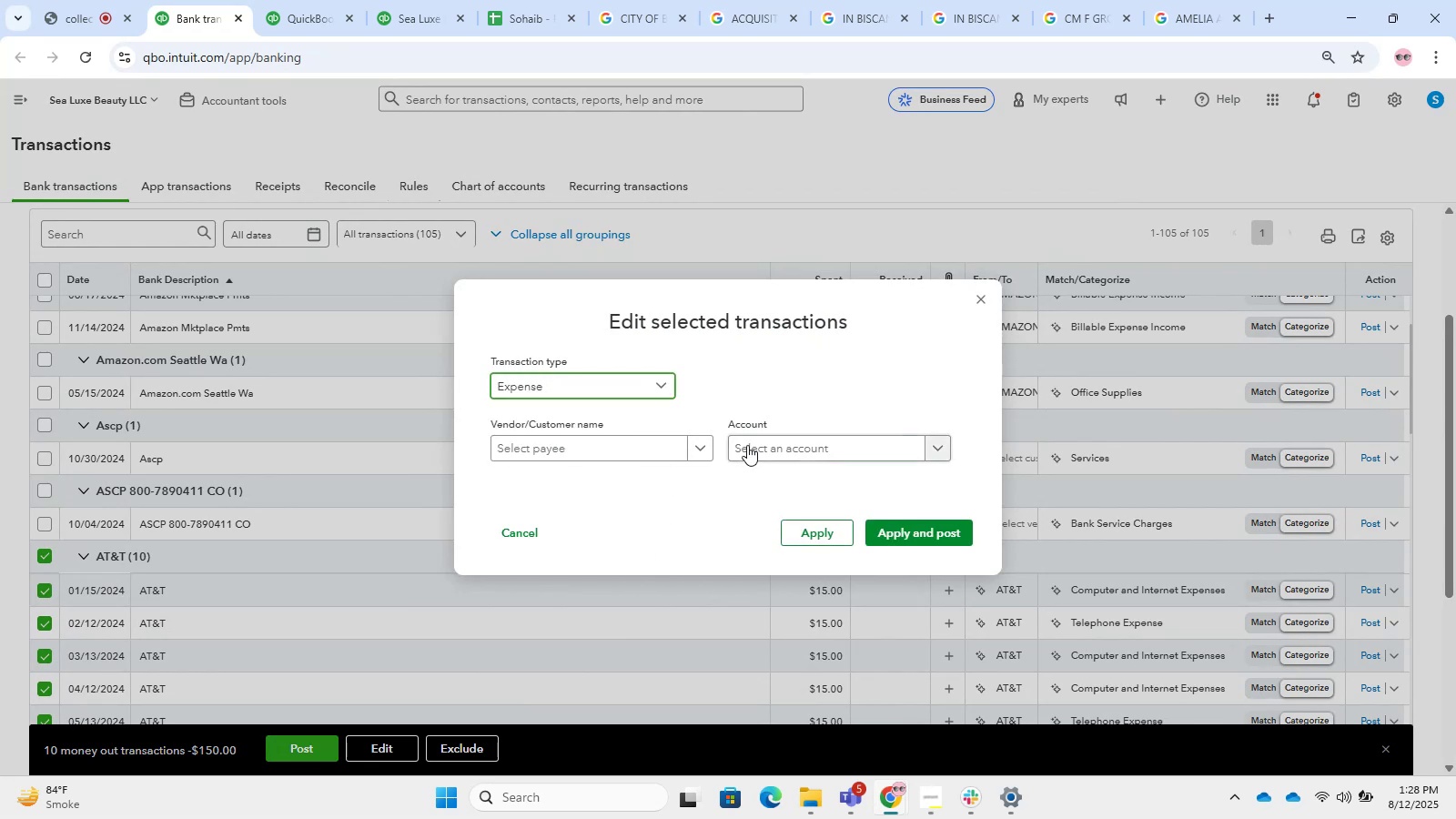 
double_click([747, 445])
 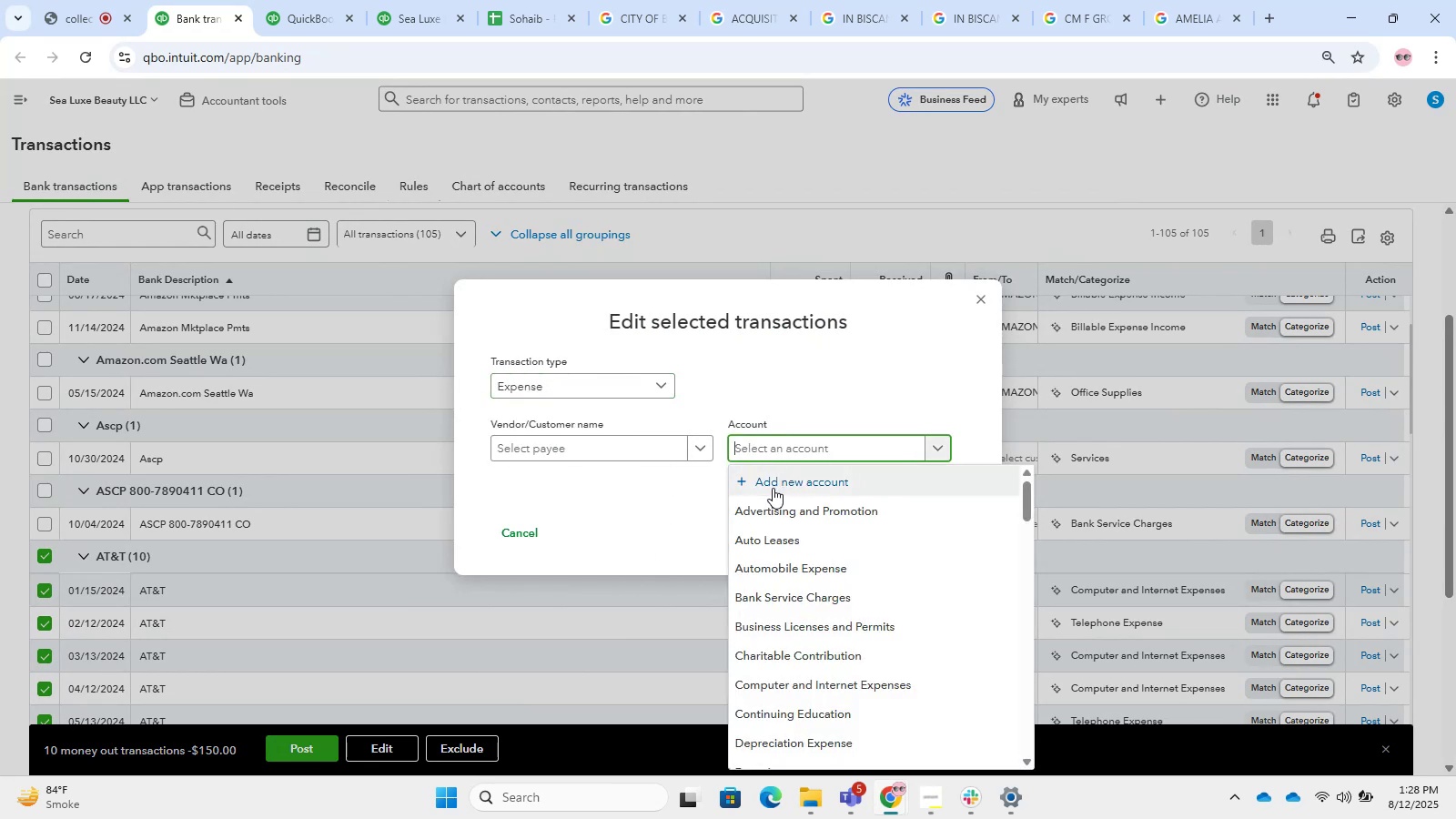 
left_click([670, 450])
 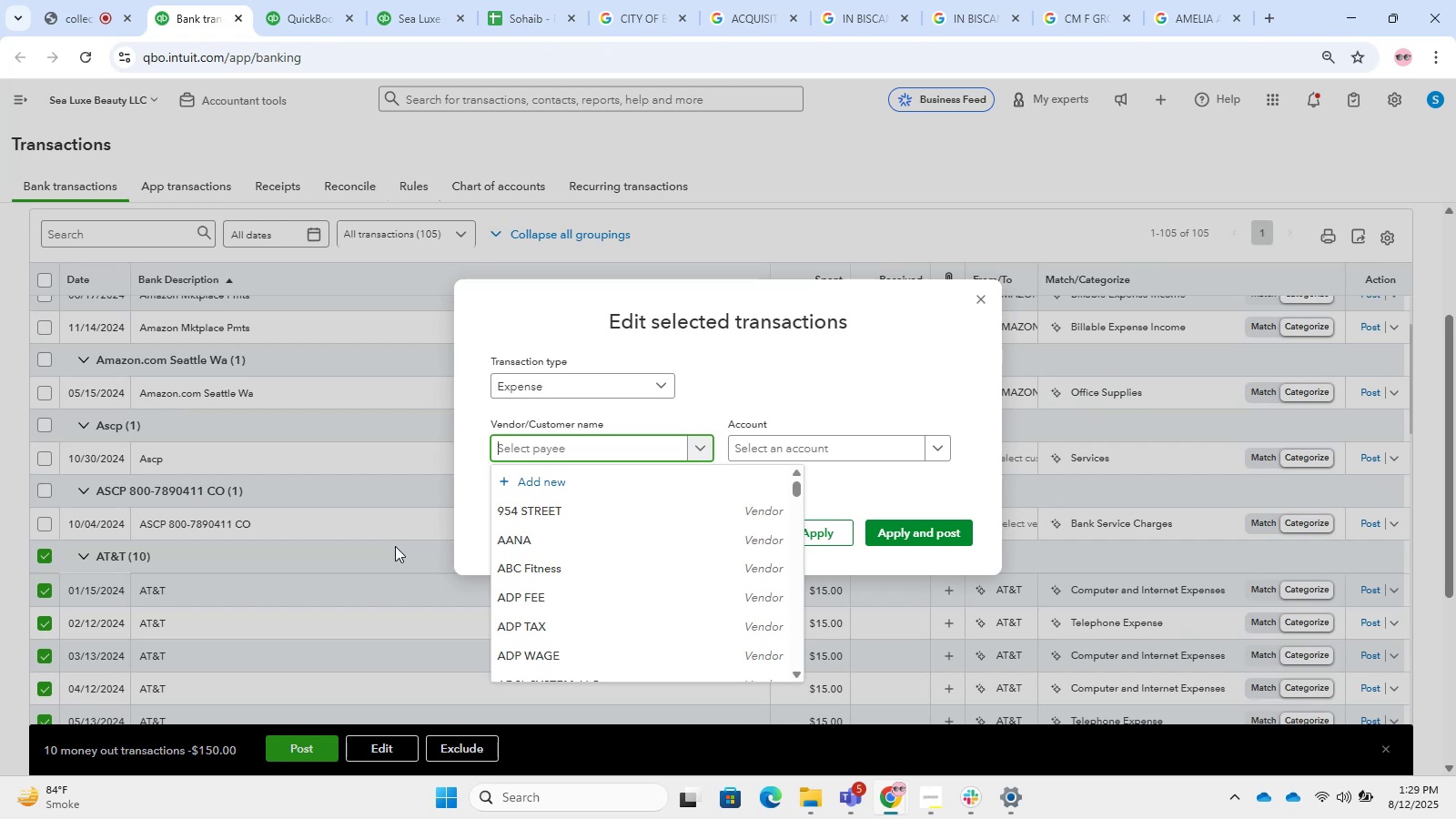 
wait(47.77)
 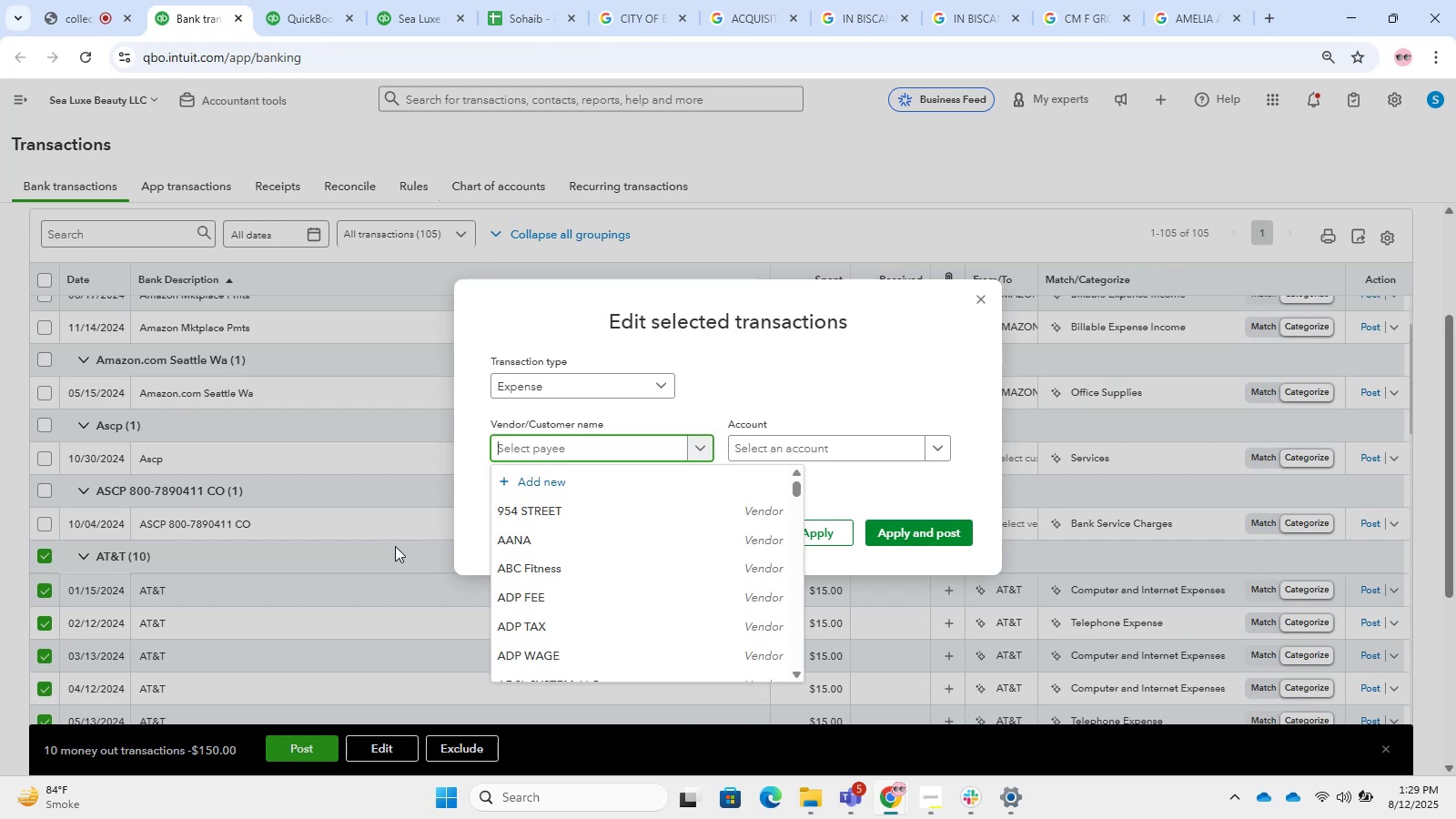 
mouse_move([507, 622])
 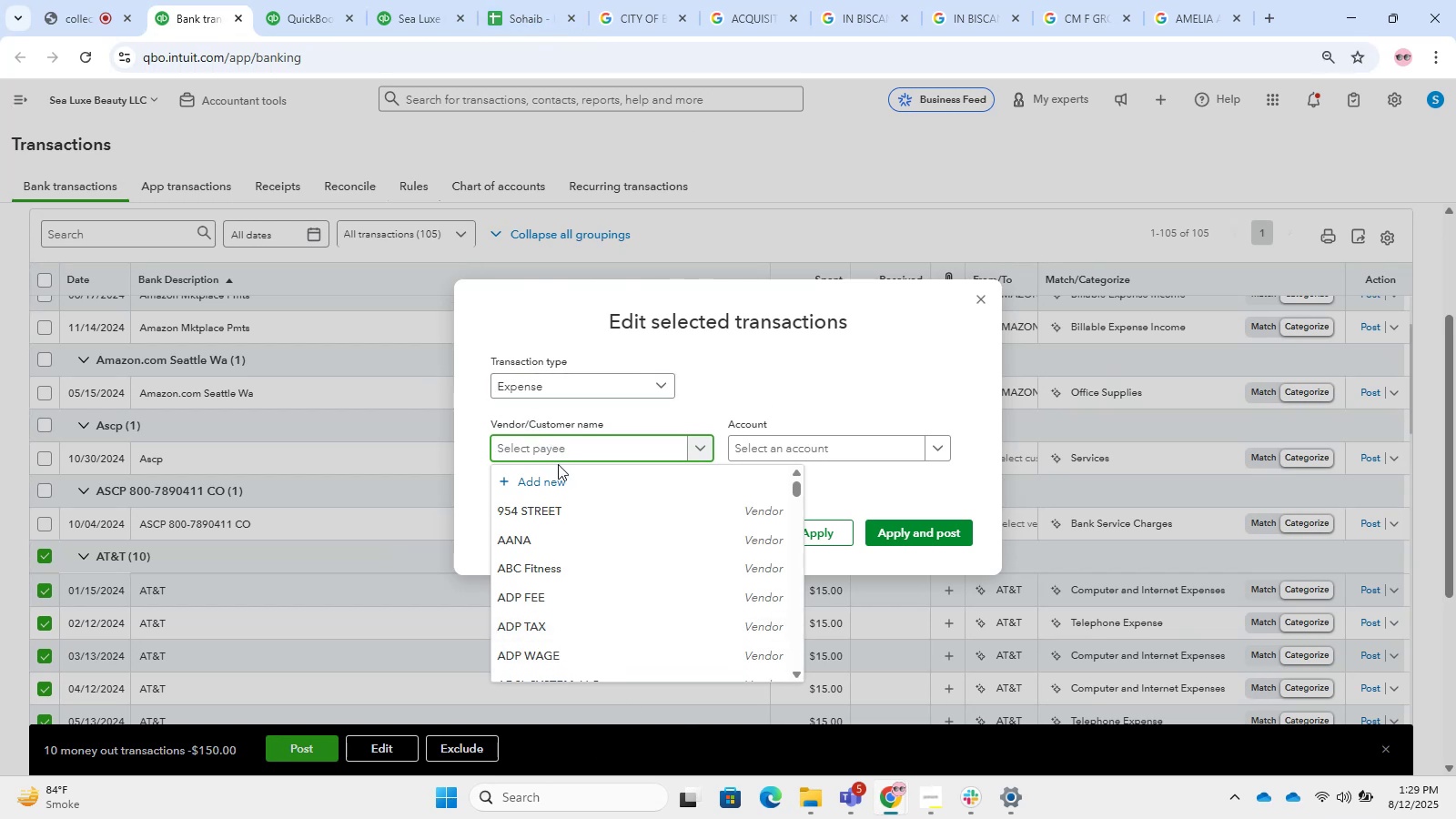 
type(at)
 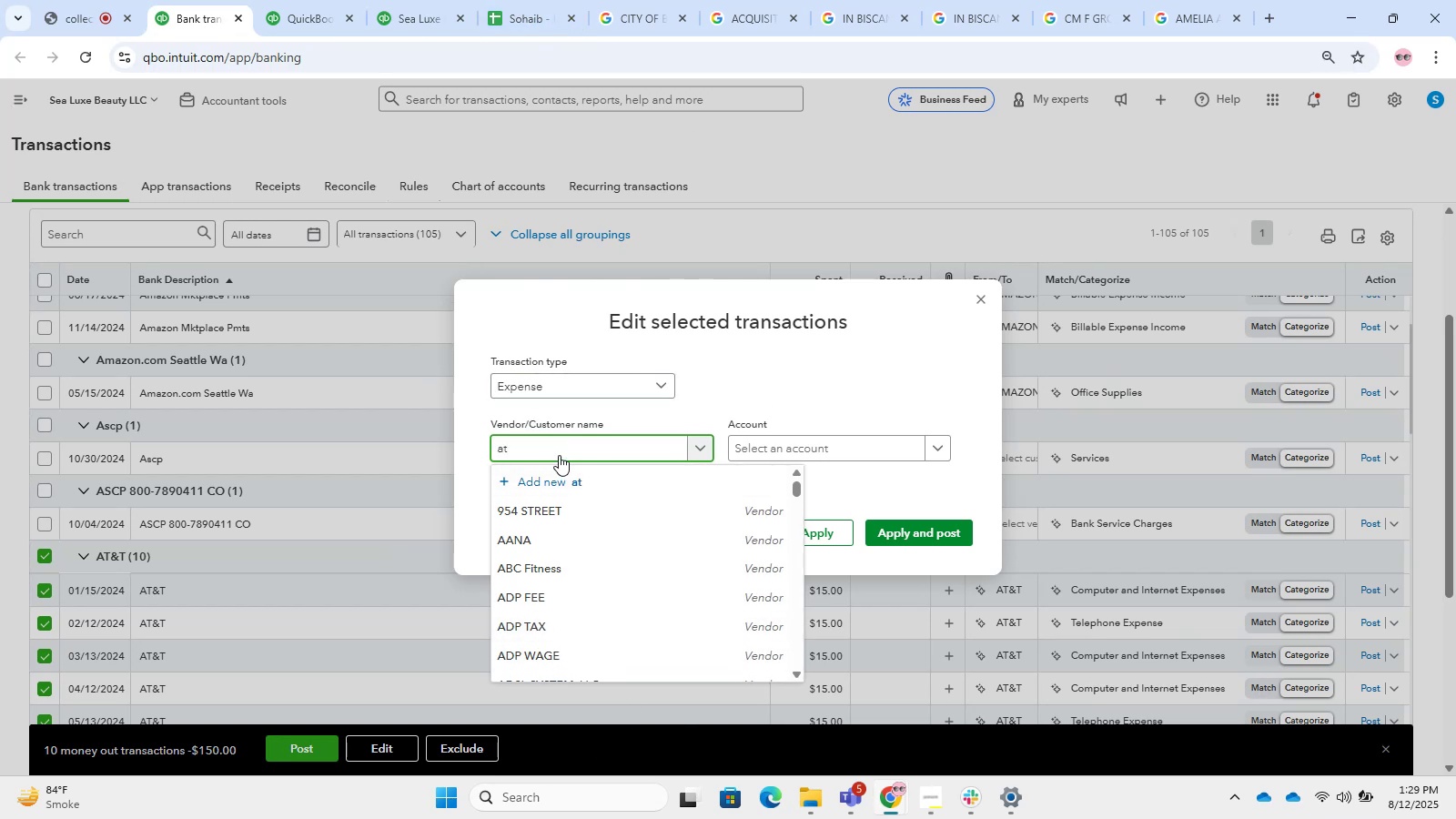 
mouse_move([565, 527])
 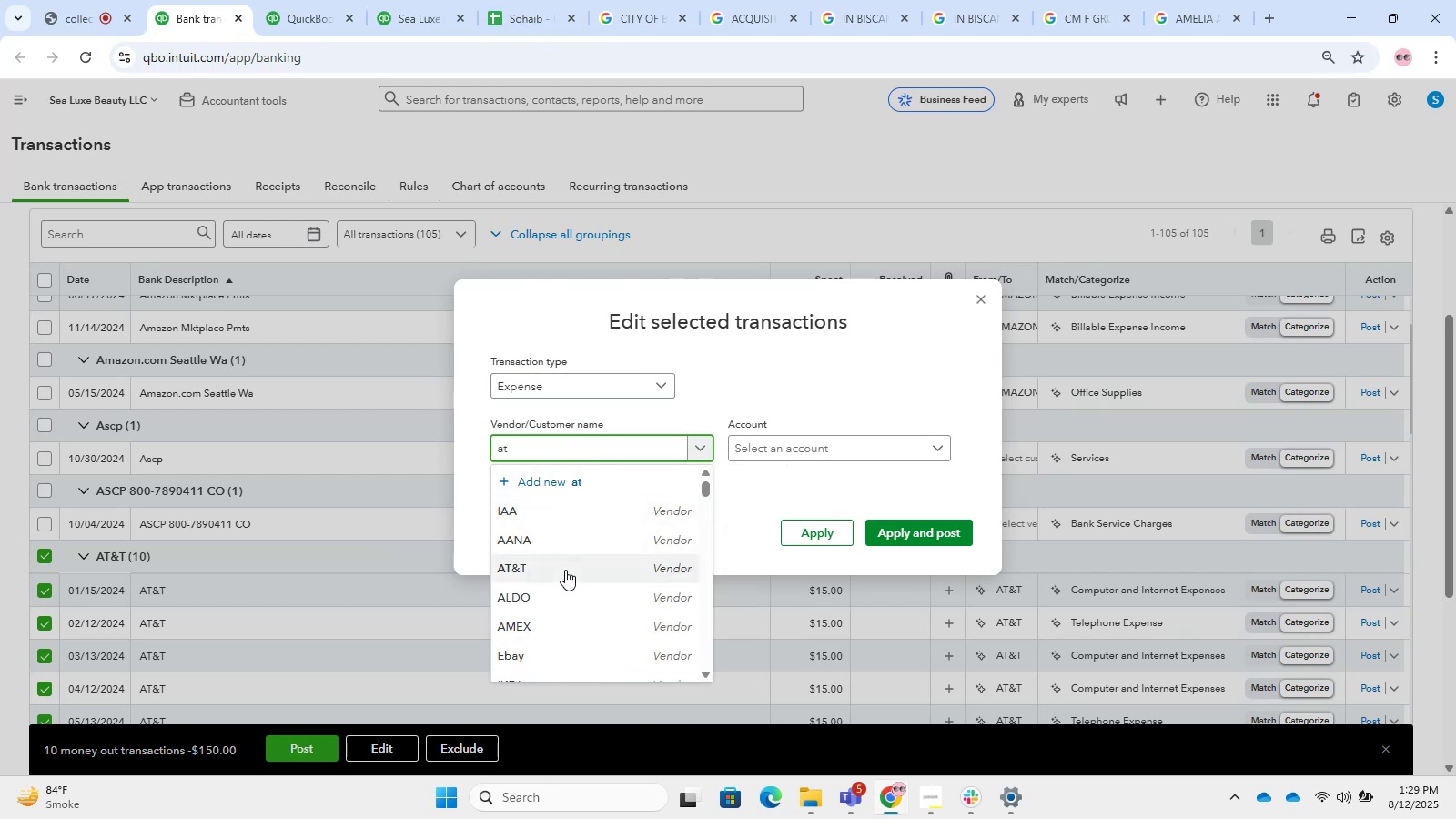 
left_click([565, 571])
 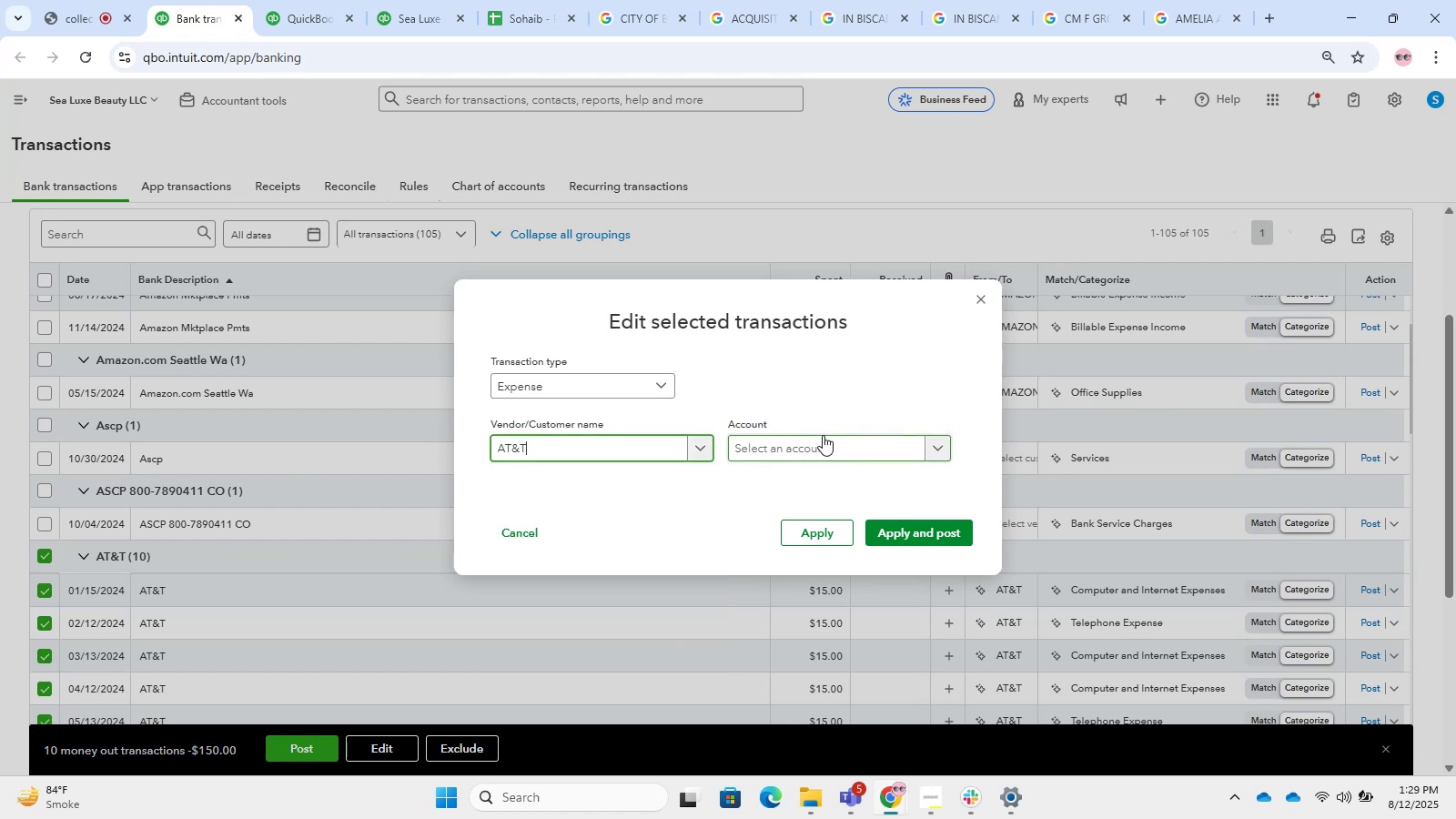 
left_click([827, 436])
 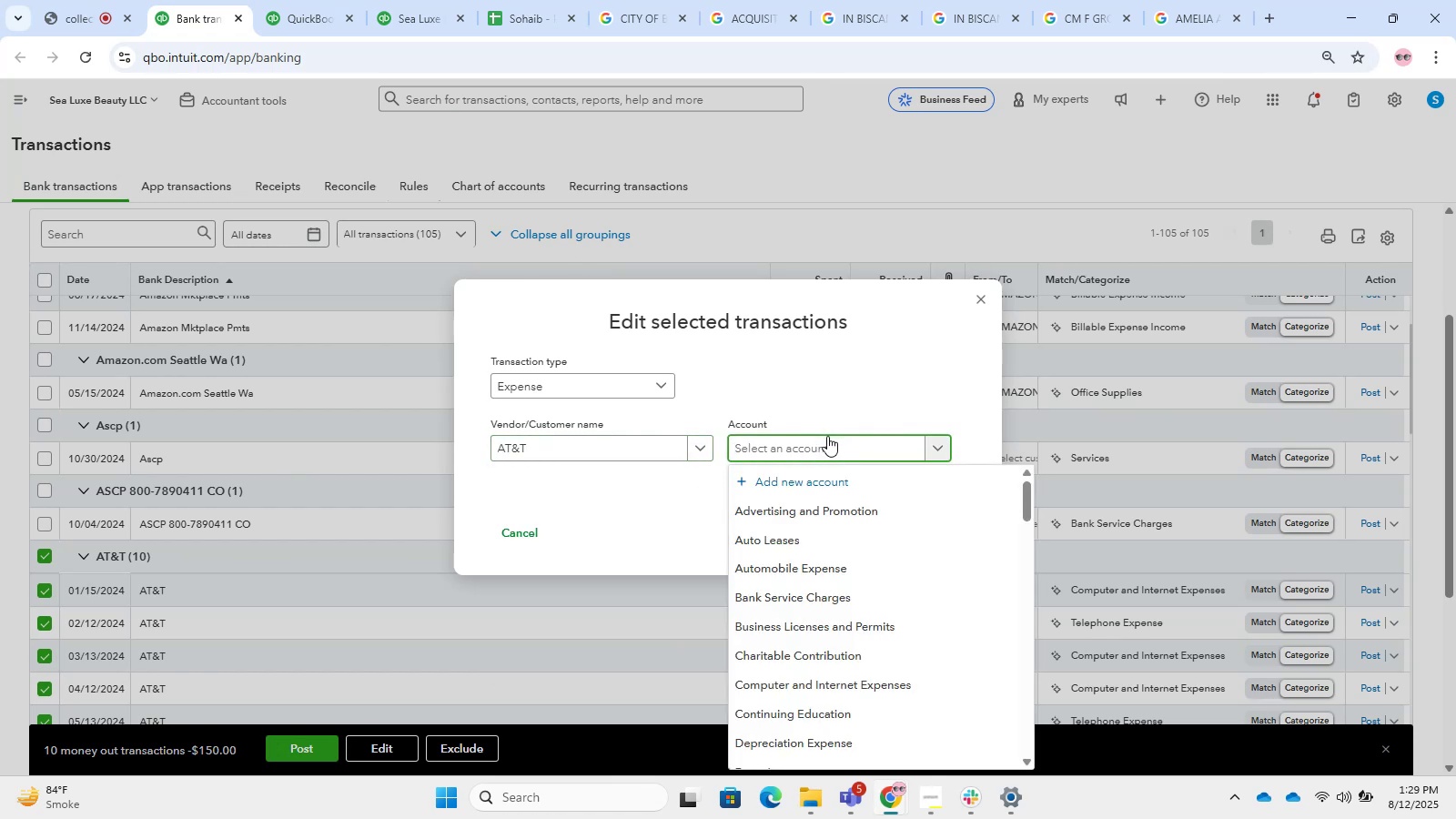 
wait(13.31)
 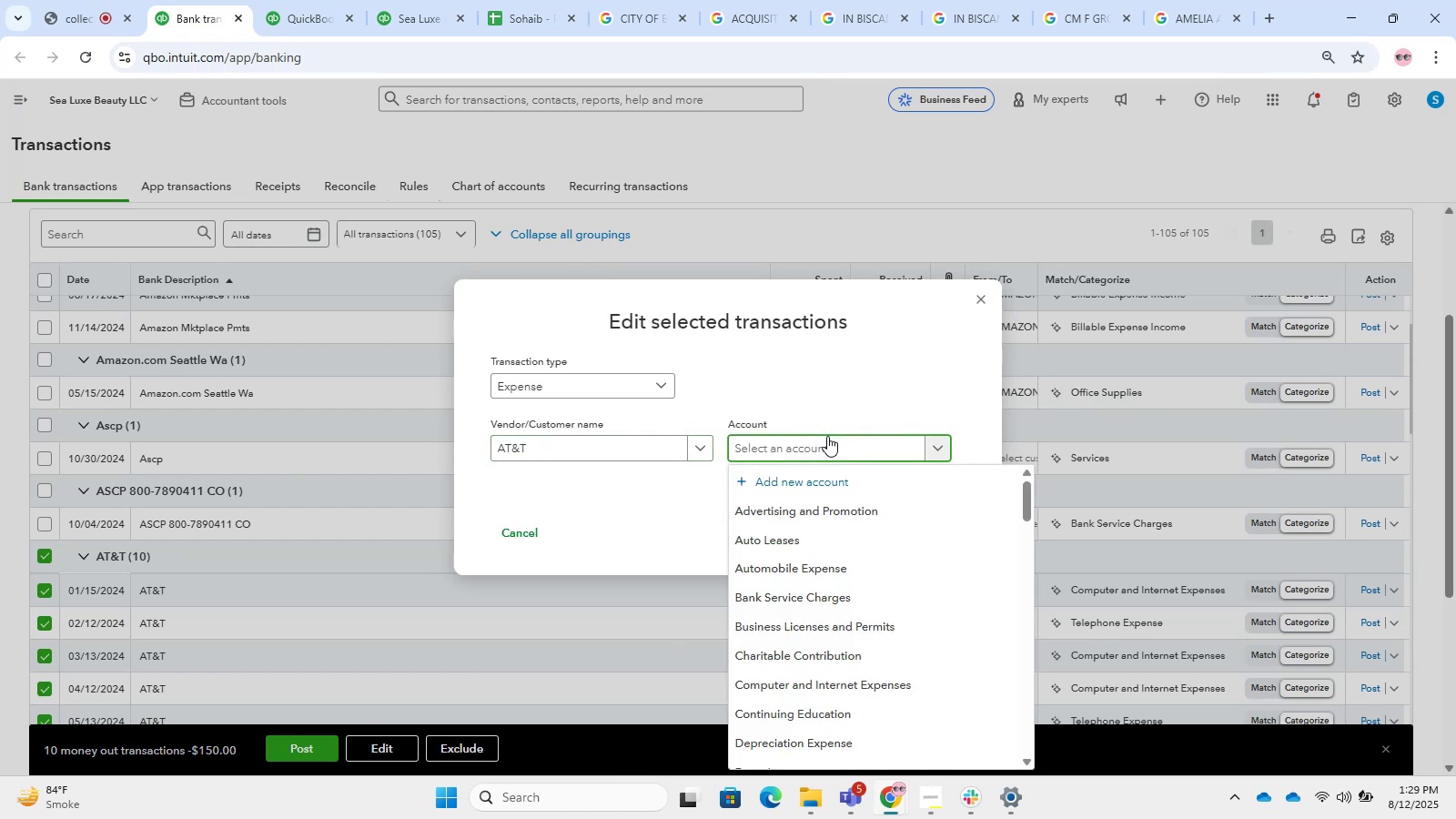 
type(tele)
 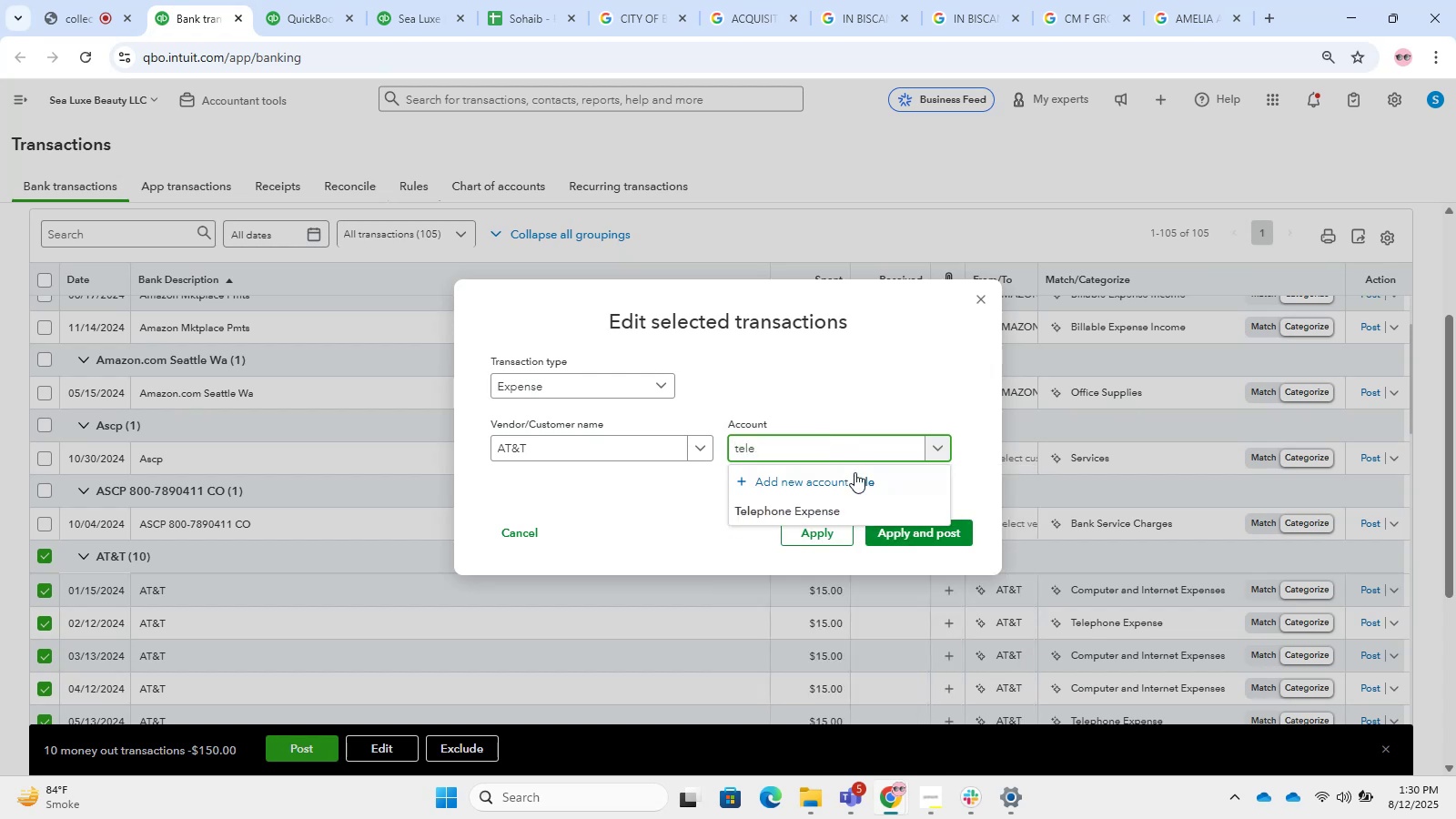 
left_click_drag(start_coordinate=[884, 492], to_coordinate=[898, 507])
 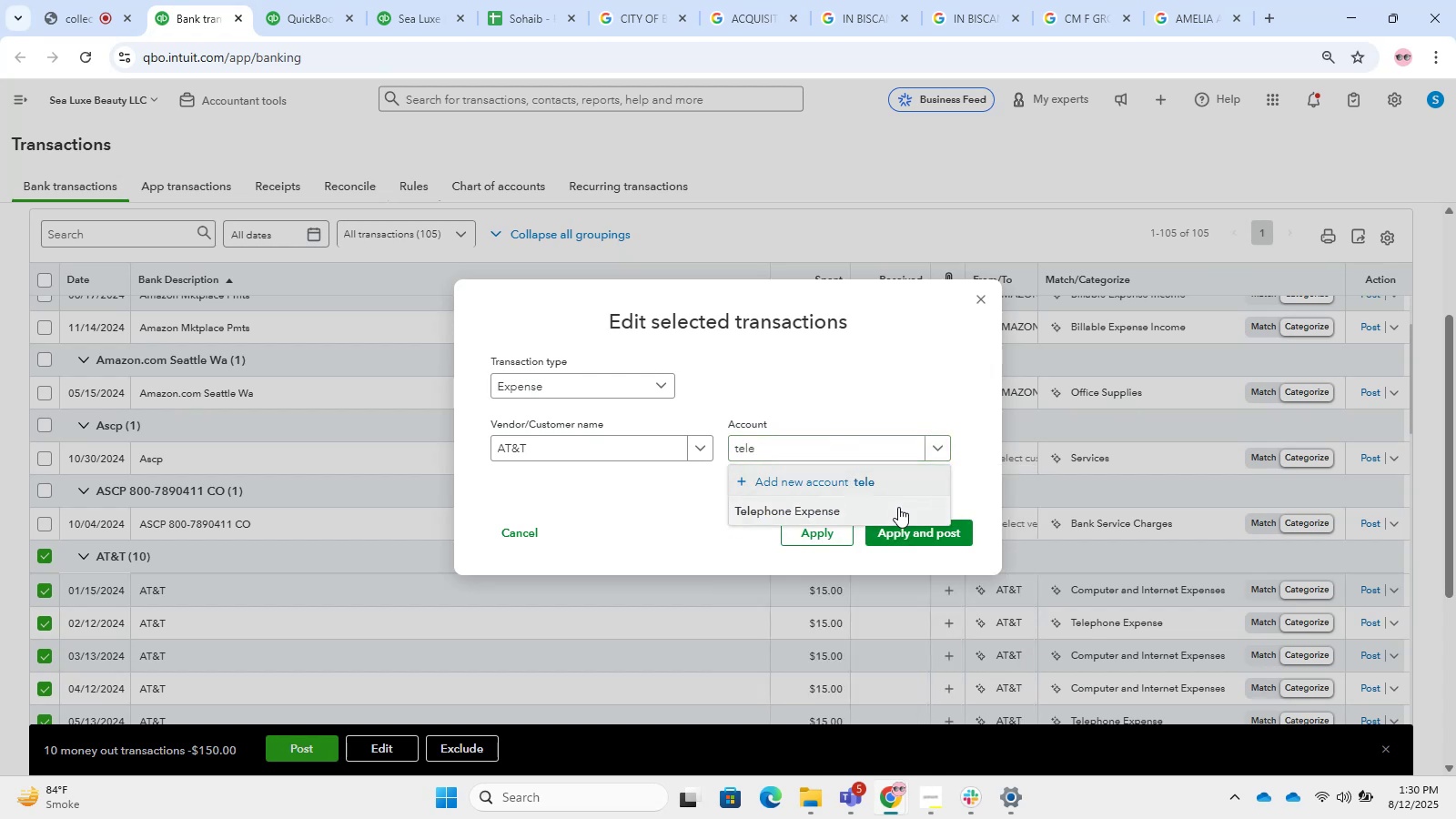 
left_click([898, 507])
 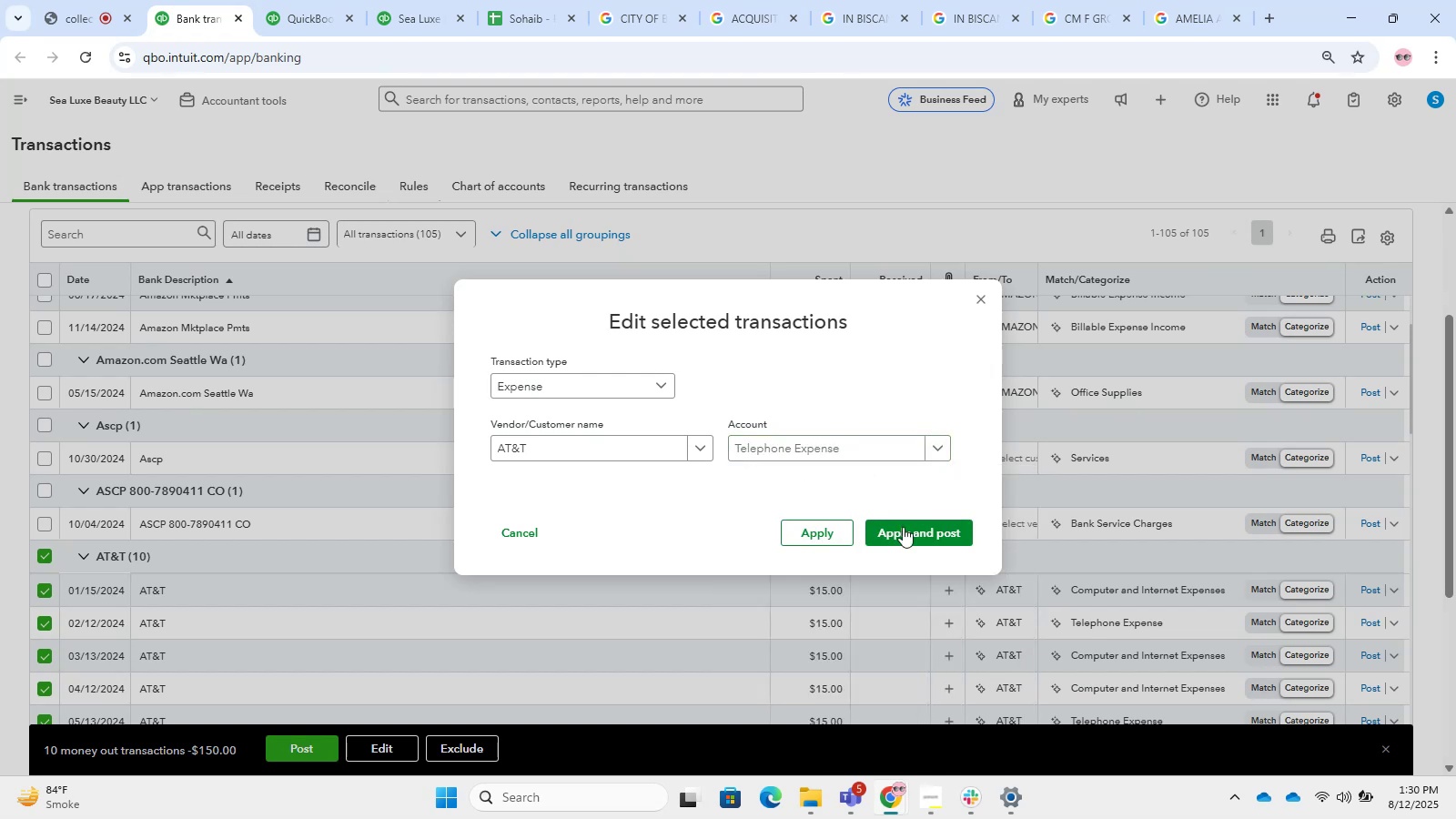 
left_click([907, 541])
 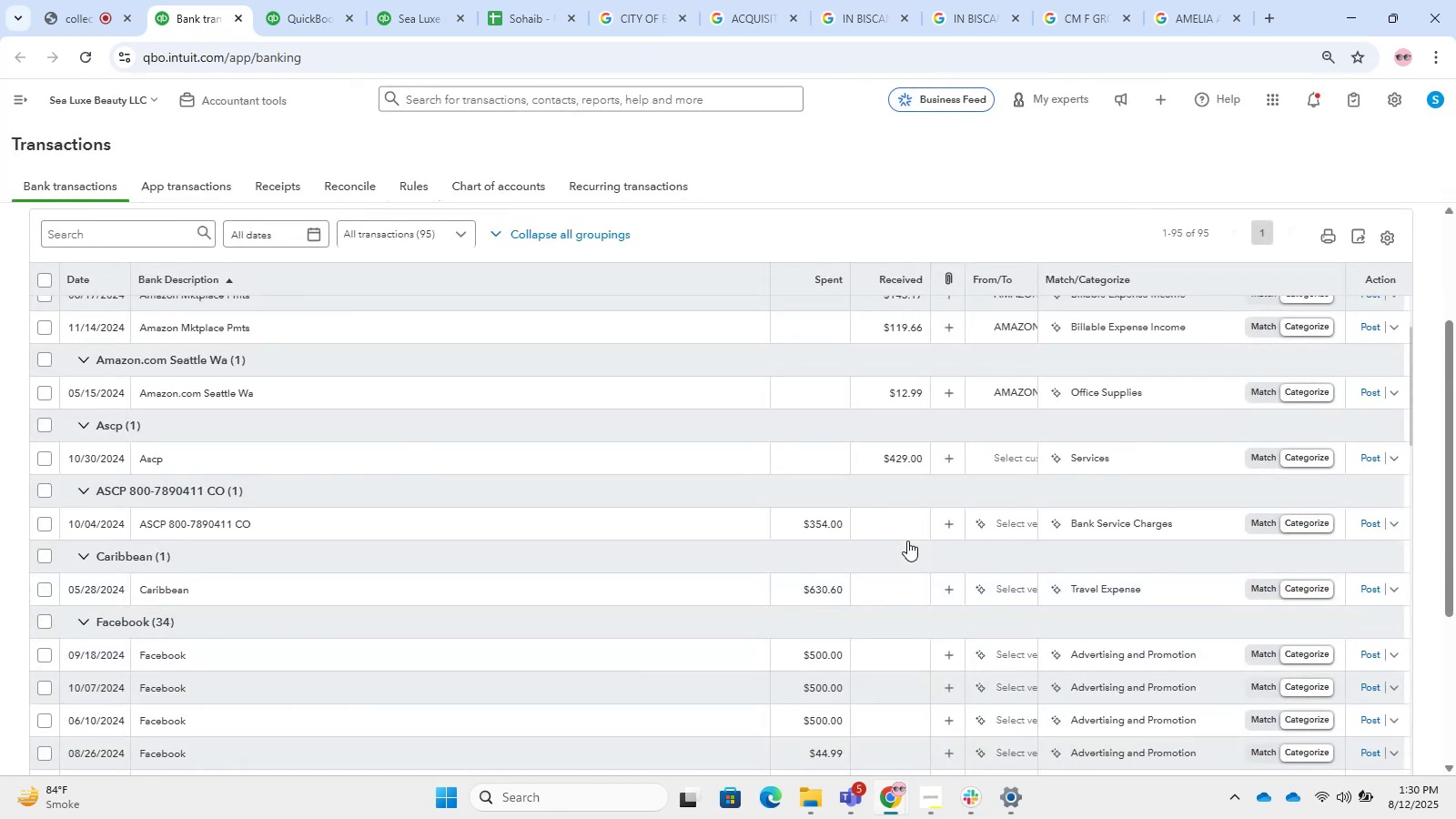 
wait(12.68)
 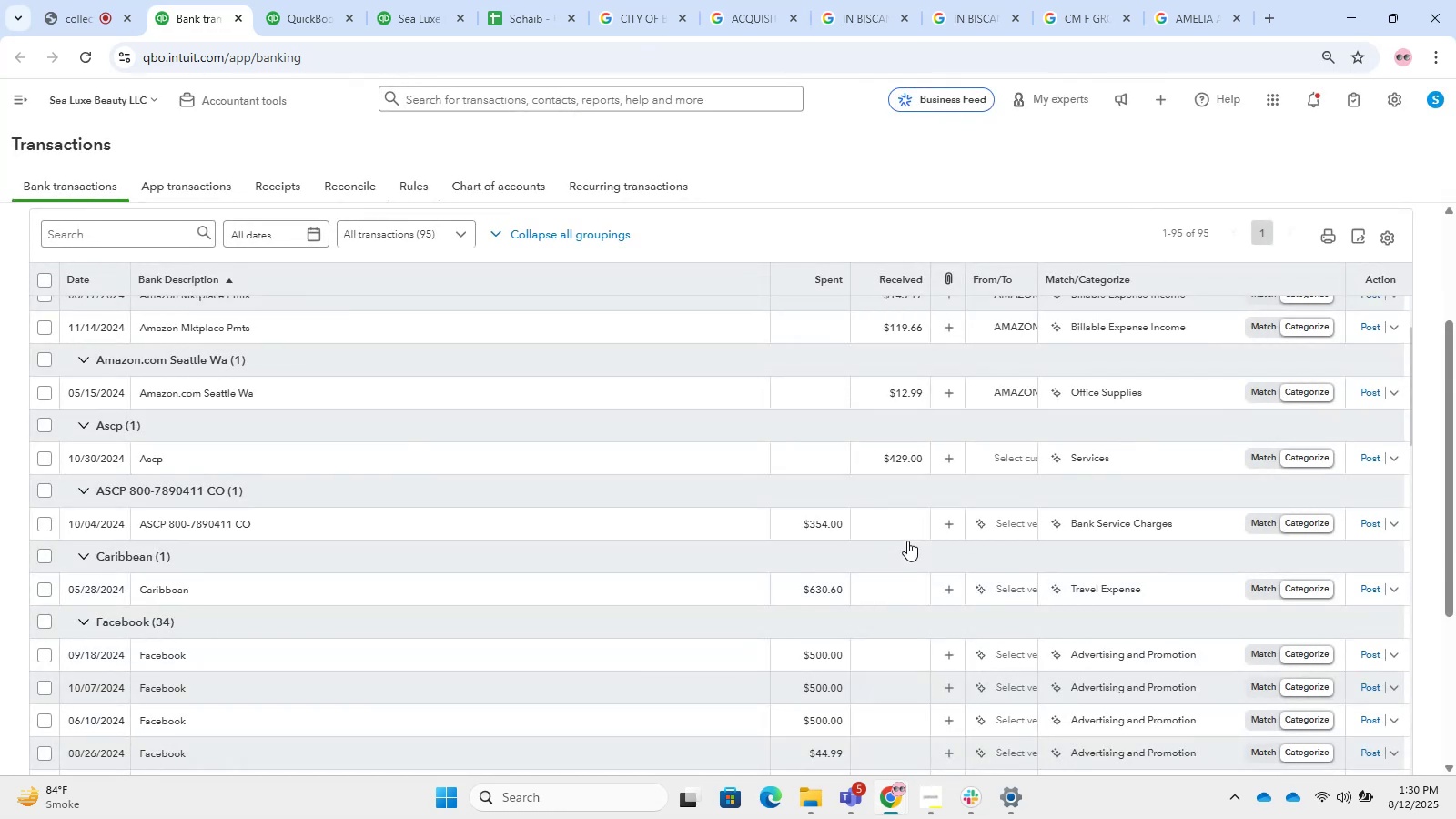 
scroll: coordinate [424, 506], scroll_direction: down, amount: 1.0
 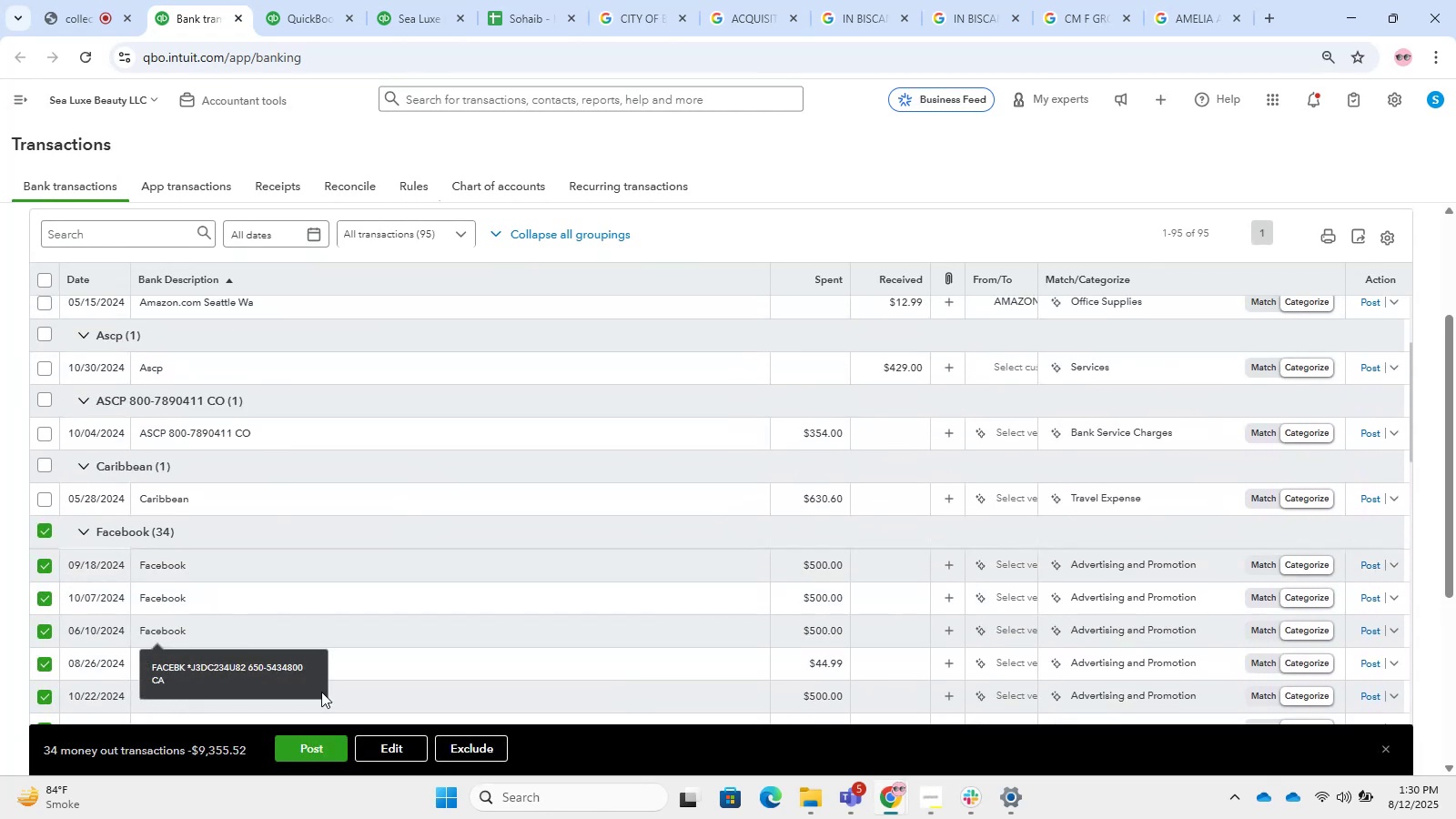 
left_click([360, 747])
 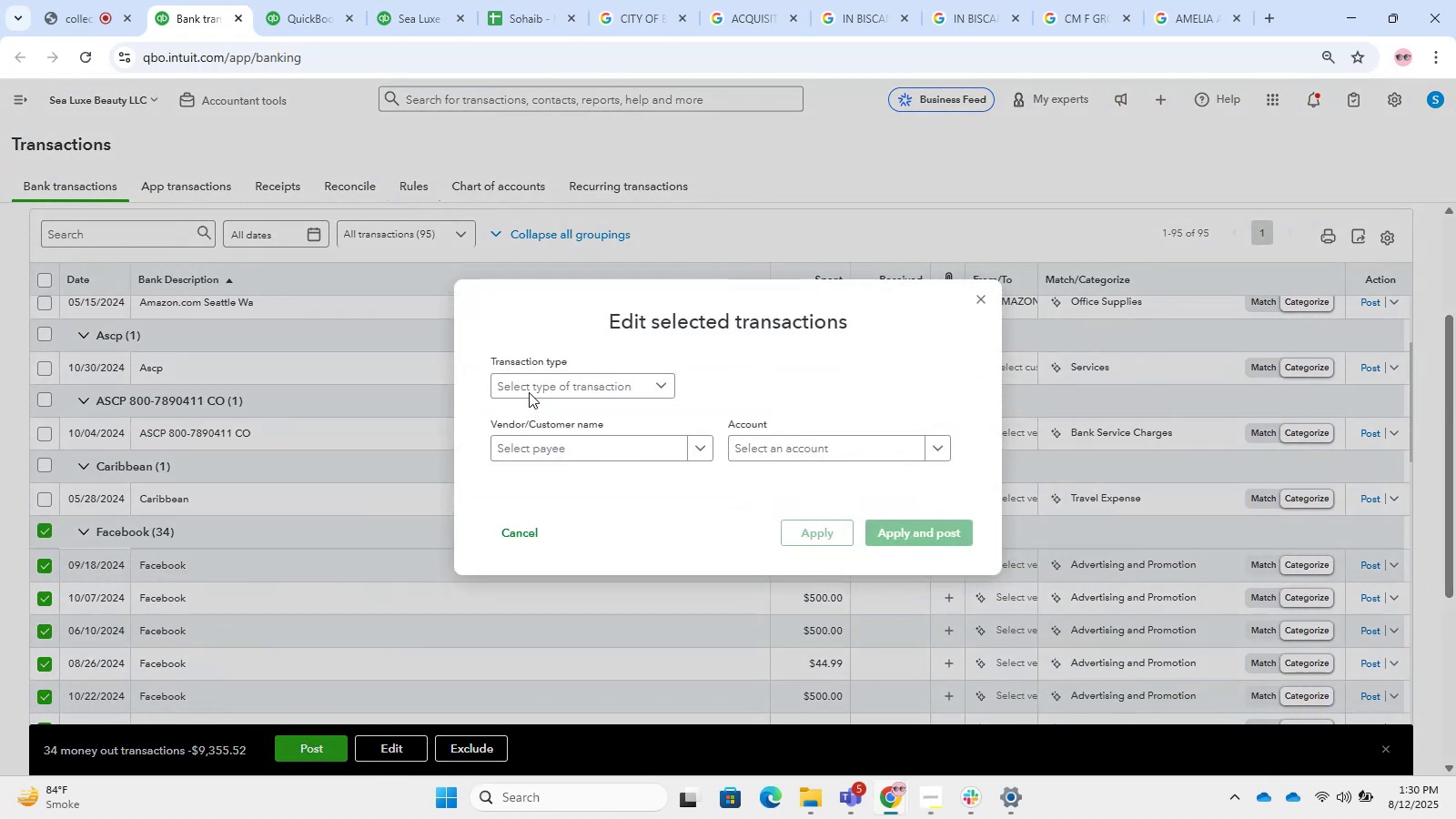 
double_click([525, 373])
 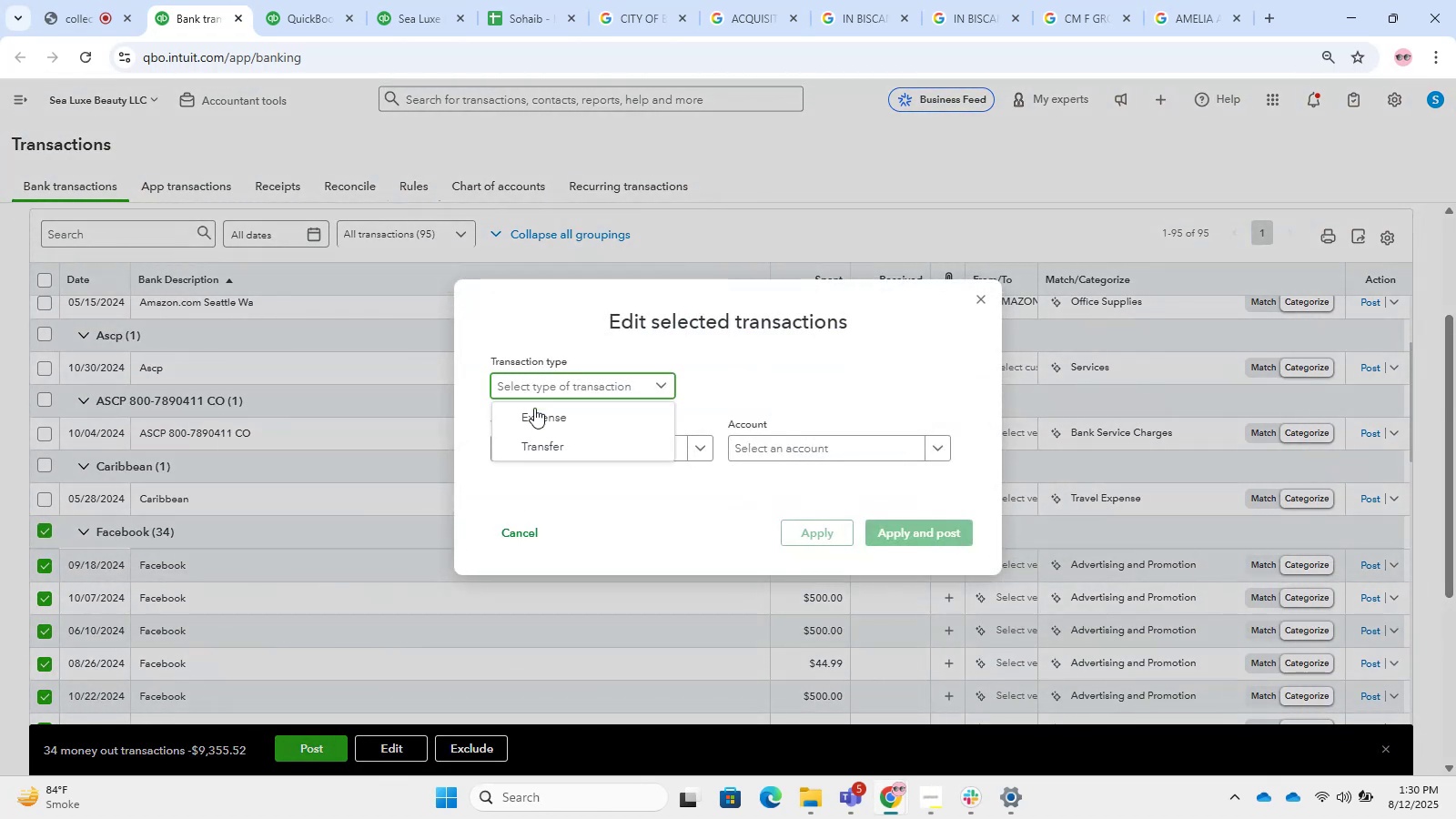 
left_click([534, 411])
 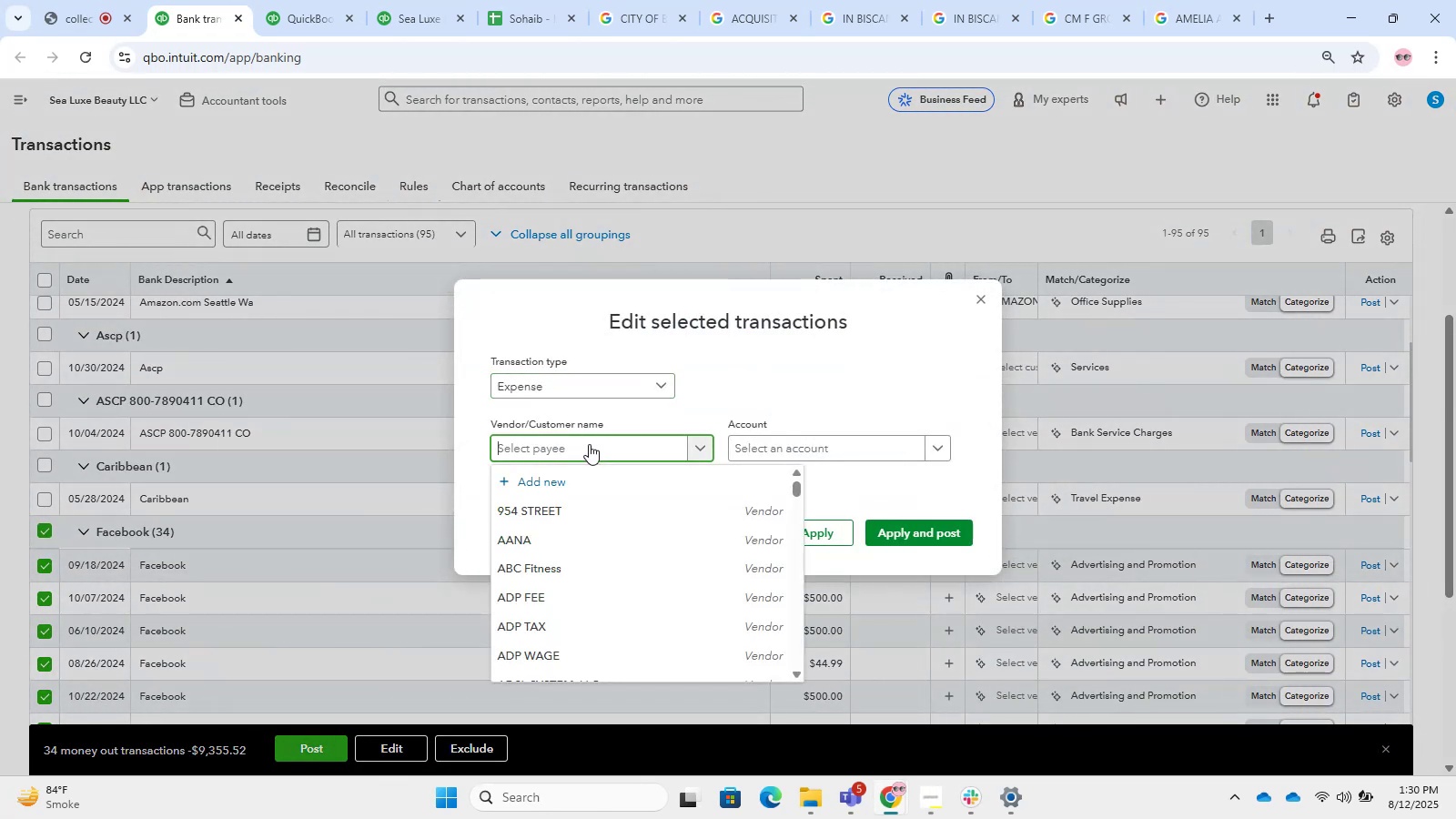 
hold_key(key=ShiftLeft, duration=0.71)
 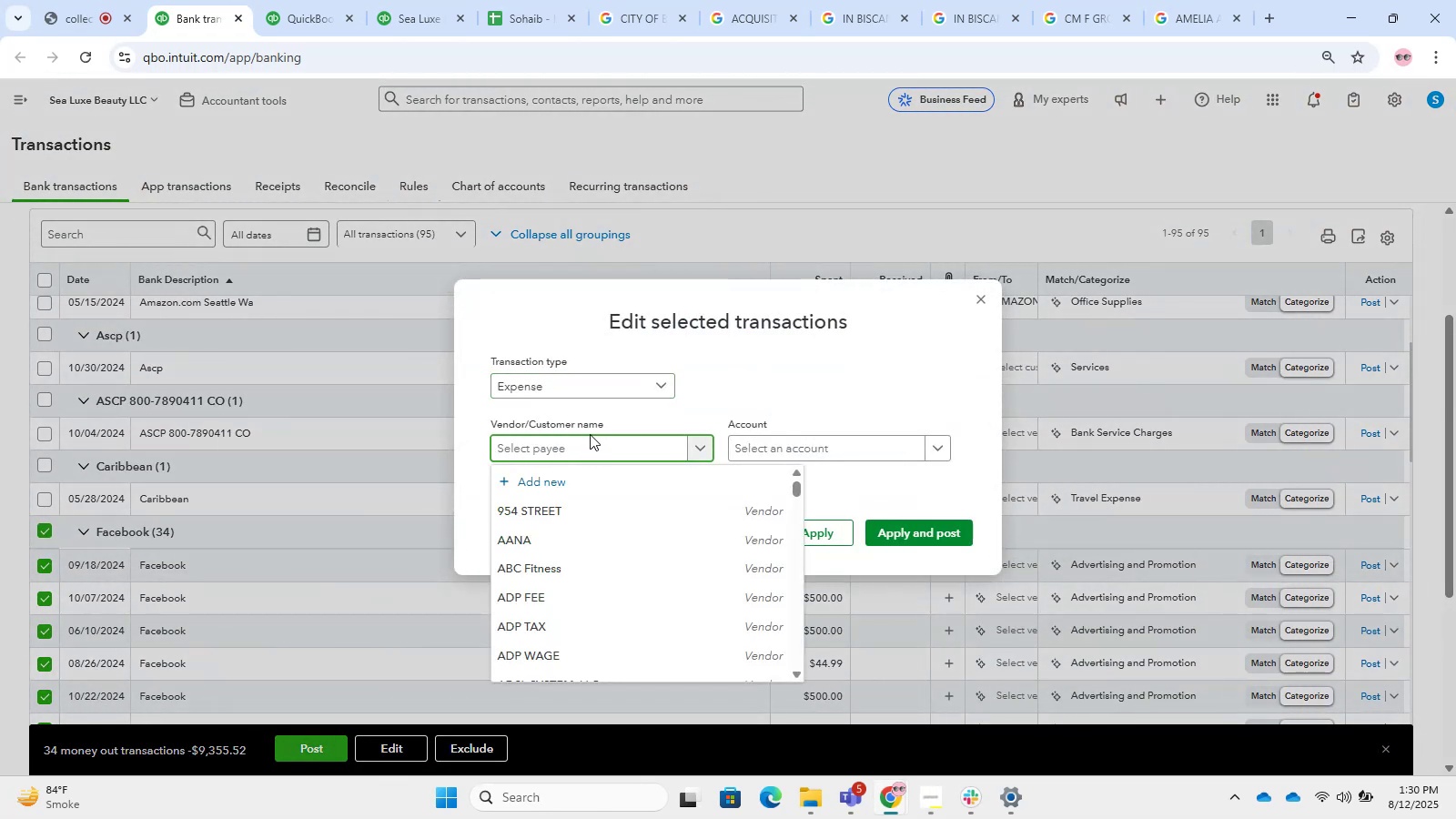 
type(fce)
 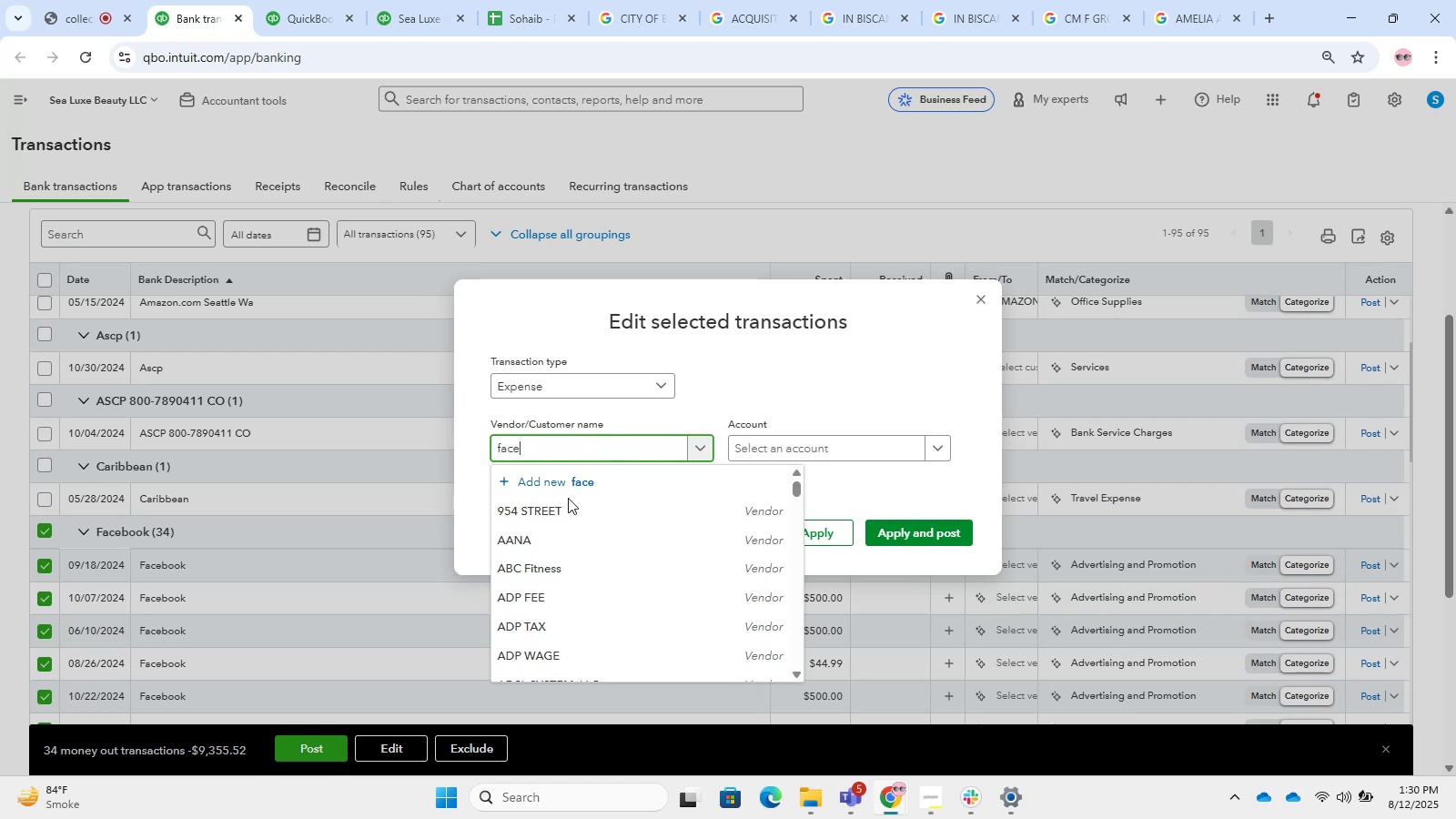 
hold_key(key=A, duration=0.32)
 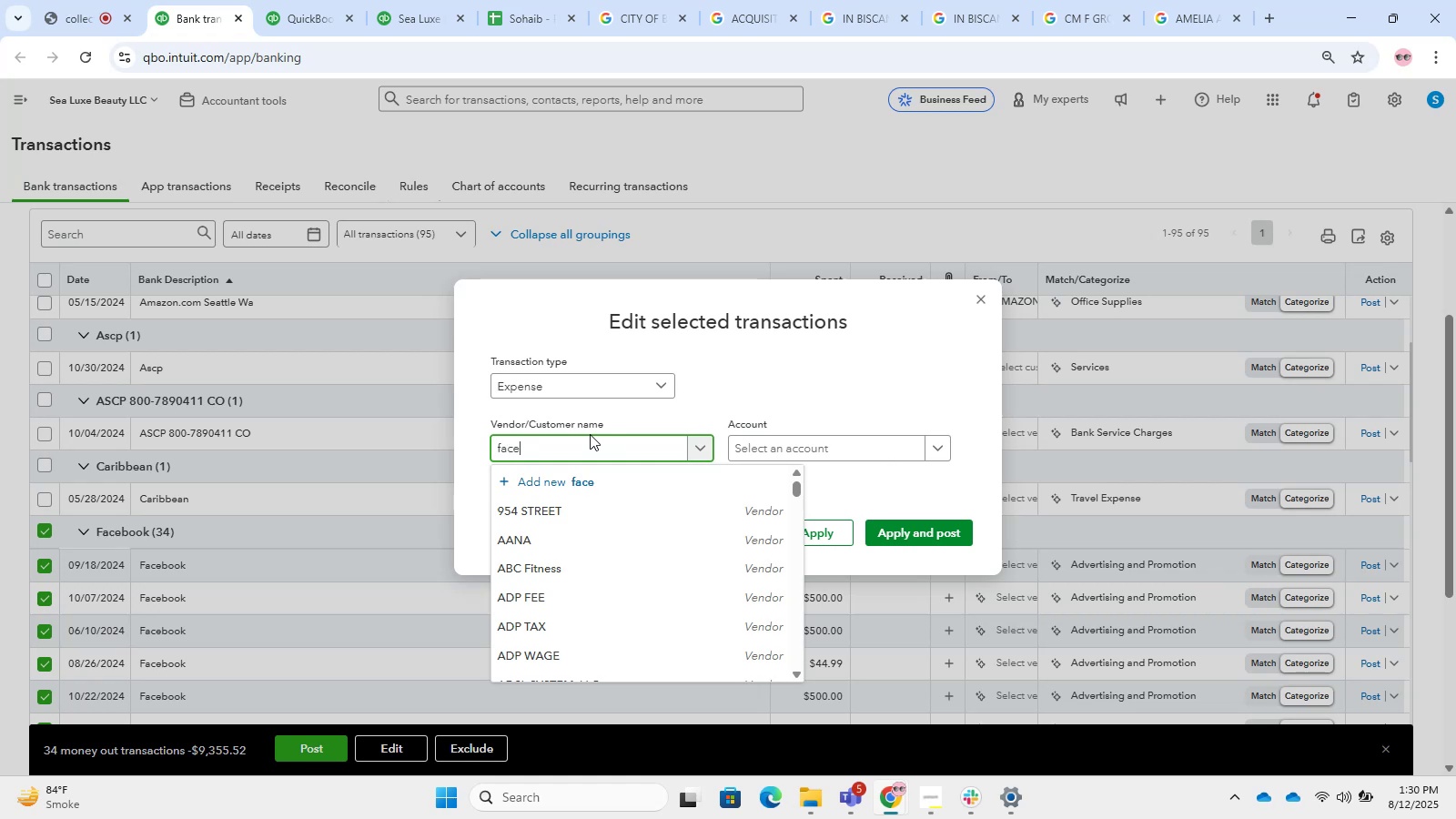 
mouse_move([584, 497])
 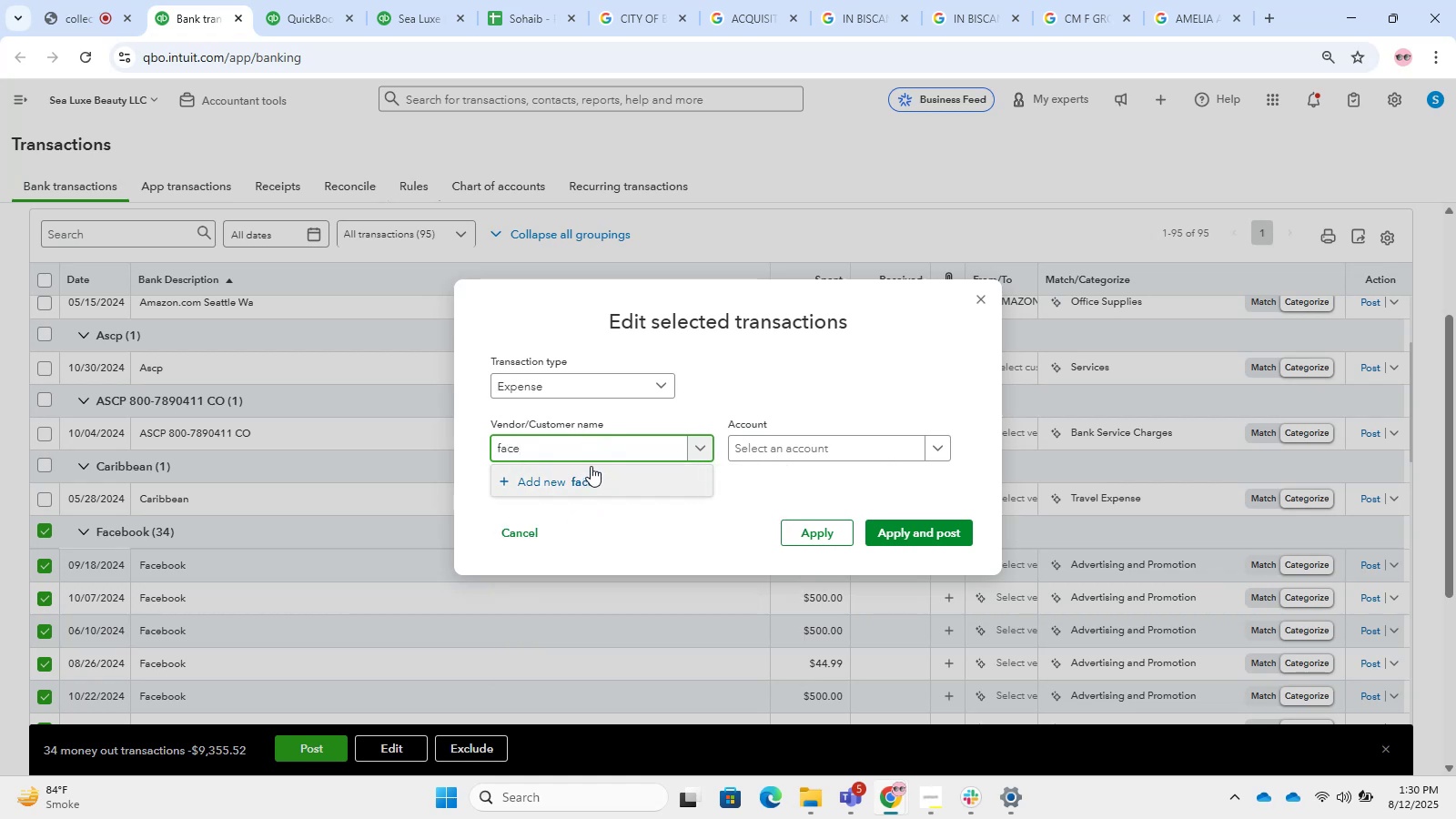 
left_click_drag(start_coordinate=[586, 446], to_coordinate=[433, 437])
 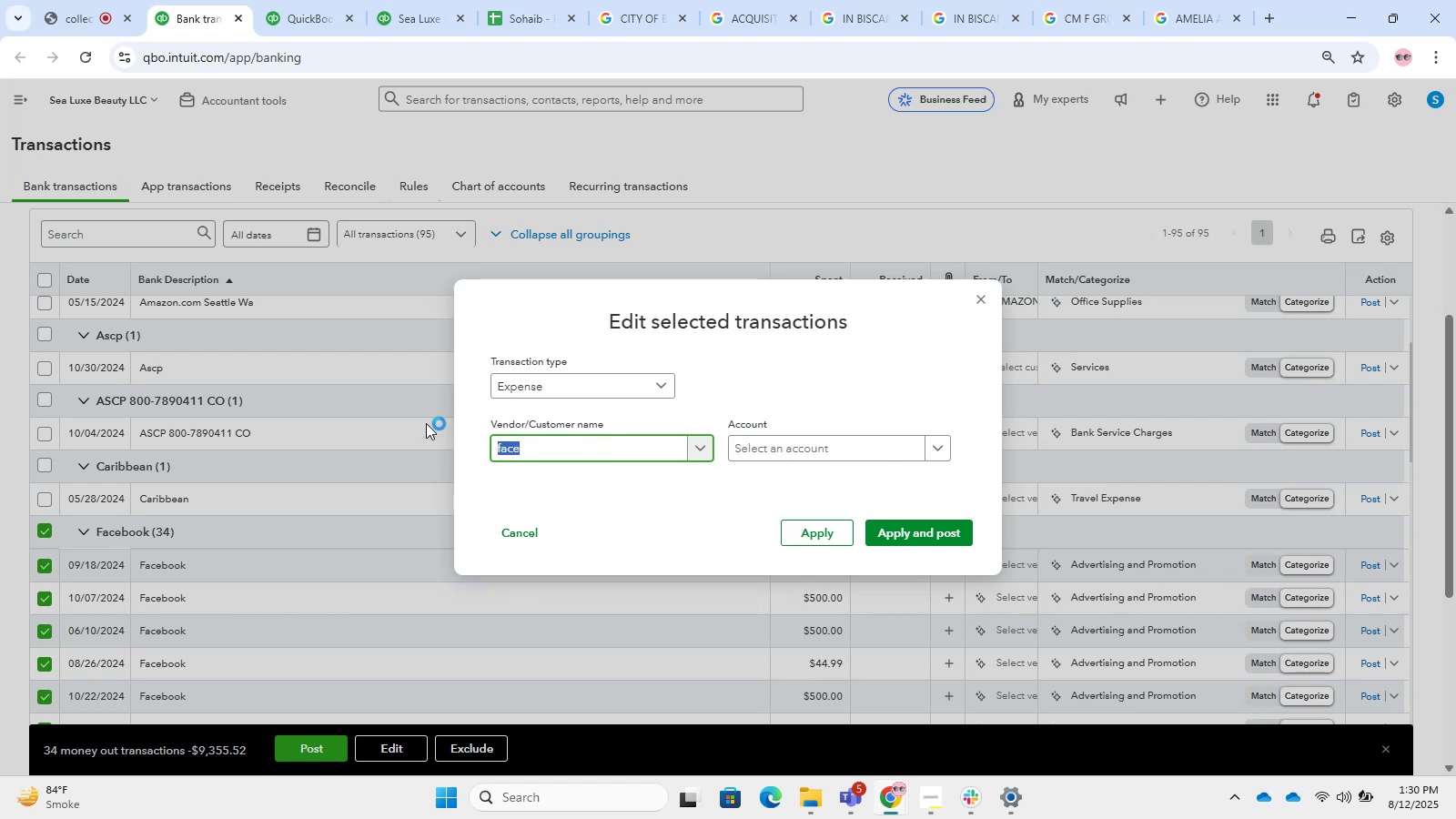 
type(Facbook)
 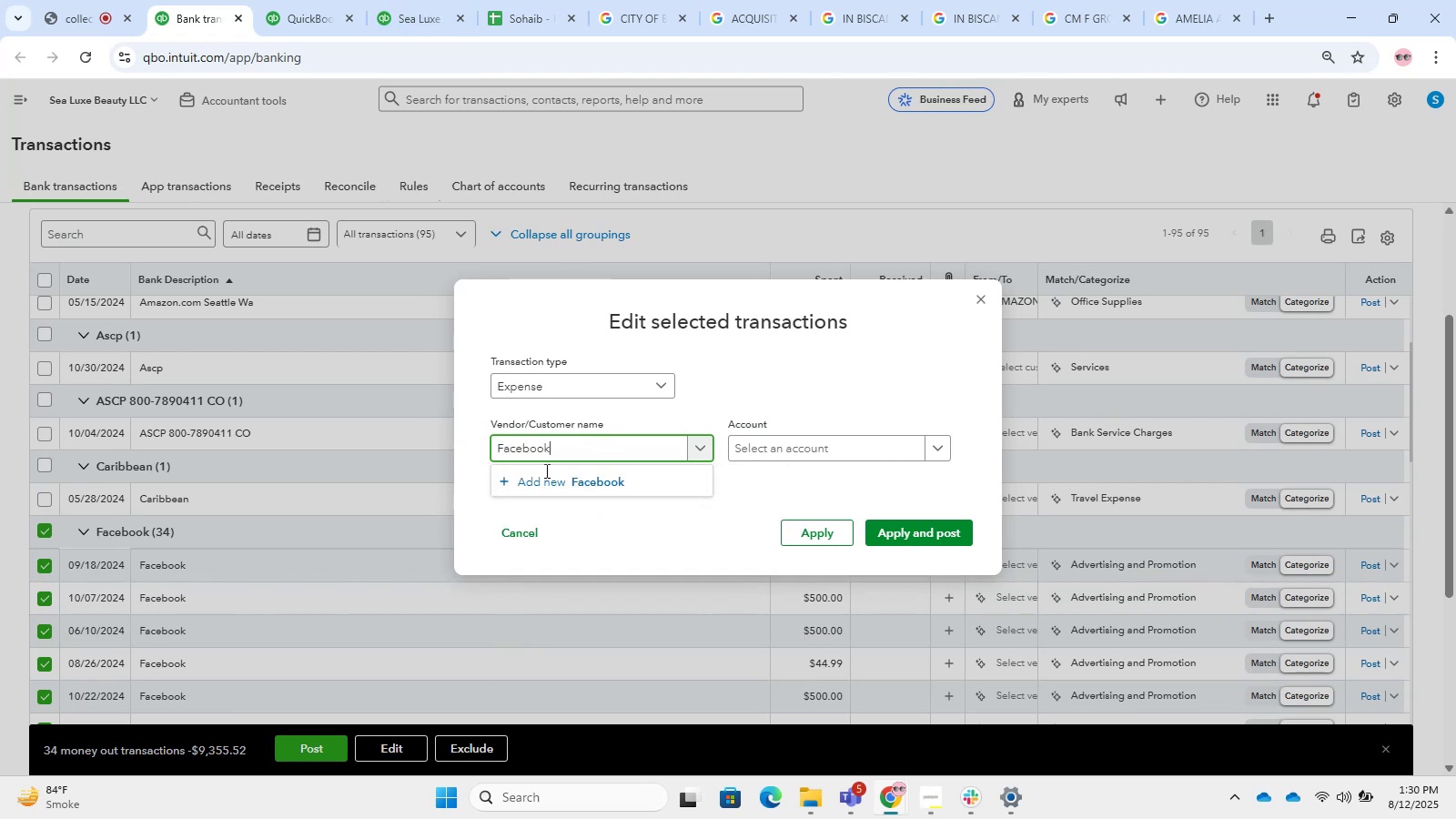 
left_click([535, 494])
 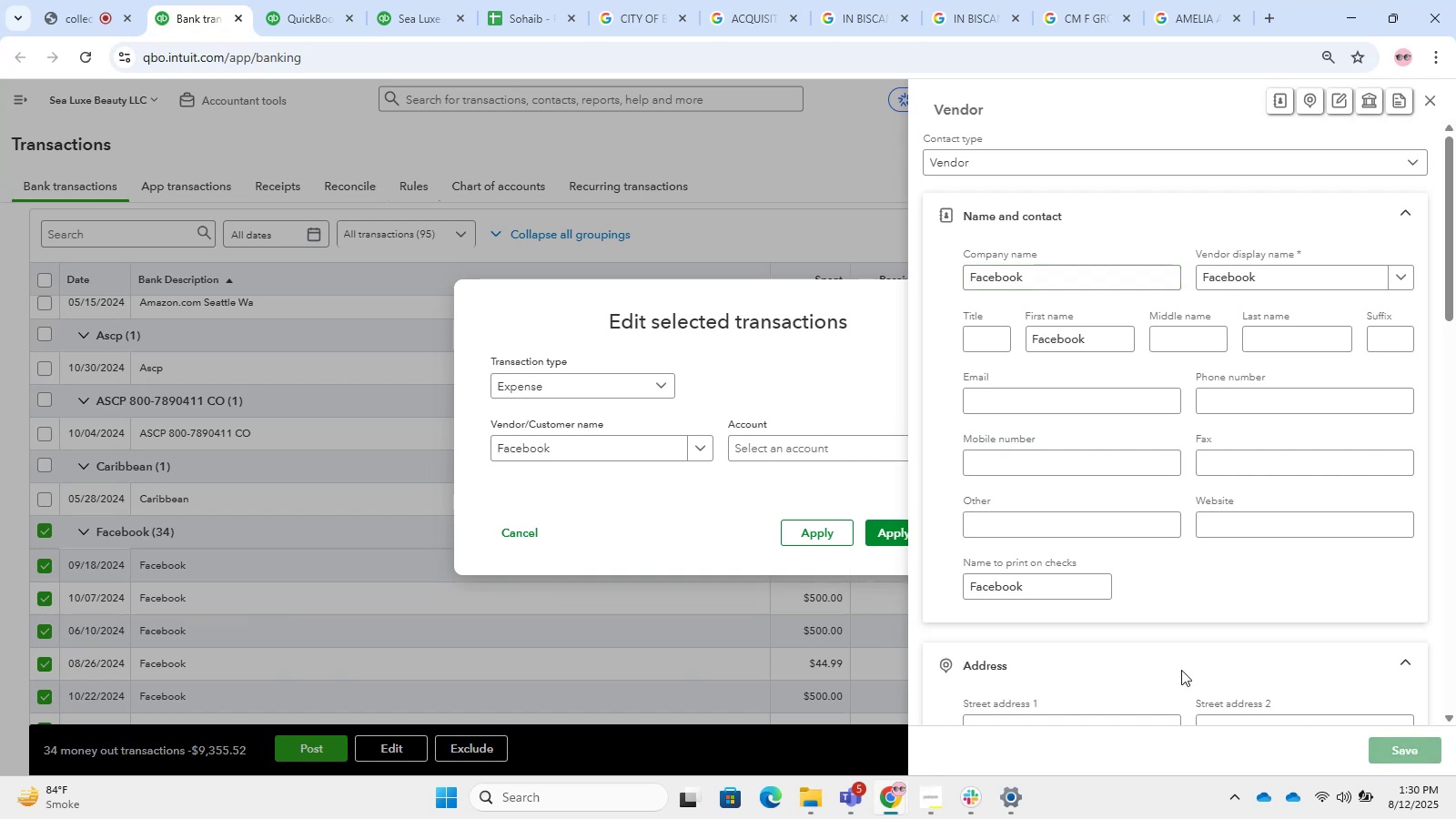 
left_click([875, 450])
 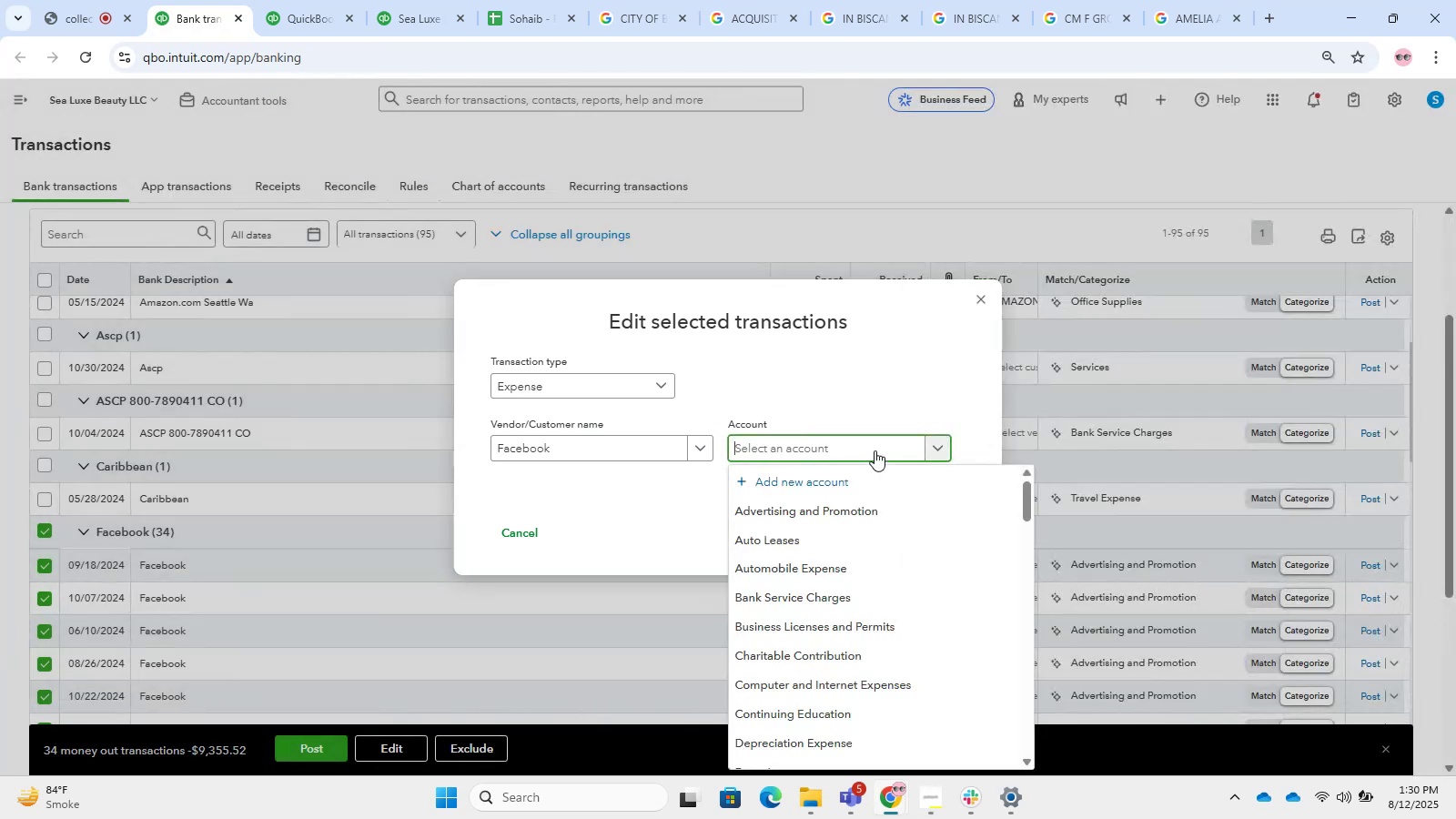 
key(A)
 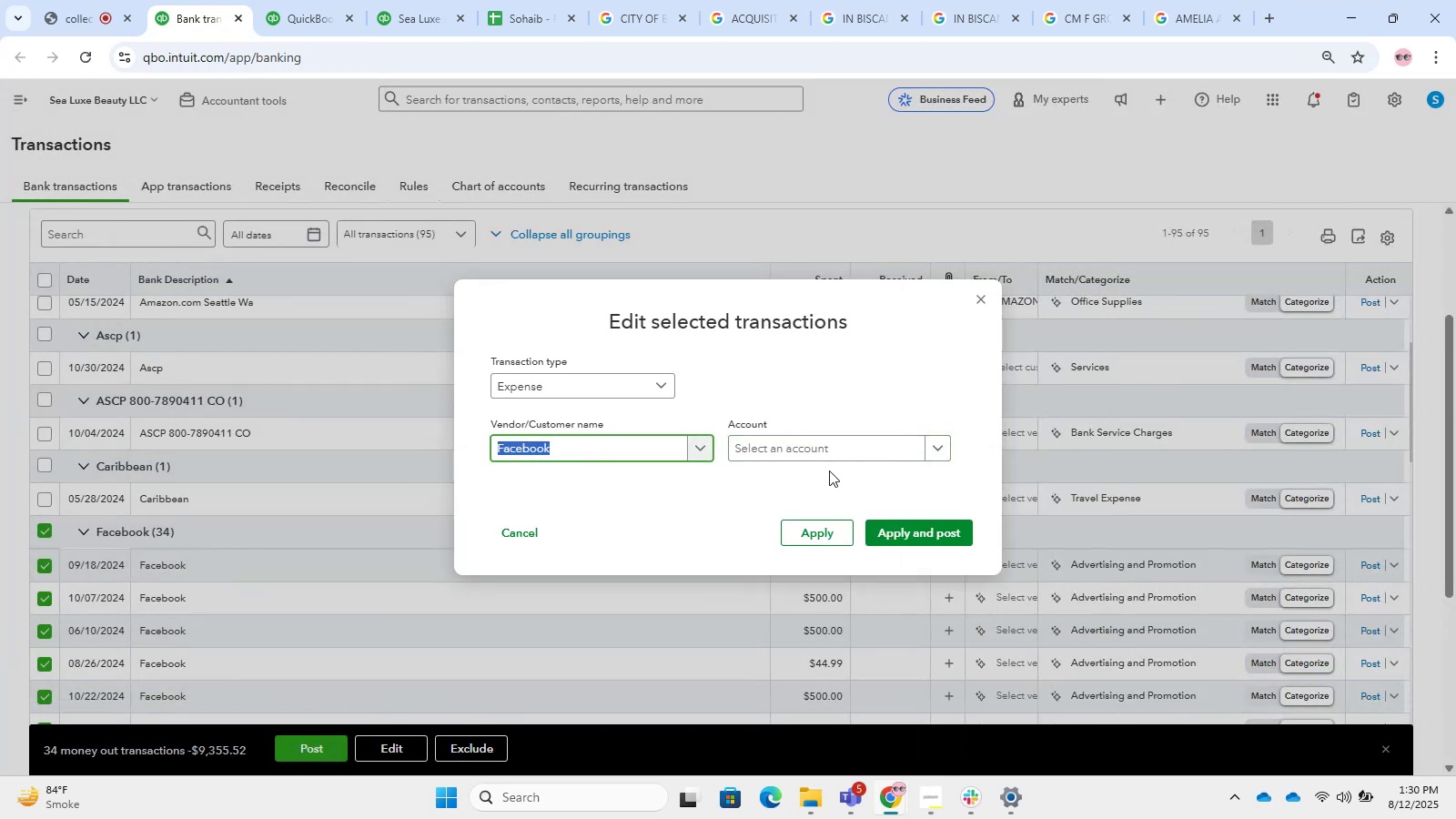 
left_click([795, 455])
 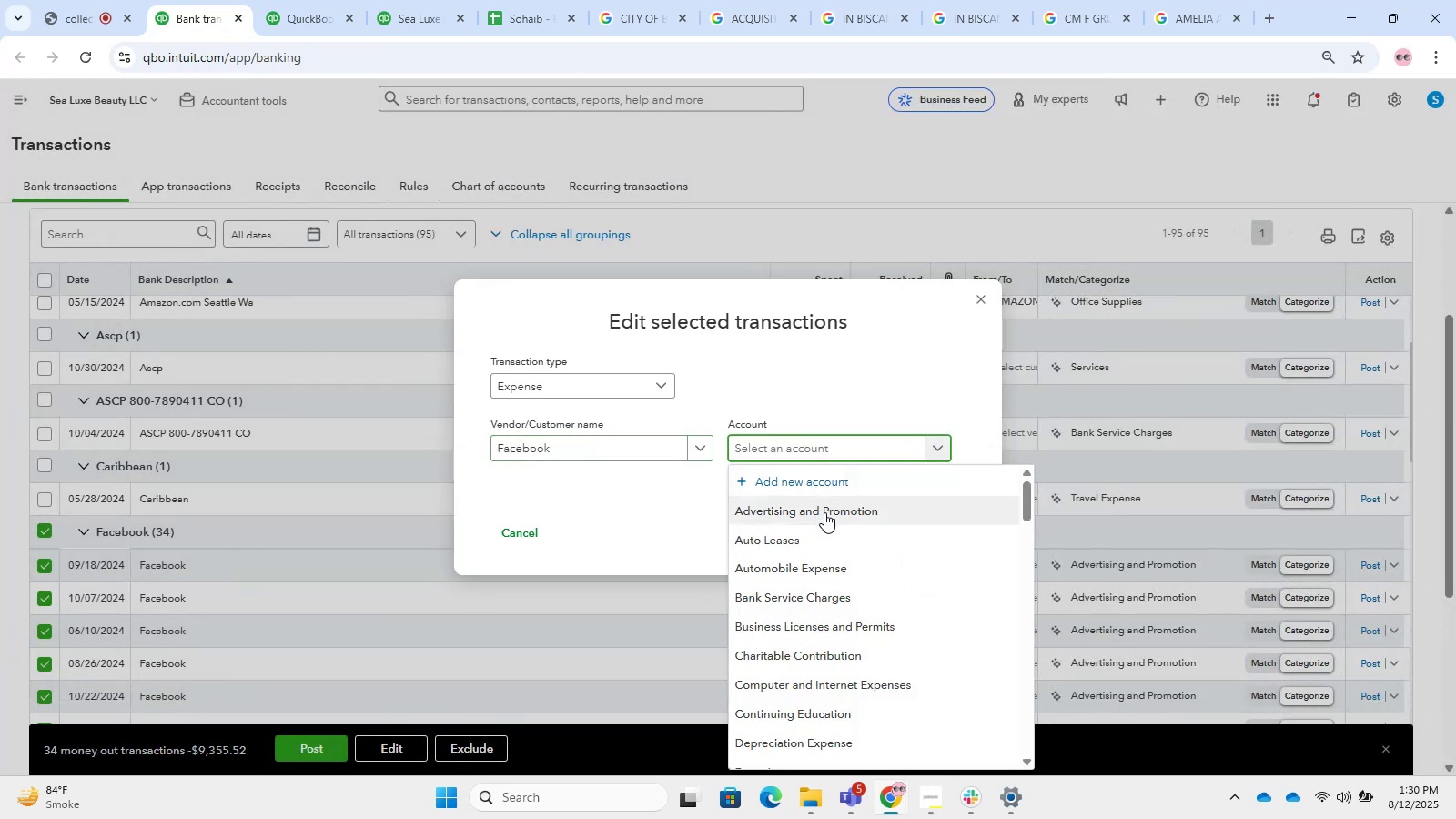 
left_click([824, 512])
 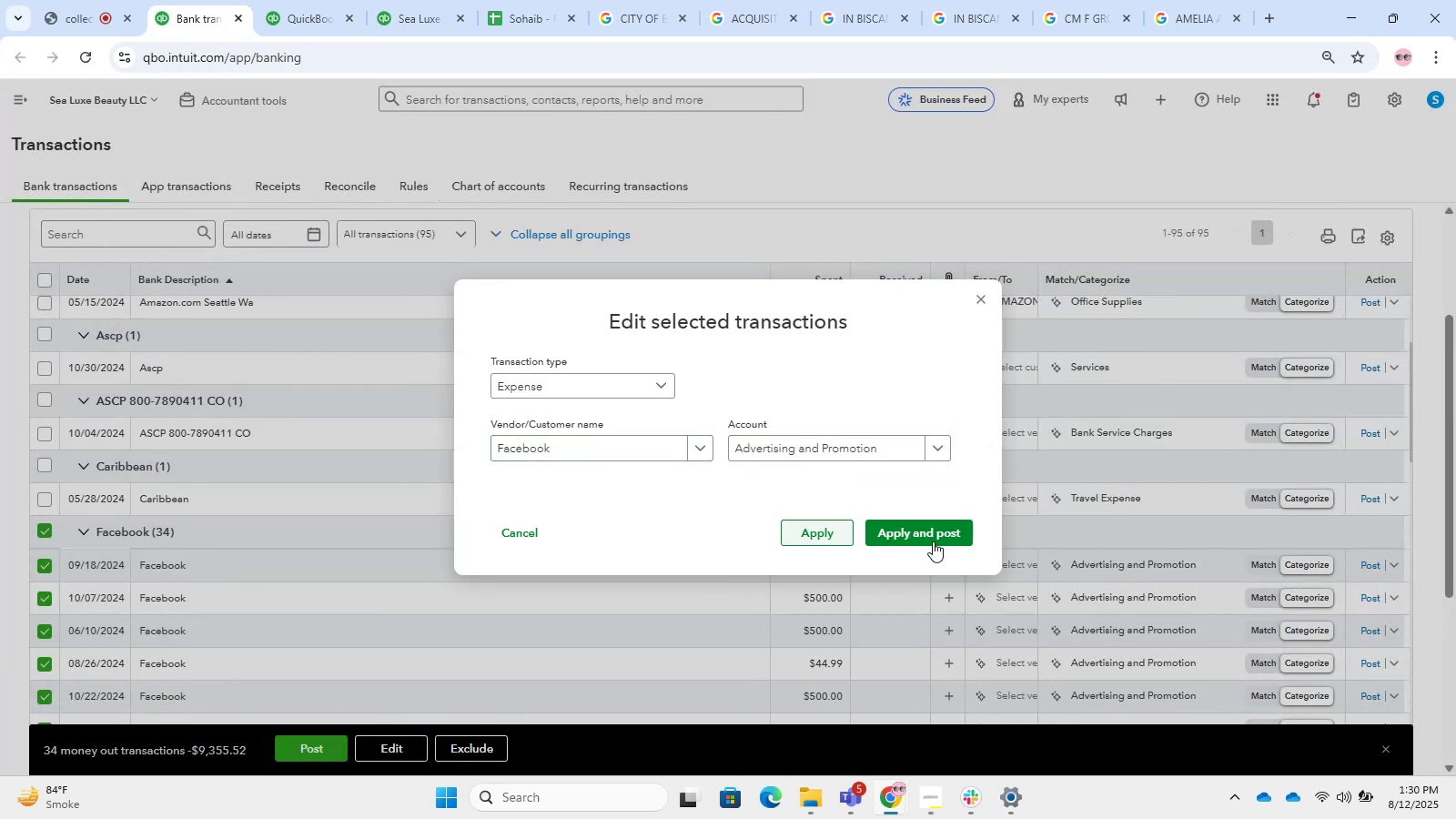 
left_click([938, 539])
 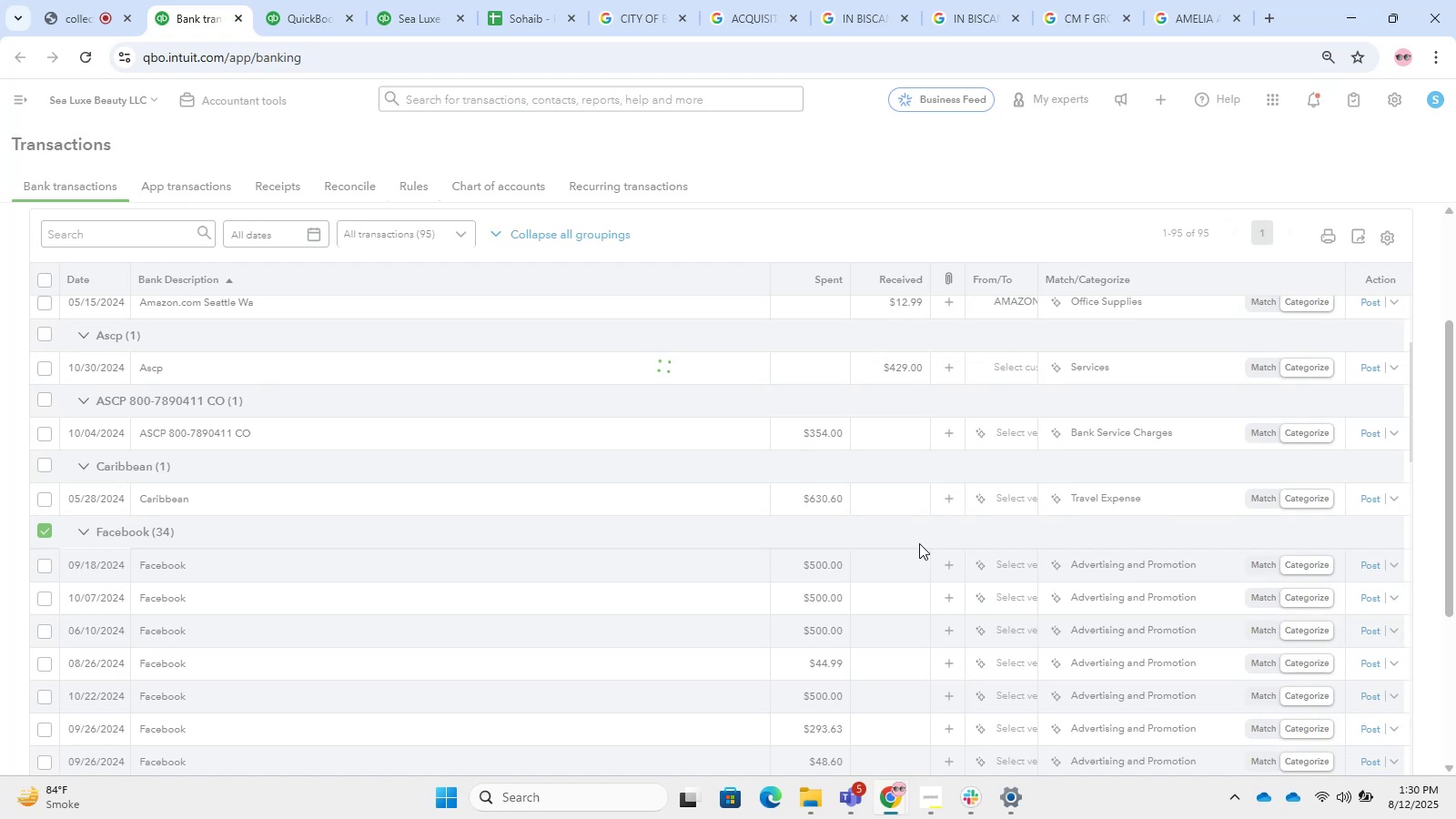 
wait(6.37)
 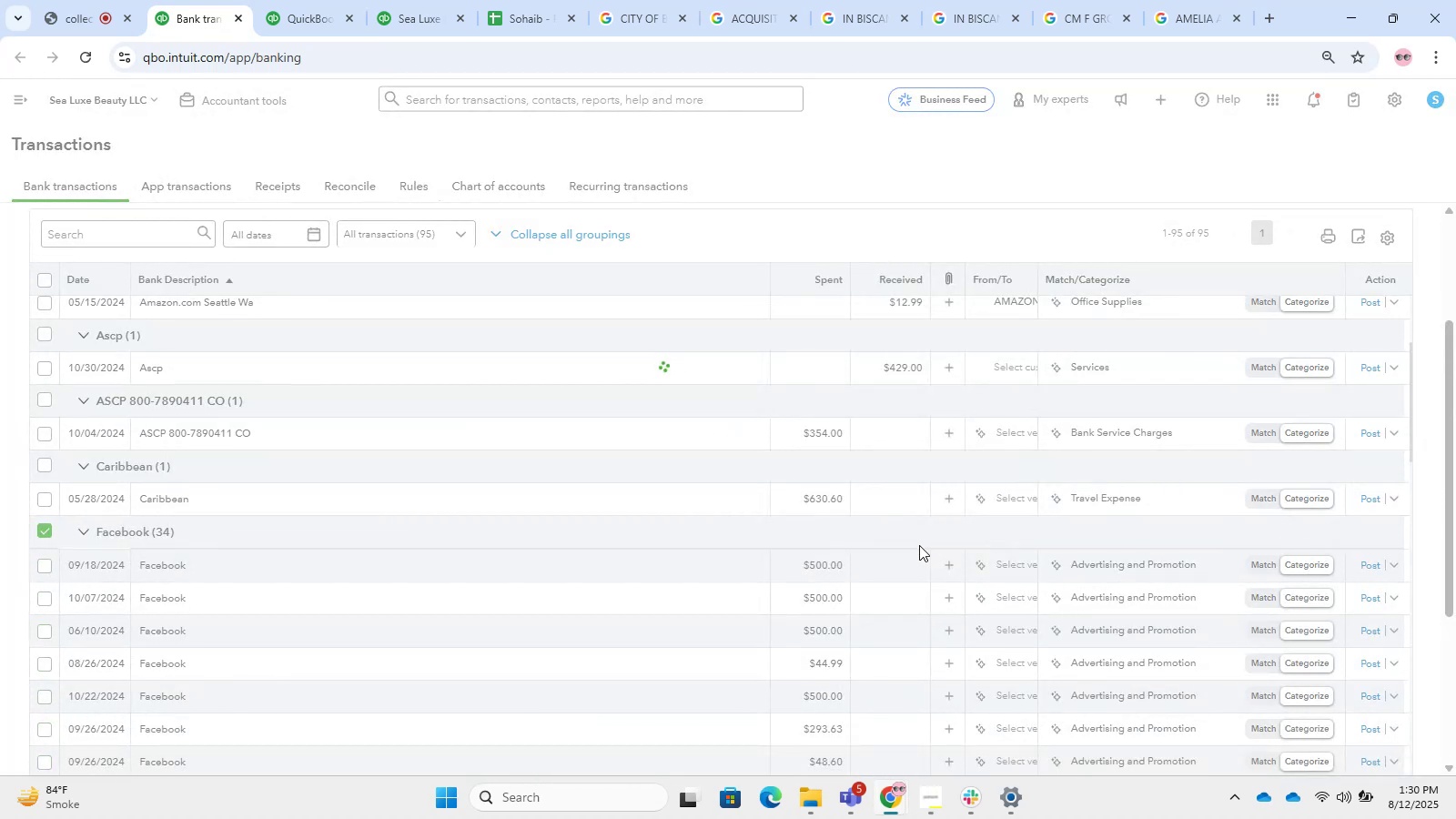 
scroll: coordinate [806, 512], scroll_direction: down, amount: 2.0
 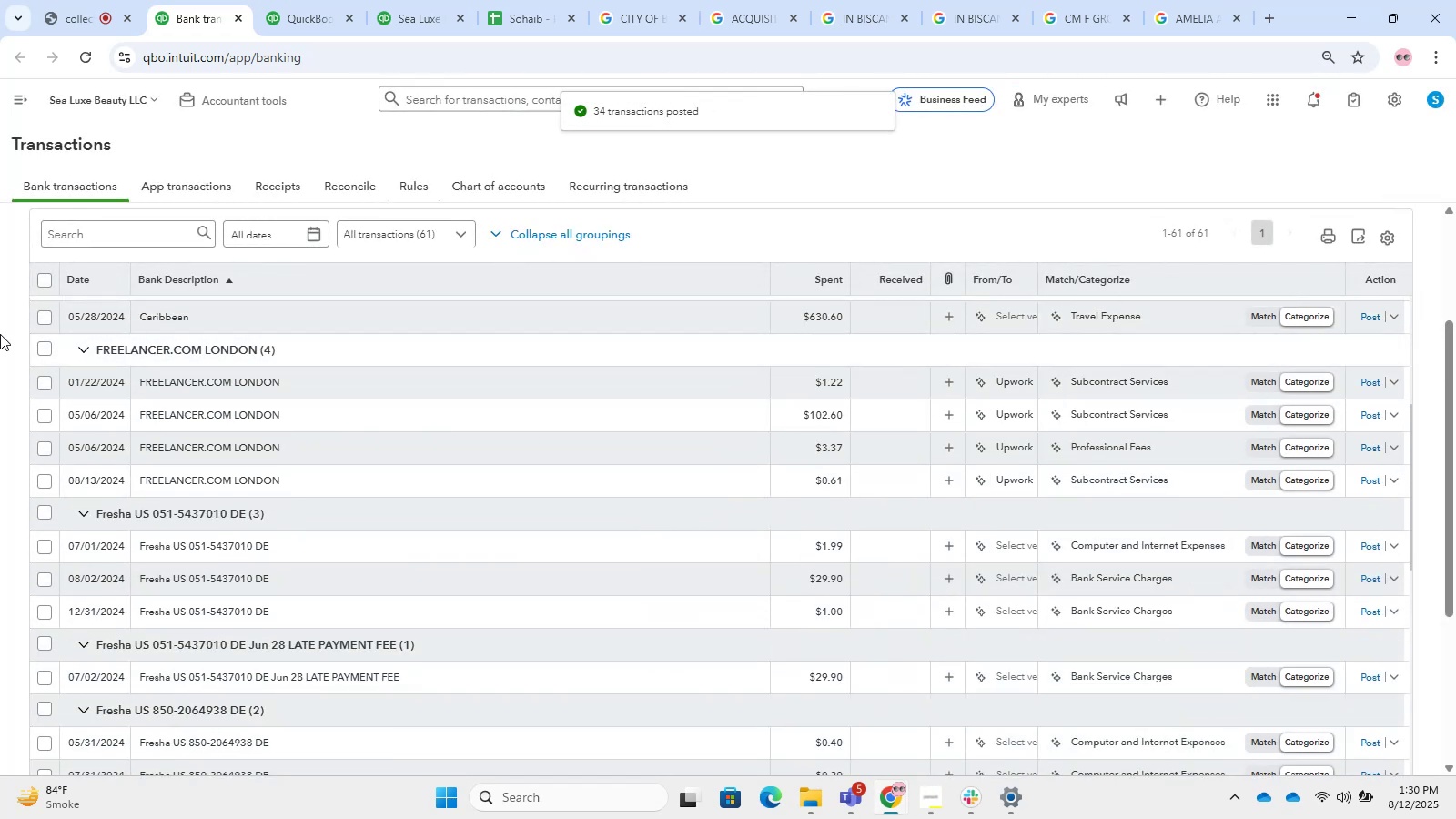 
left_click([45, 342])
 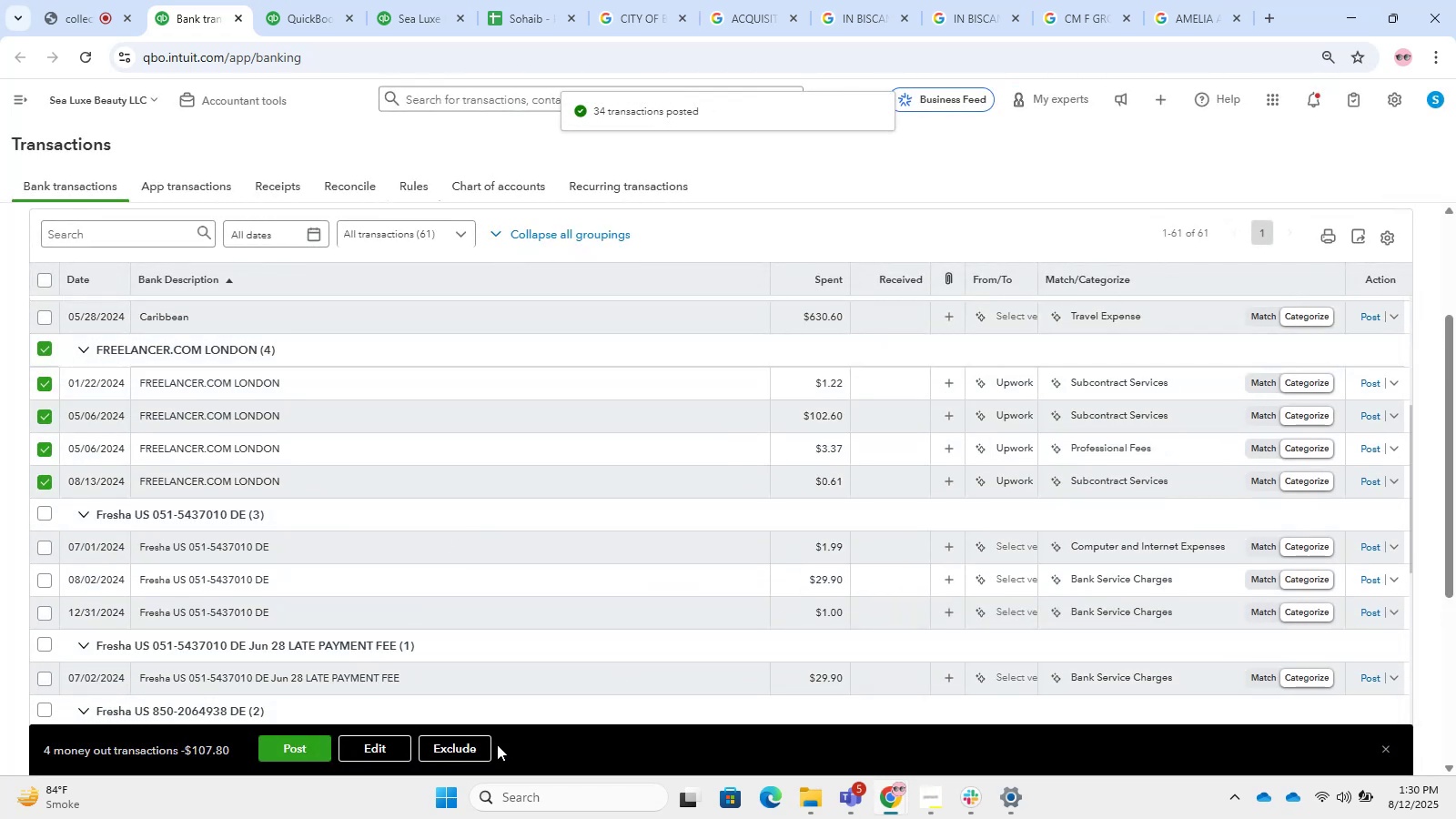 
left_click([387, 735])
 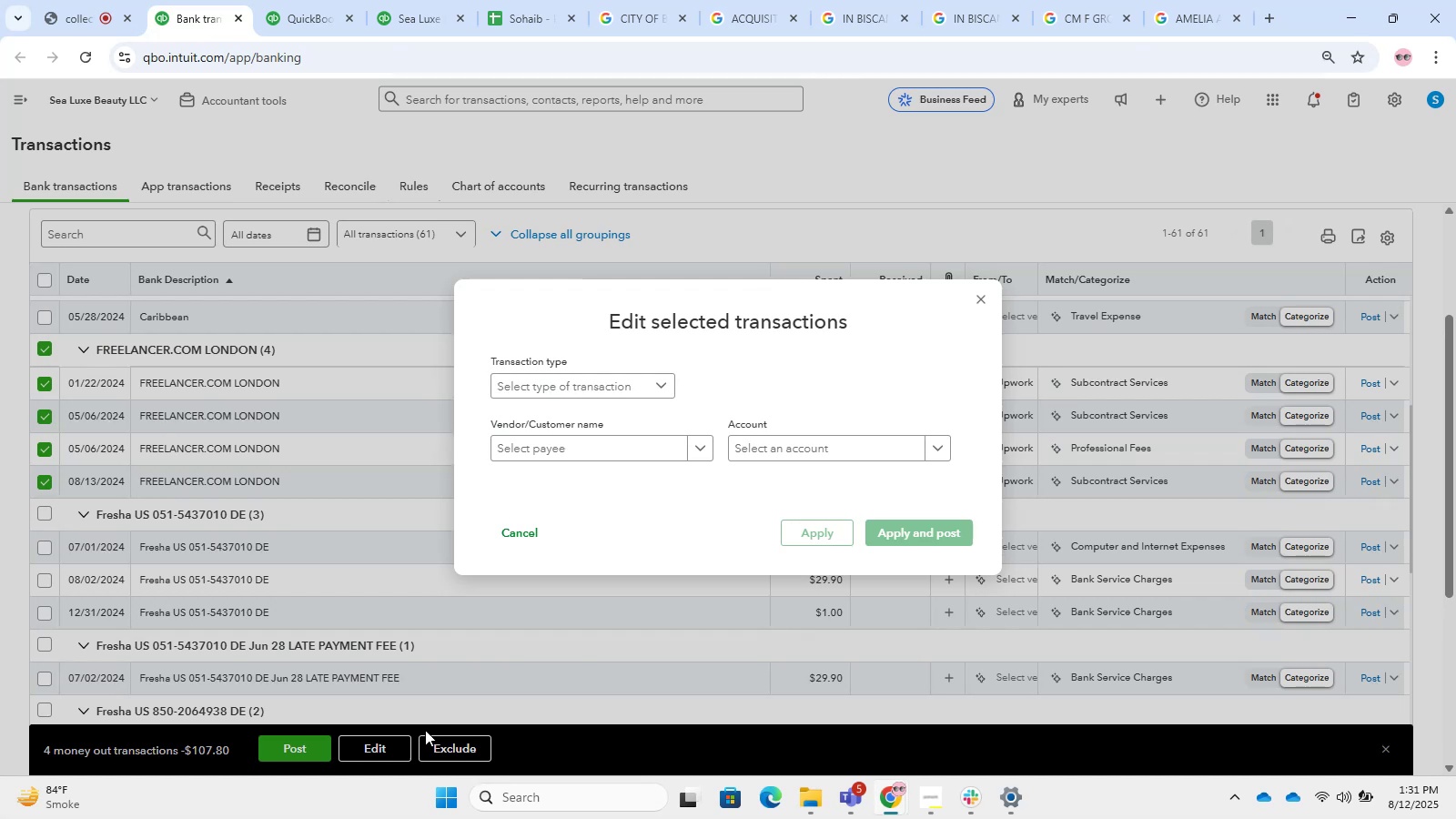 
wait(5.56)
 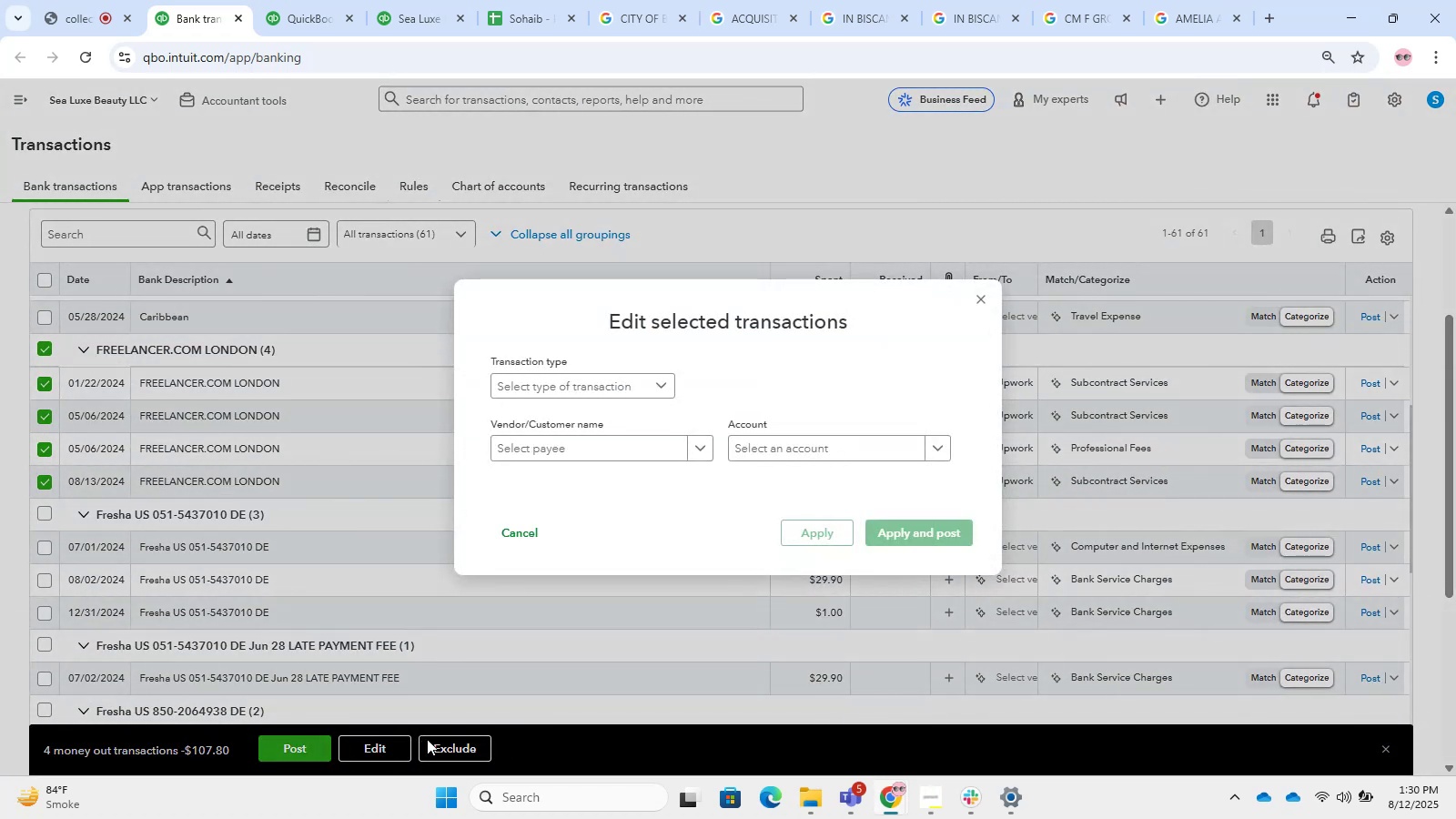 
double_click([549, 417])
 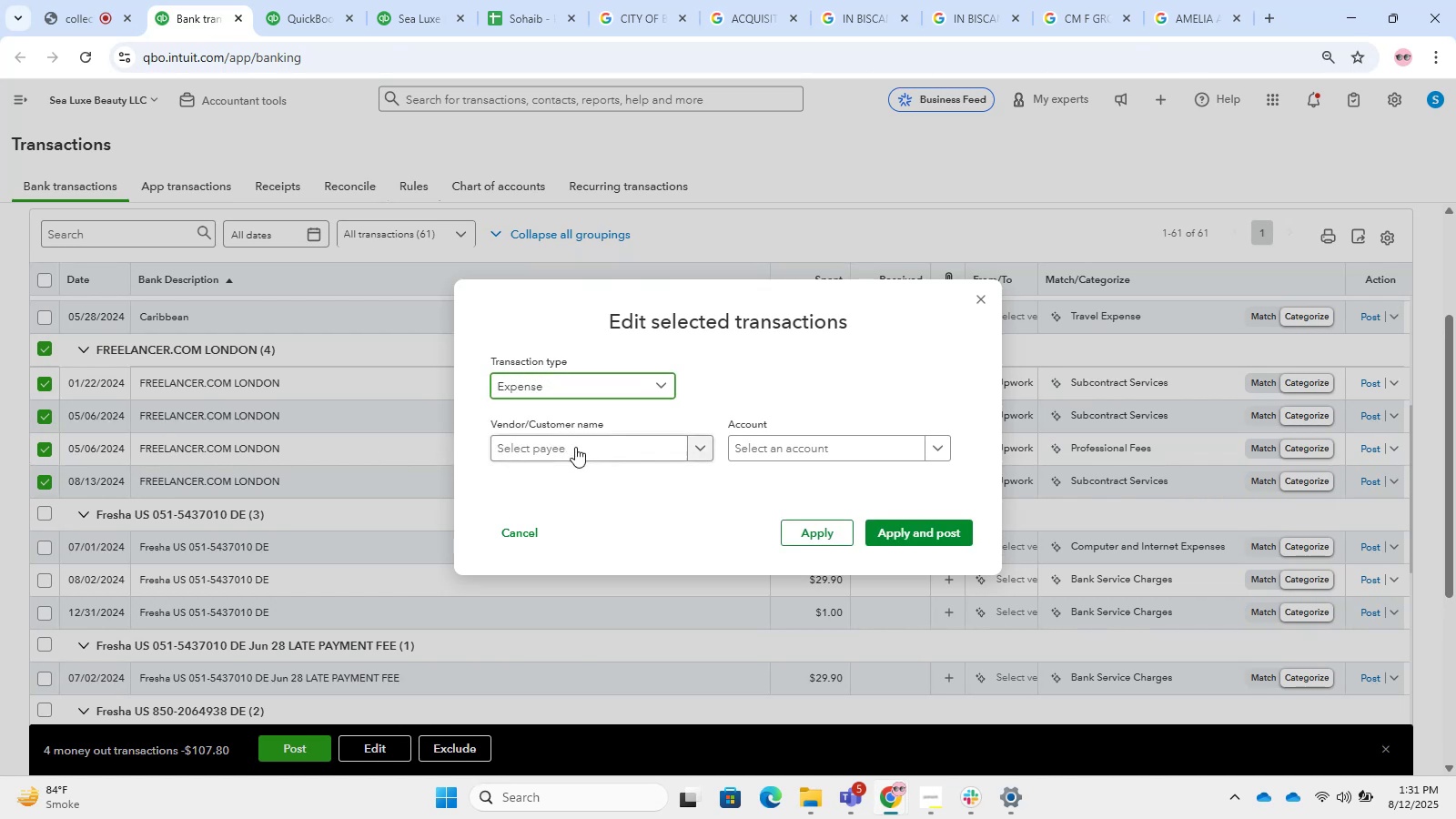 
triple_click([578, 447])
 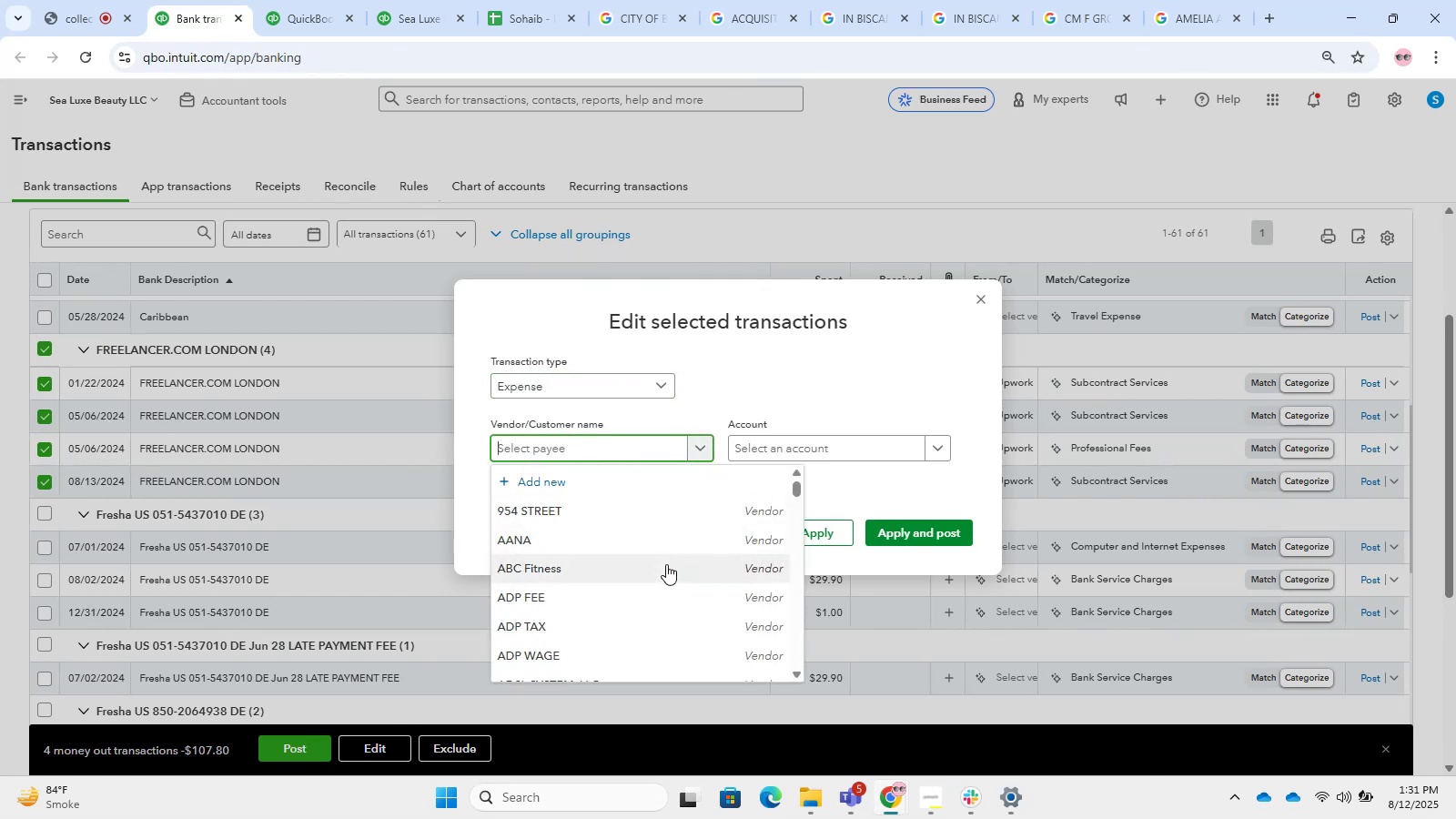 
type(freen)
 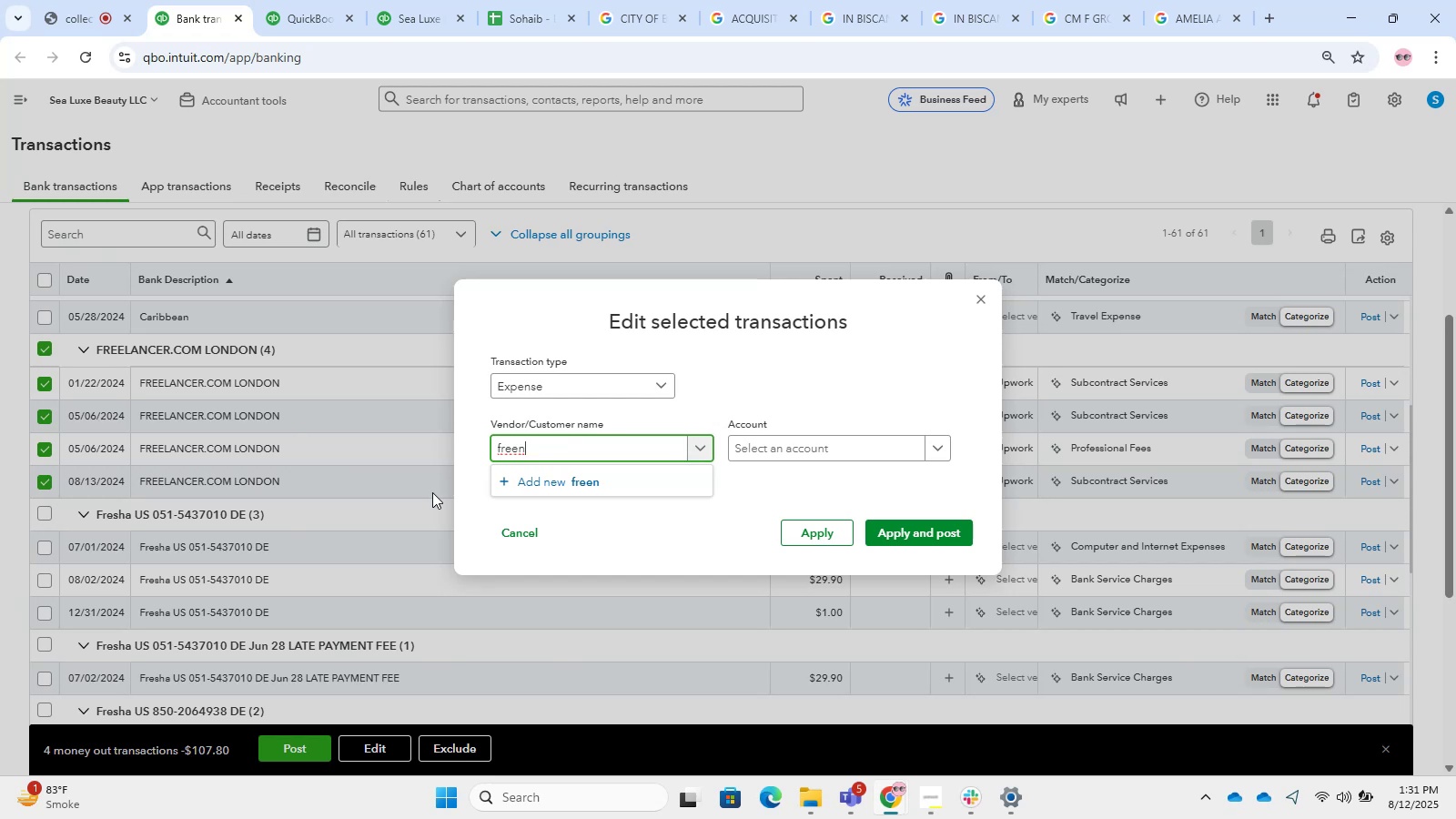 
wait(21.35)
 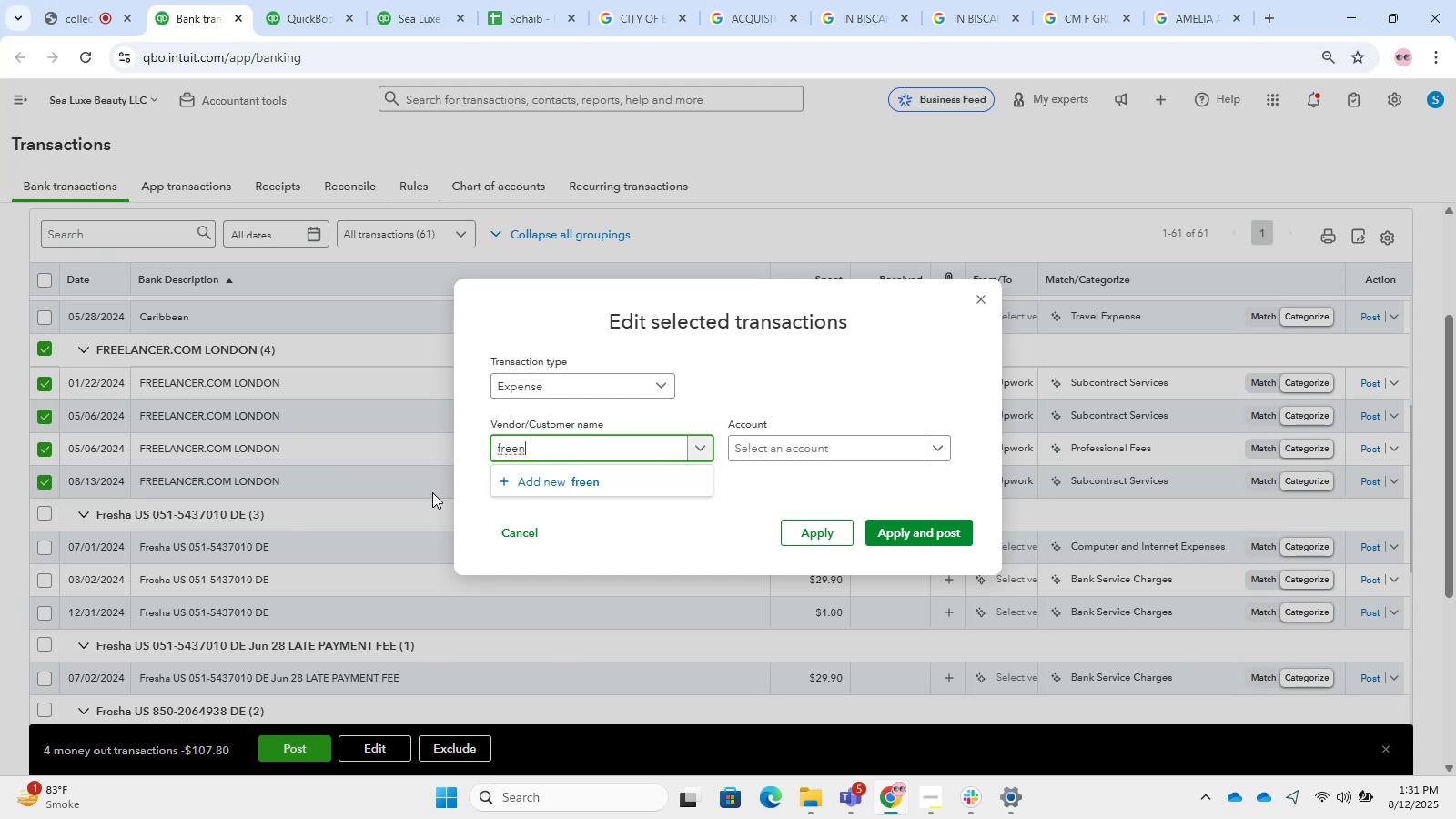 
key(Backspace)
 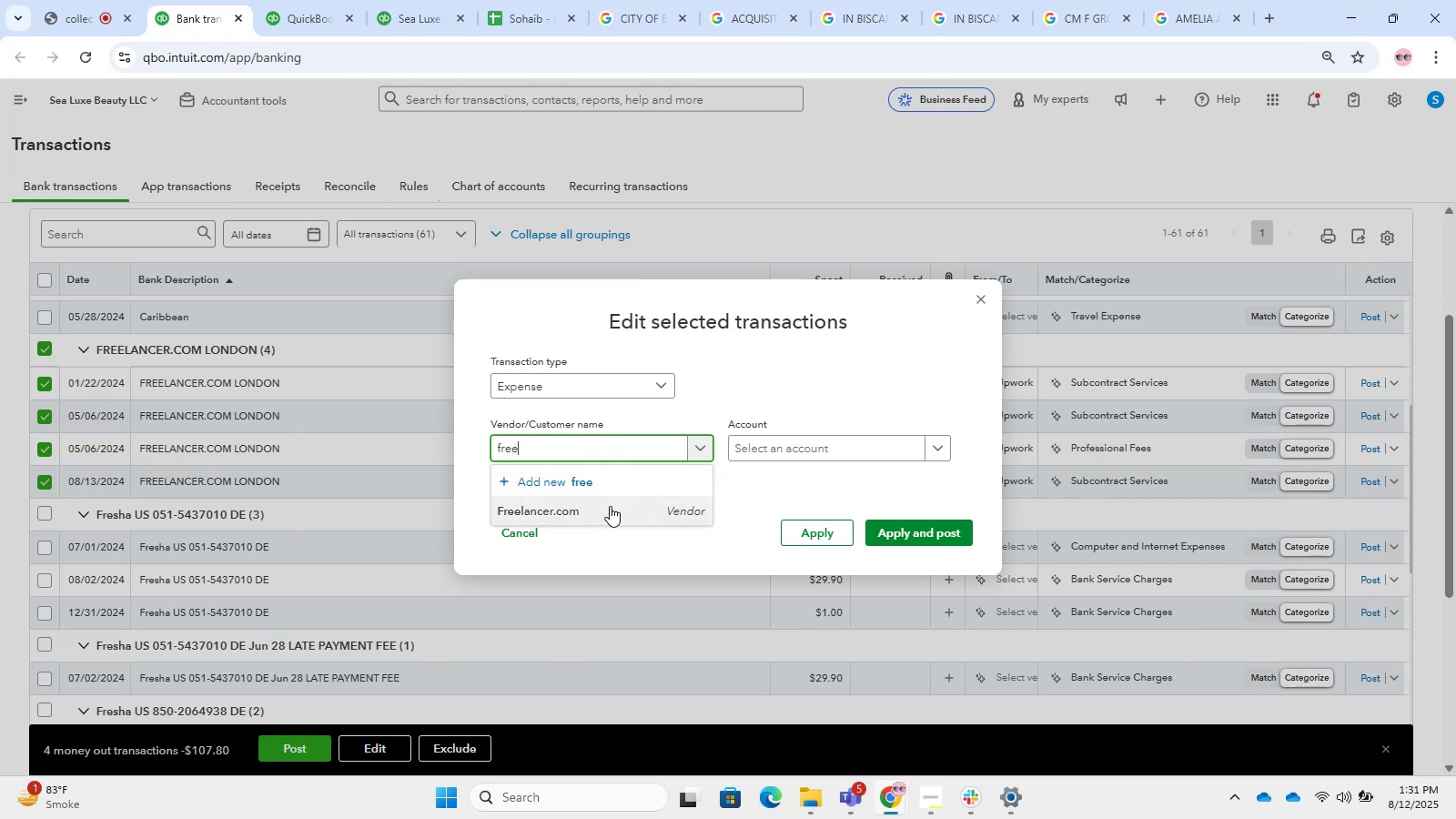 
double_click([786, 458])
 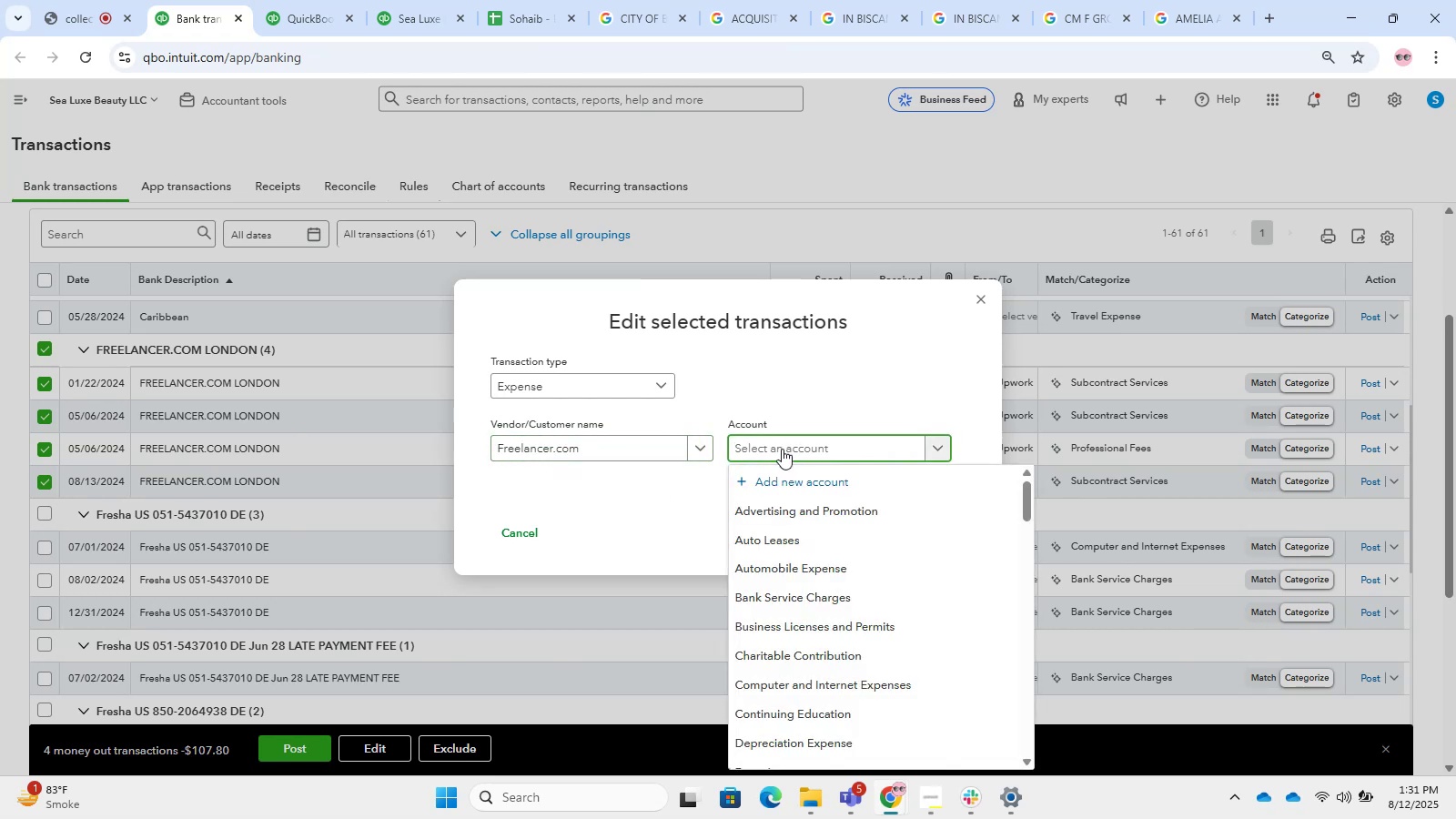 
type(le)
 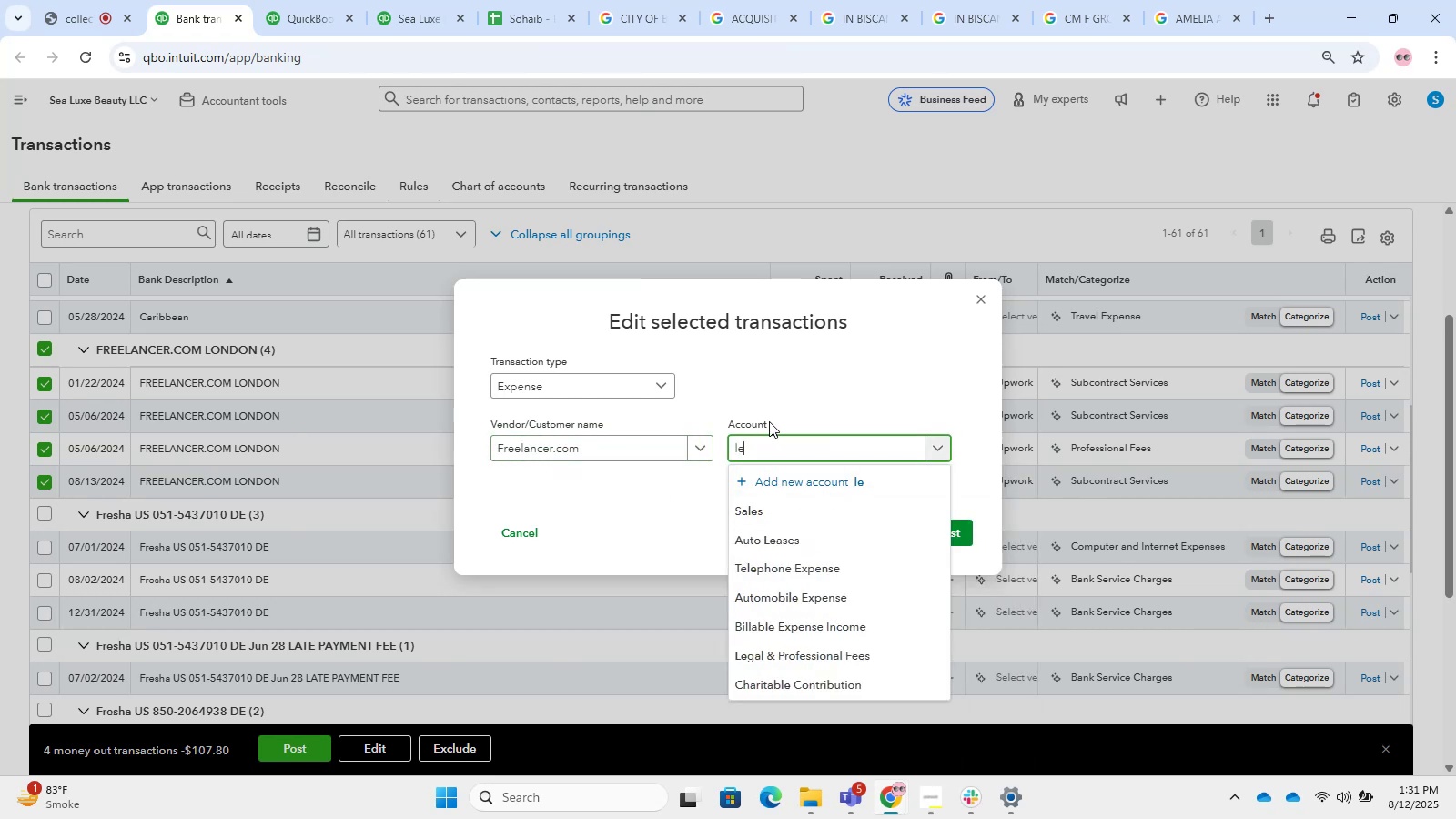 
wait(7.42)
 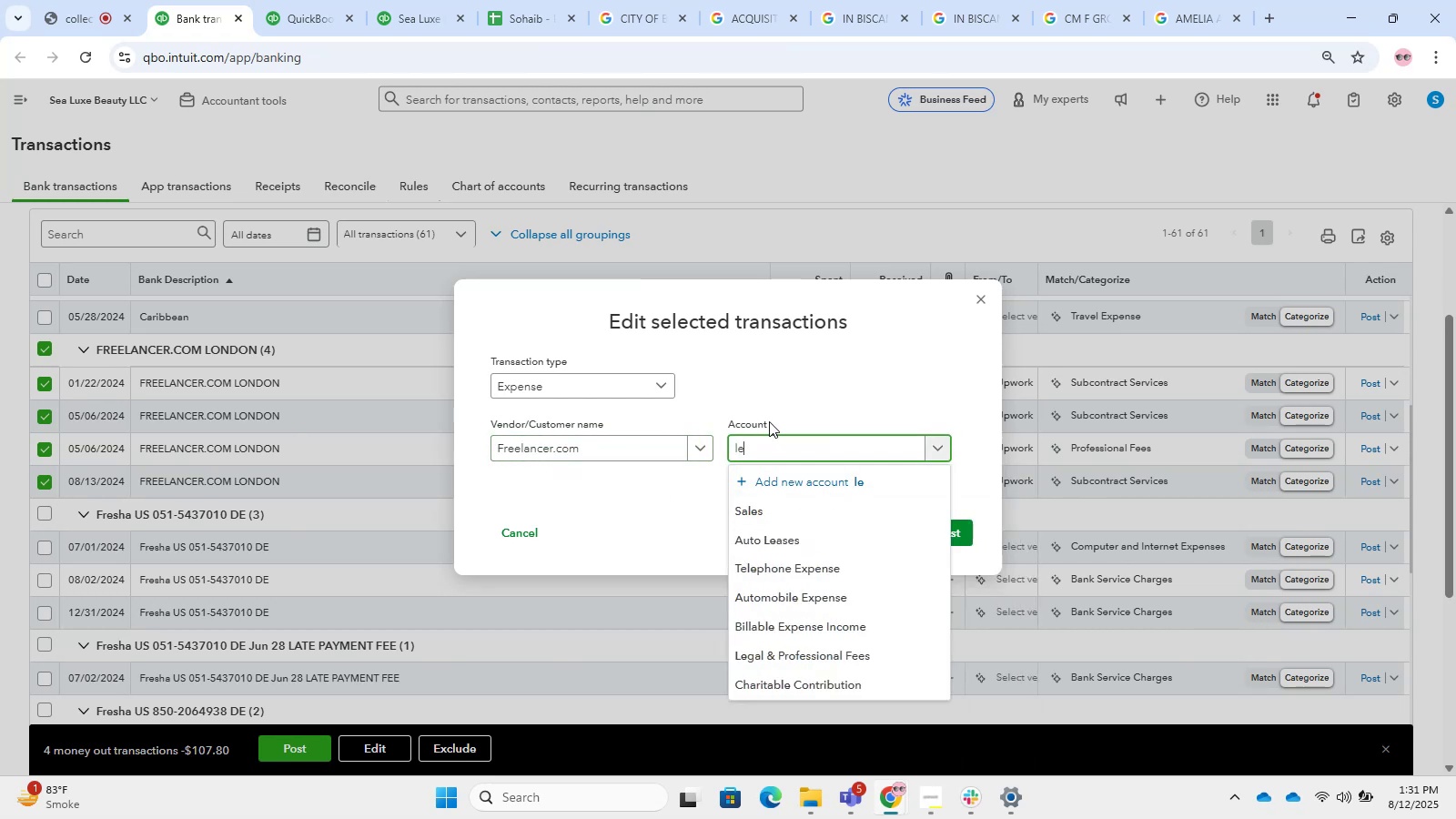 
type(gal)
 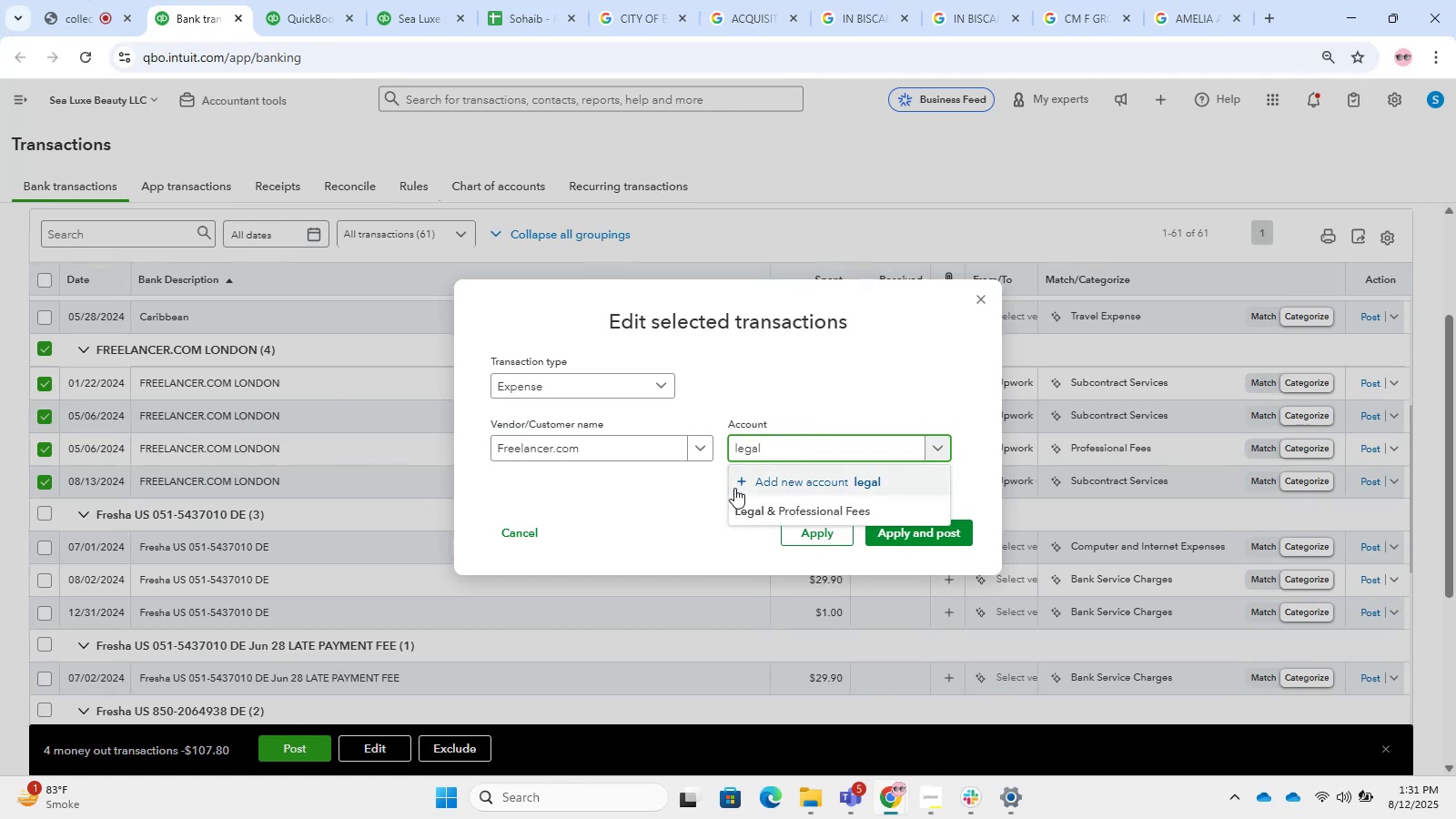 
left_click([780, 500])
 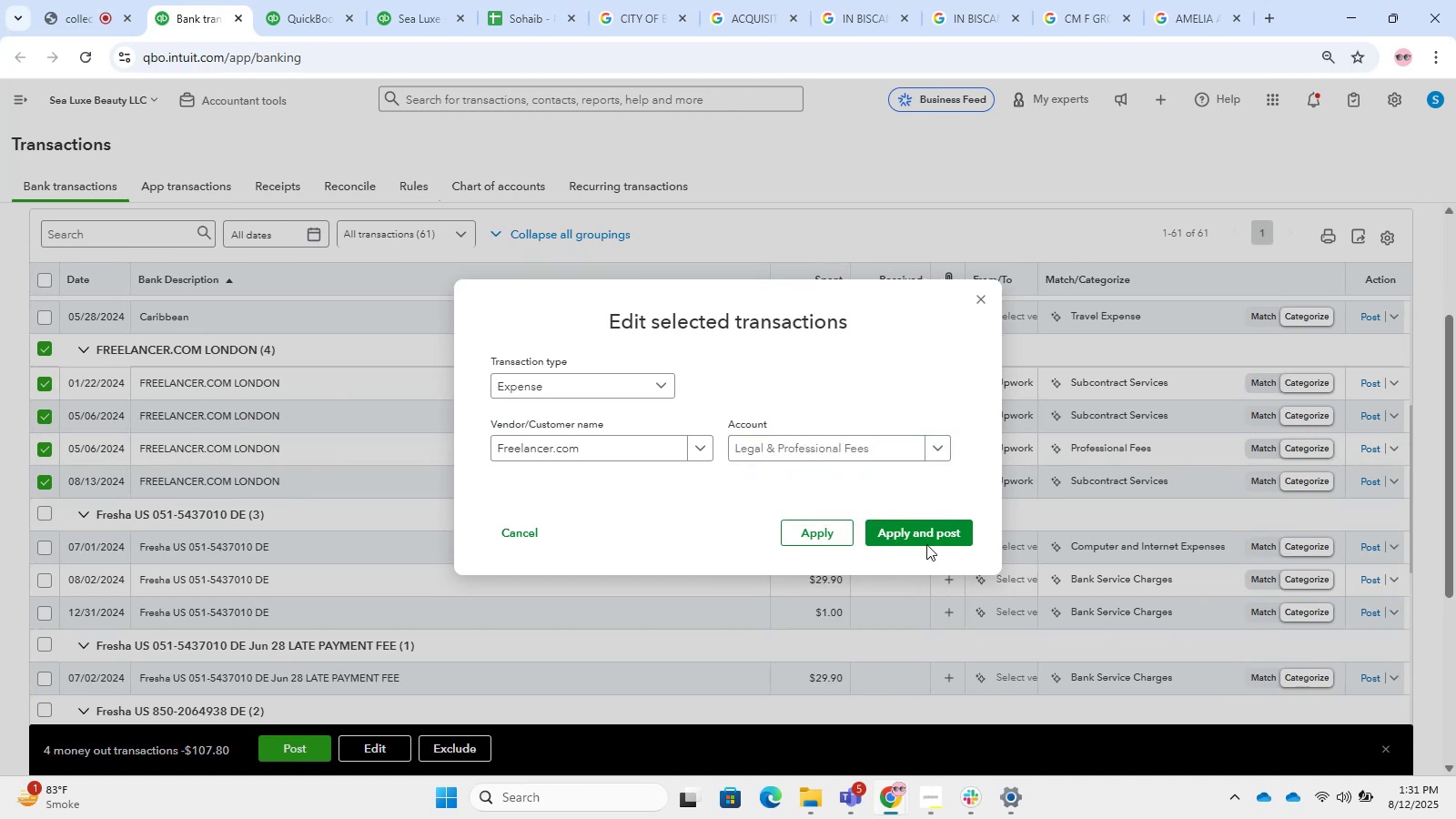 
left_click([923, 538])
 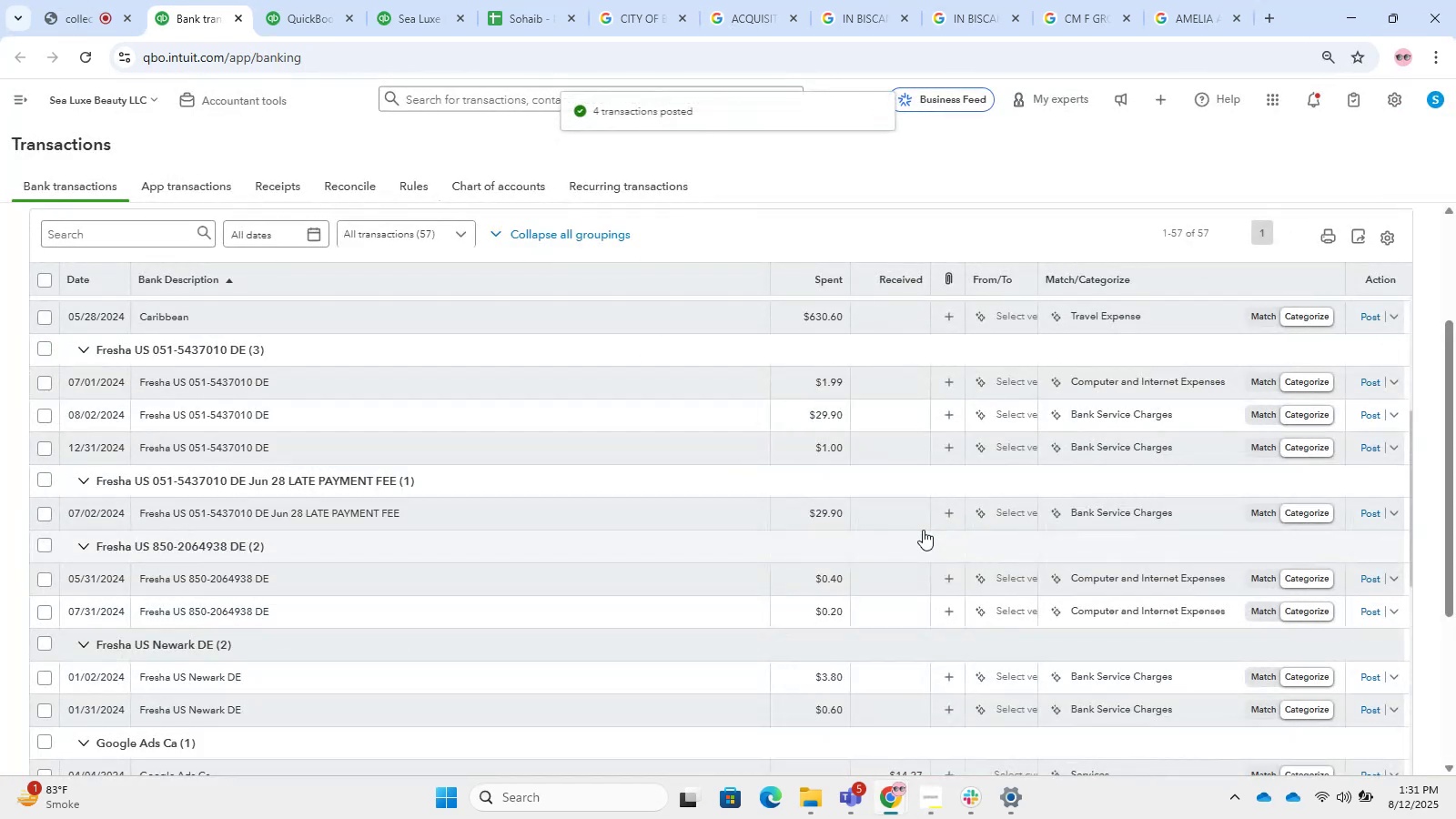 
scroll: coordinate [584, 542], scroll_direction: none, amount: 0.0
 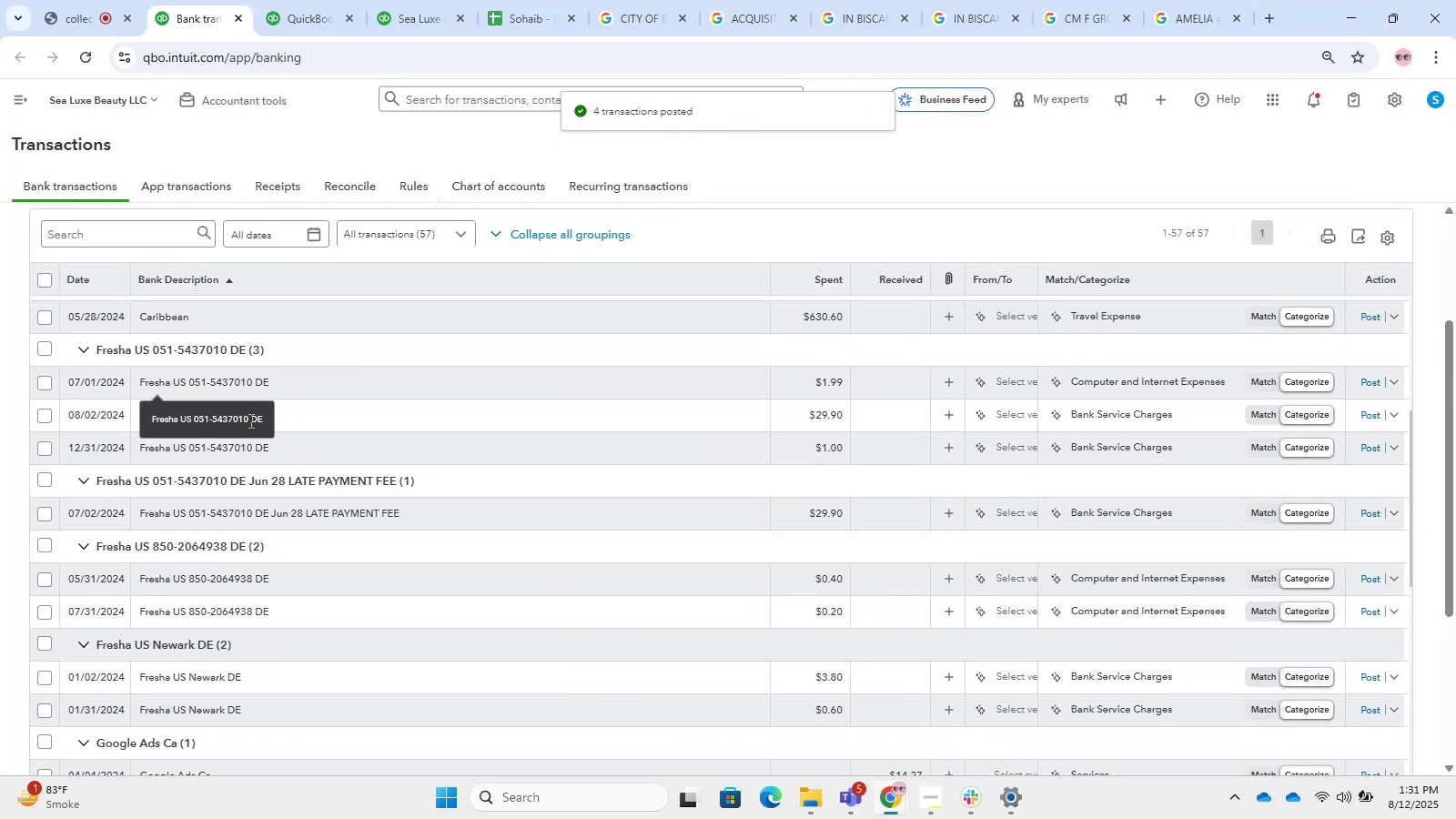 
scroll: coordinate [393, 464], scroll_direction: down, amount: 12.0
 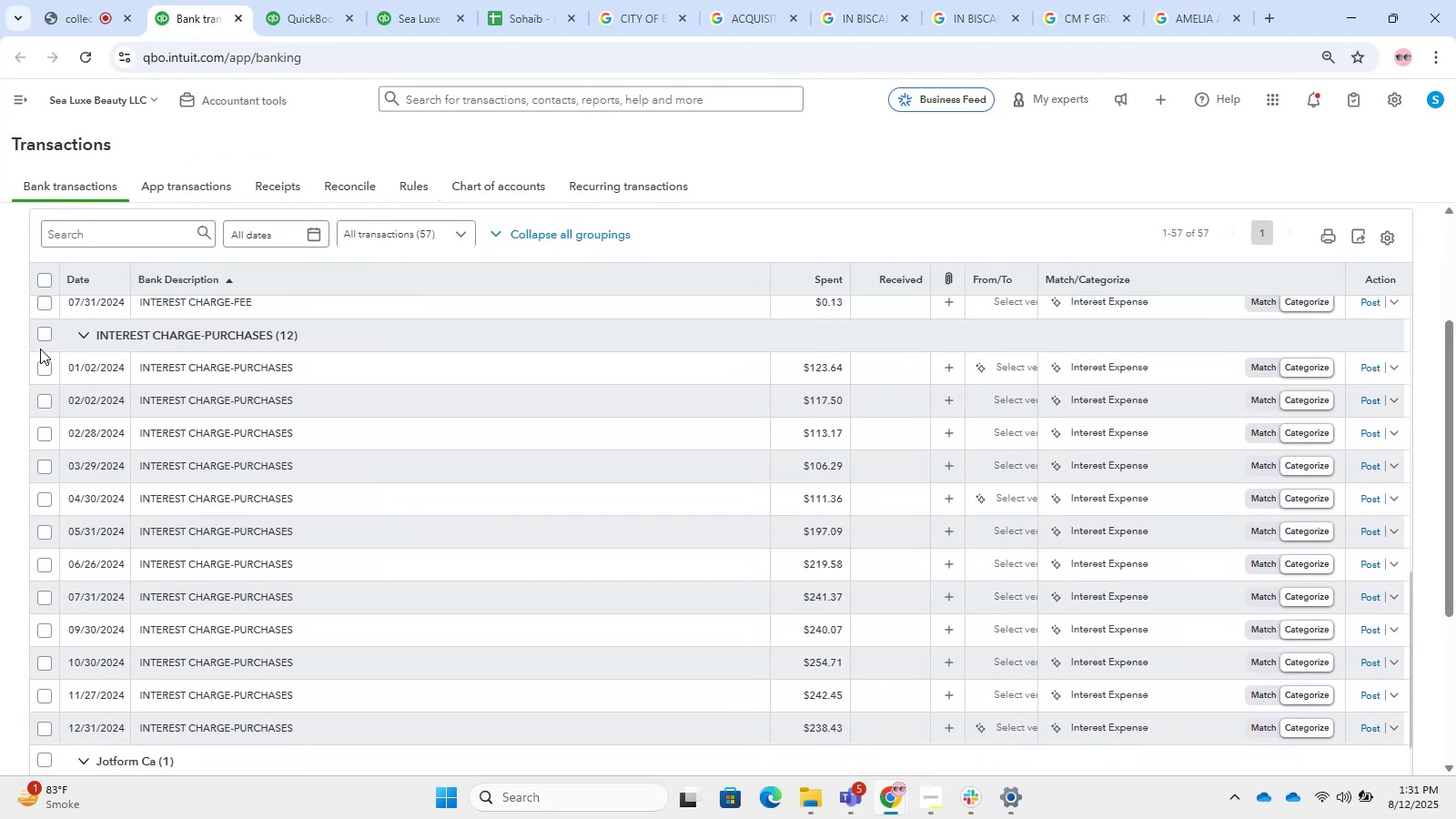 
left_click([40, 337])
 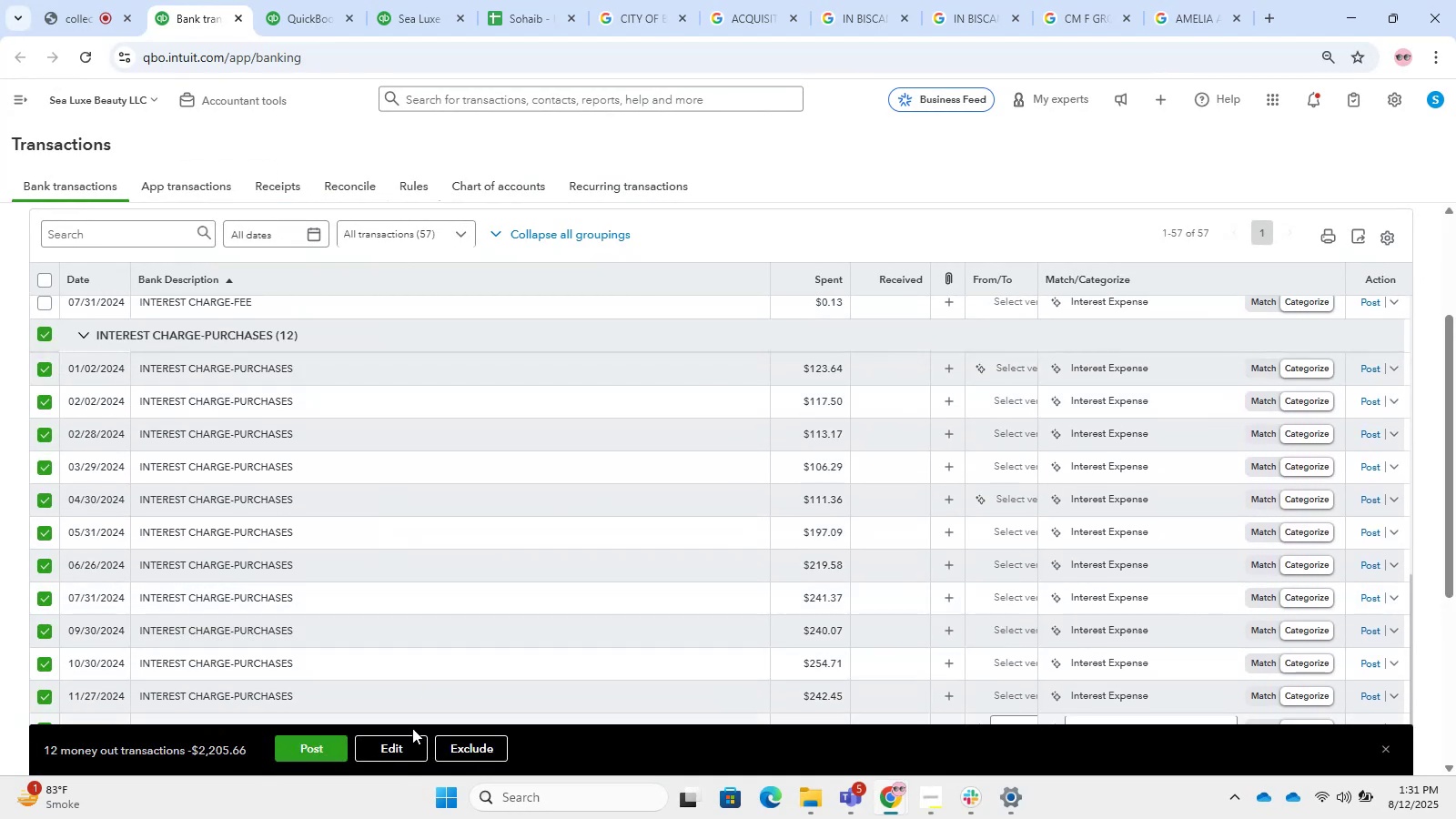 
left_click([405, 739])
 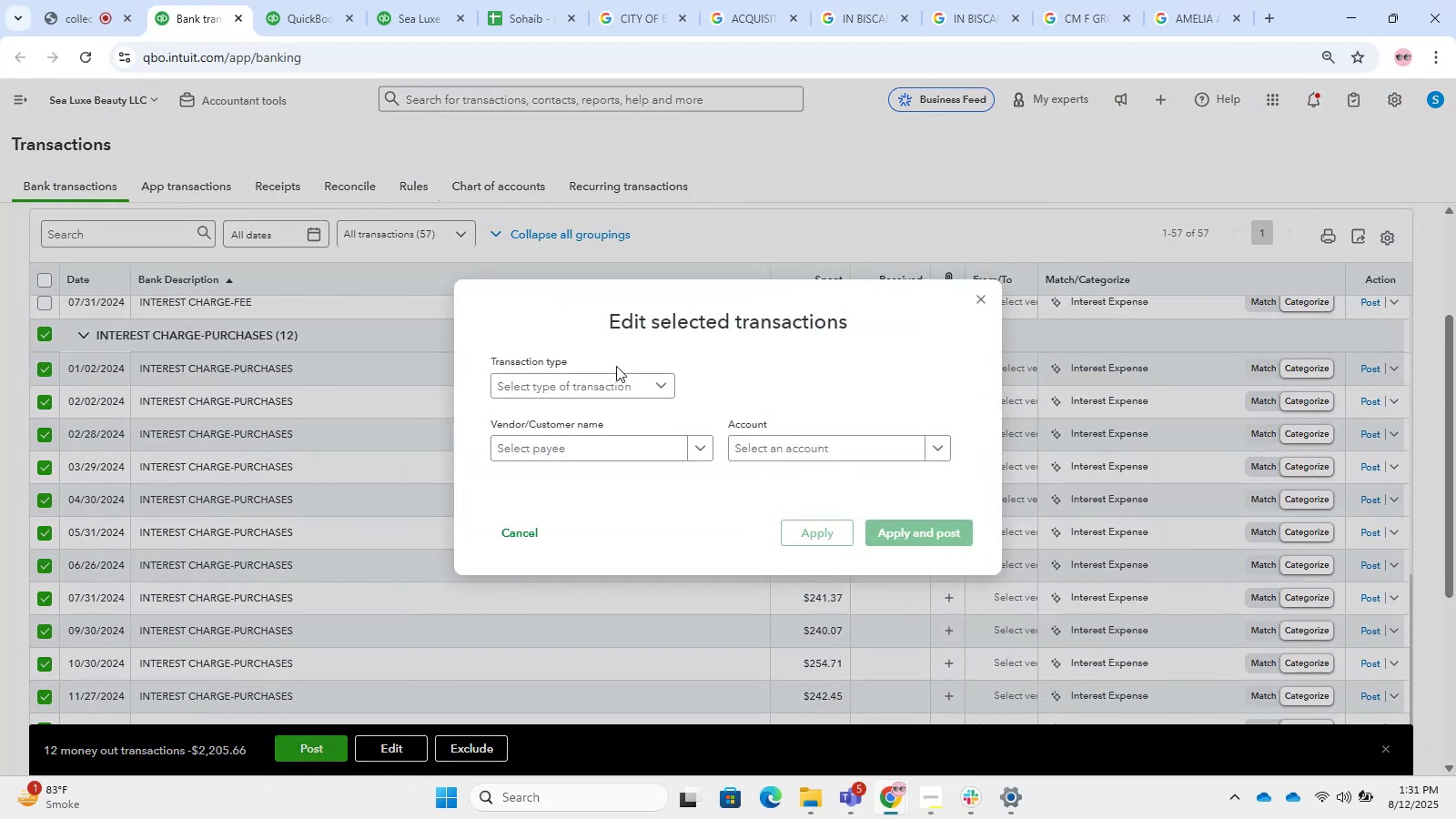 
double_click([612, 382])
 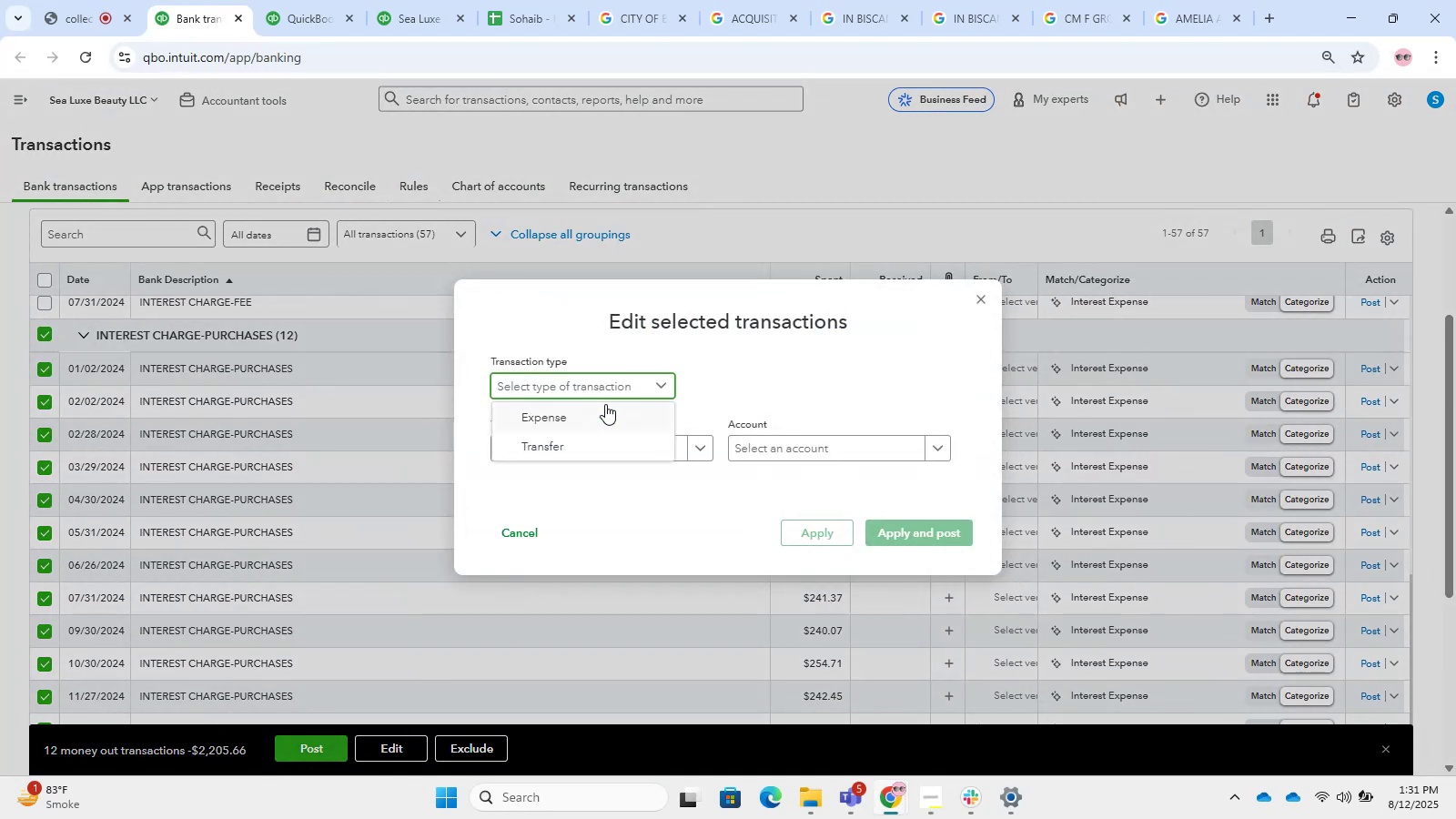 
left_click([605, 404])
 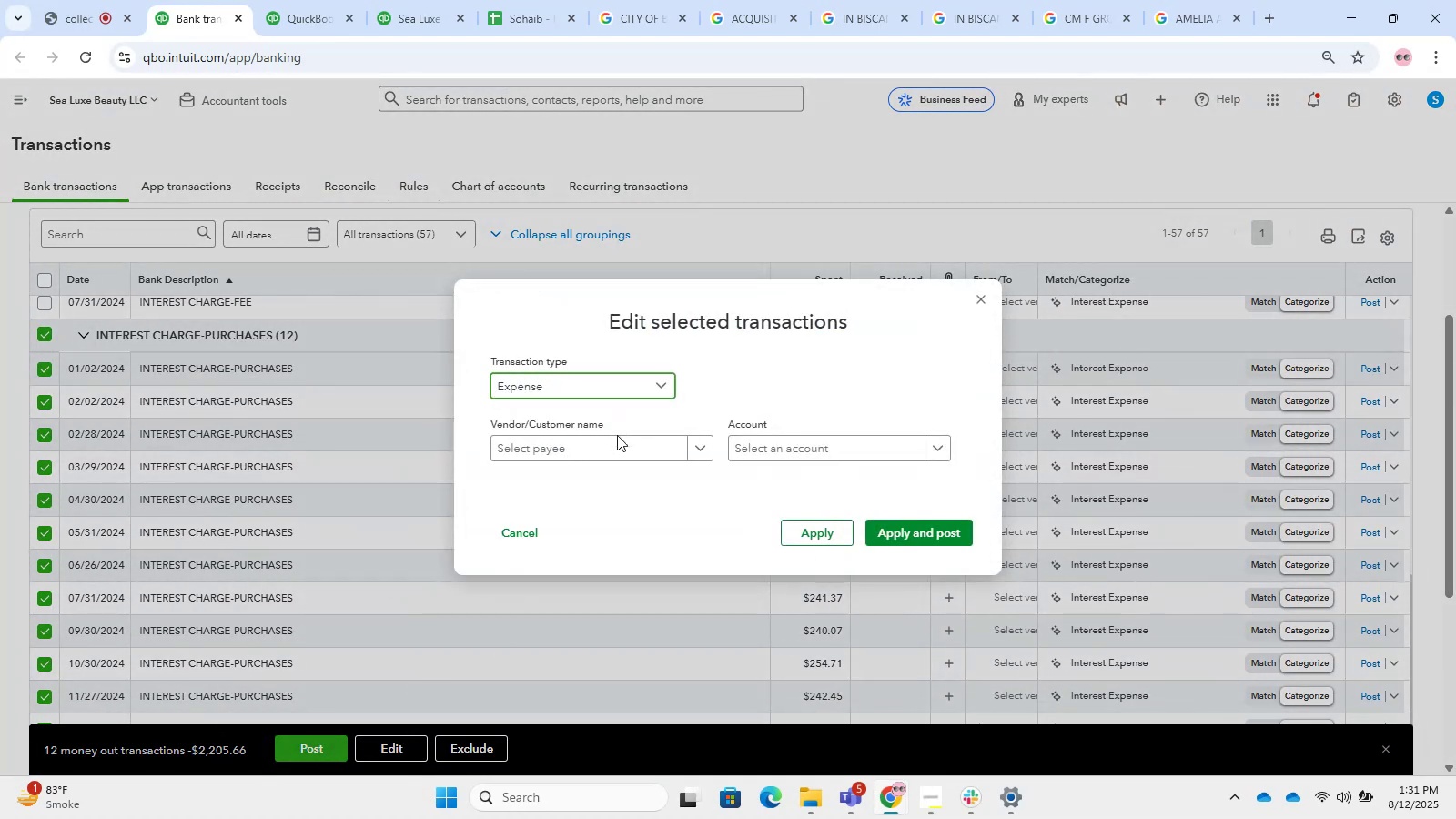 
left_click([617, 444])
 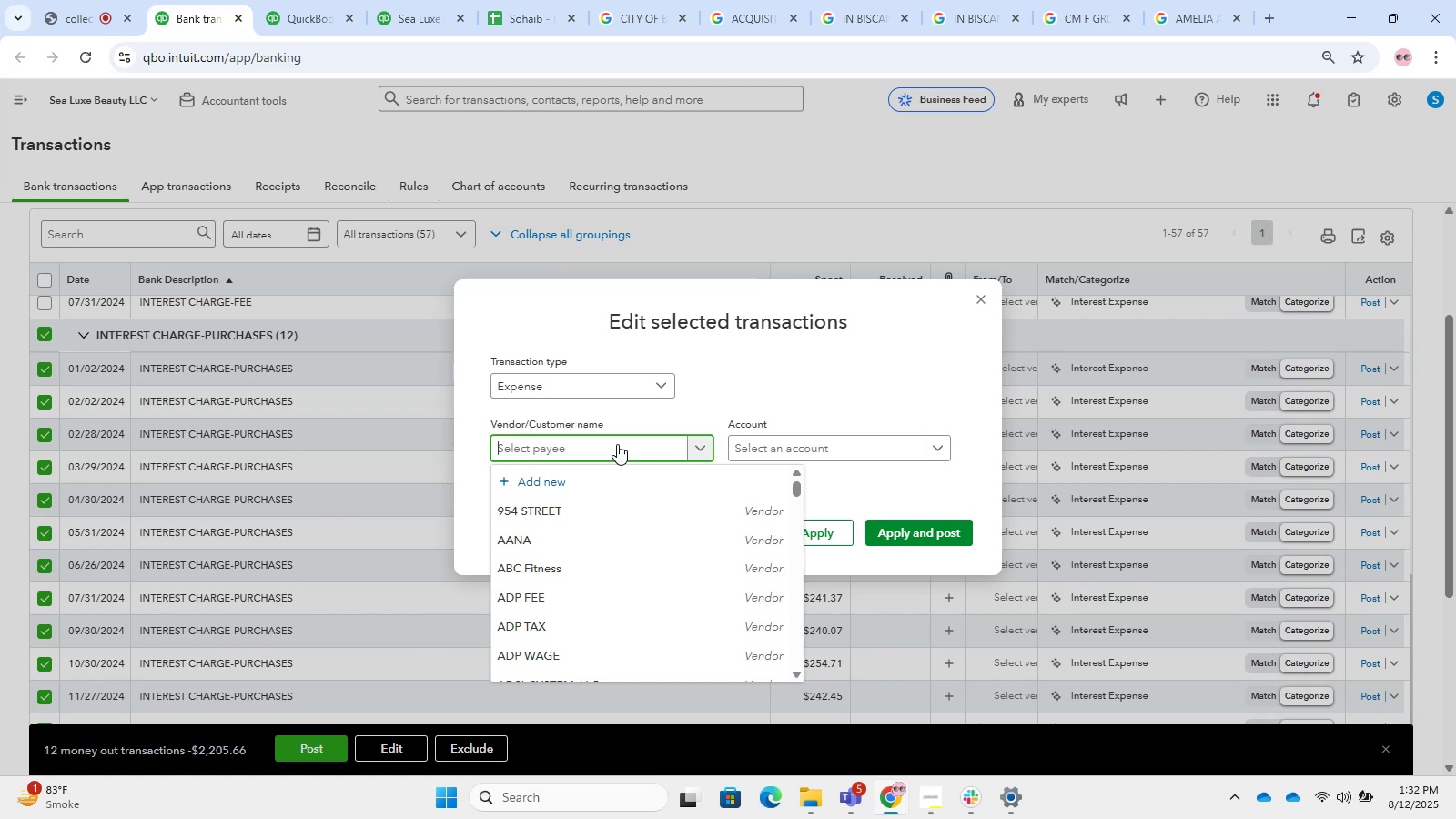 
wait(7.3)
 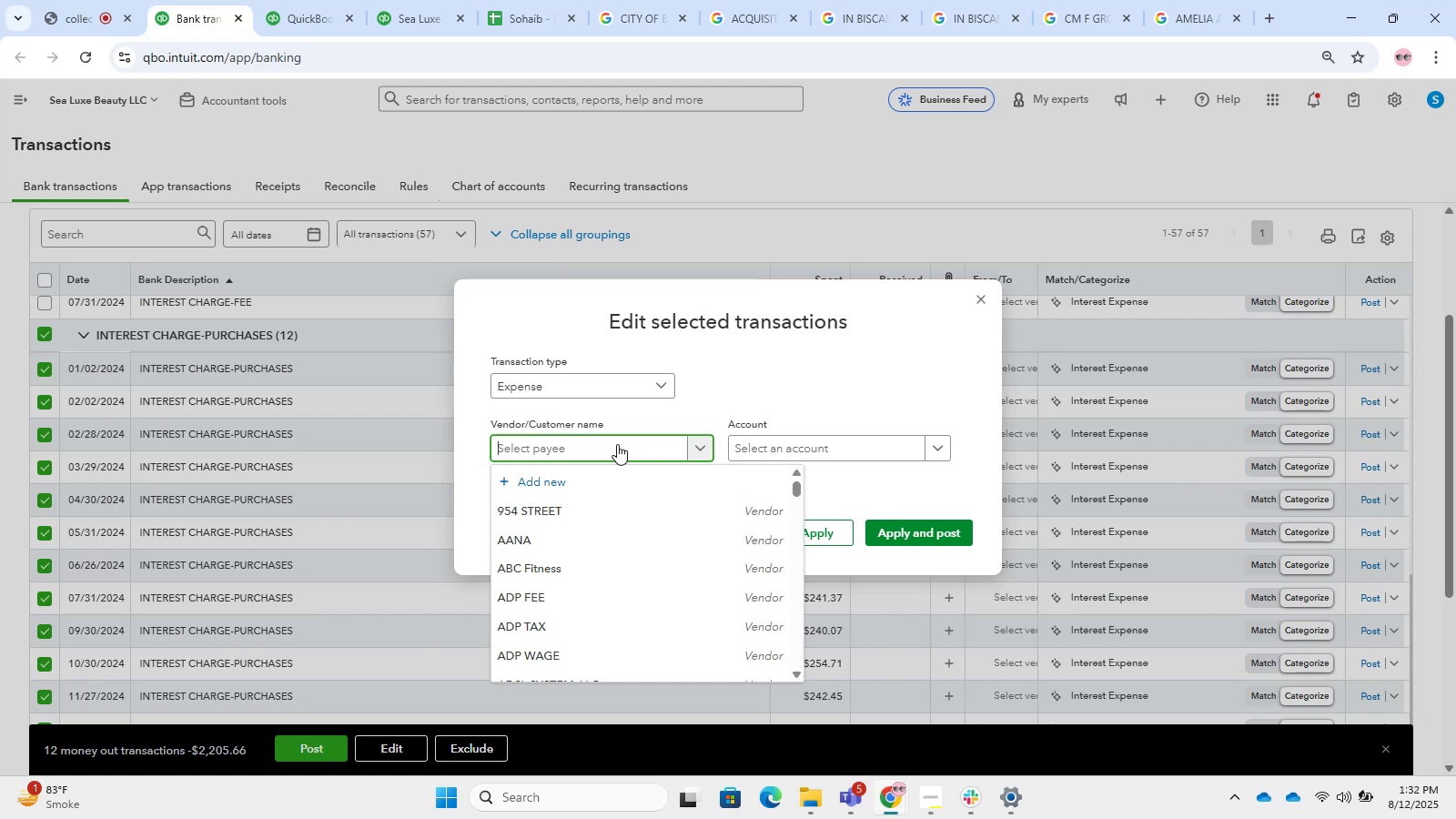 
type(interest)
 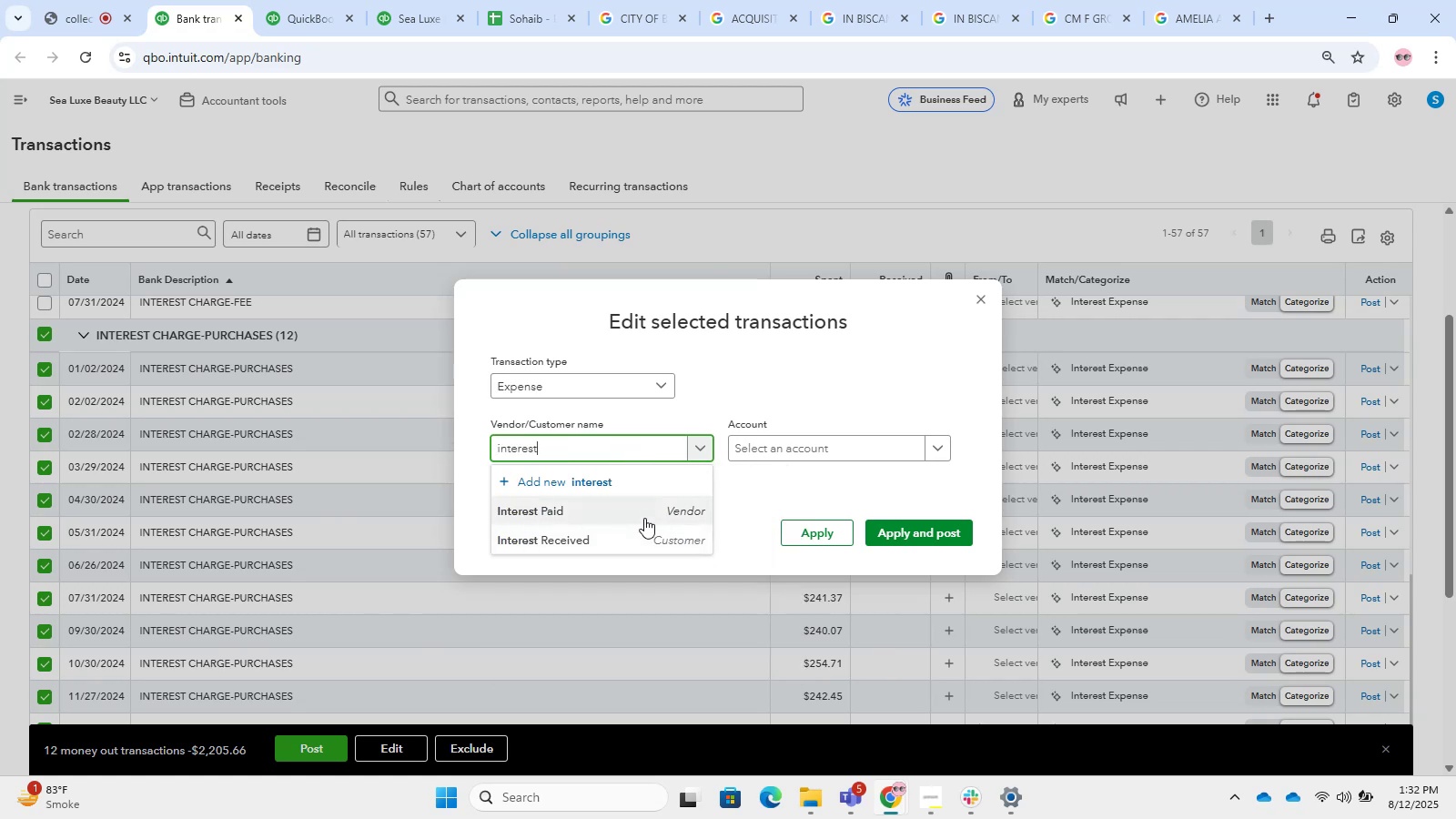 
left_click([644, 518])
 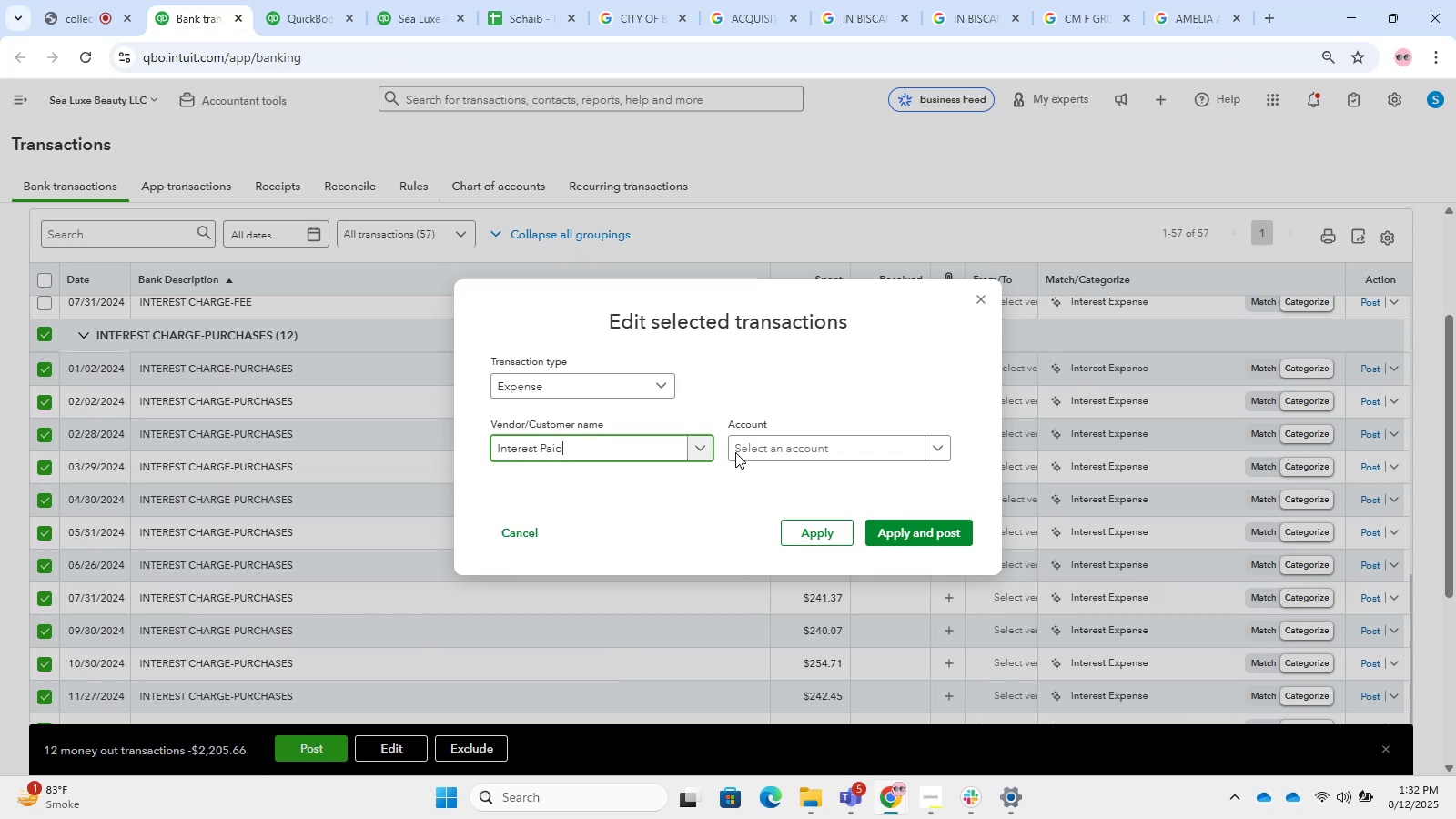 
left_click([755, 447])
 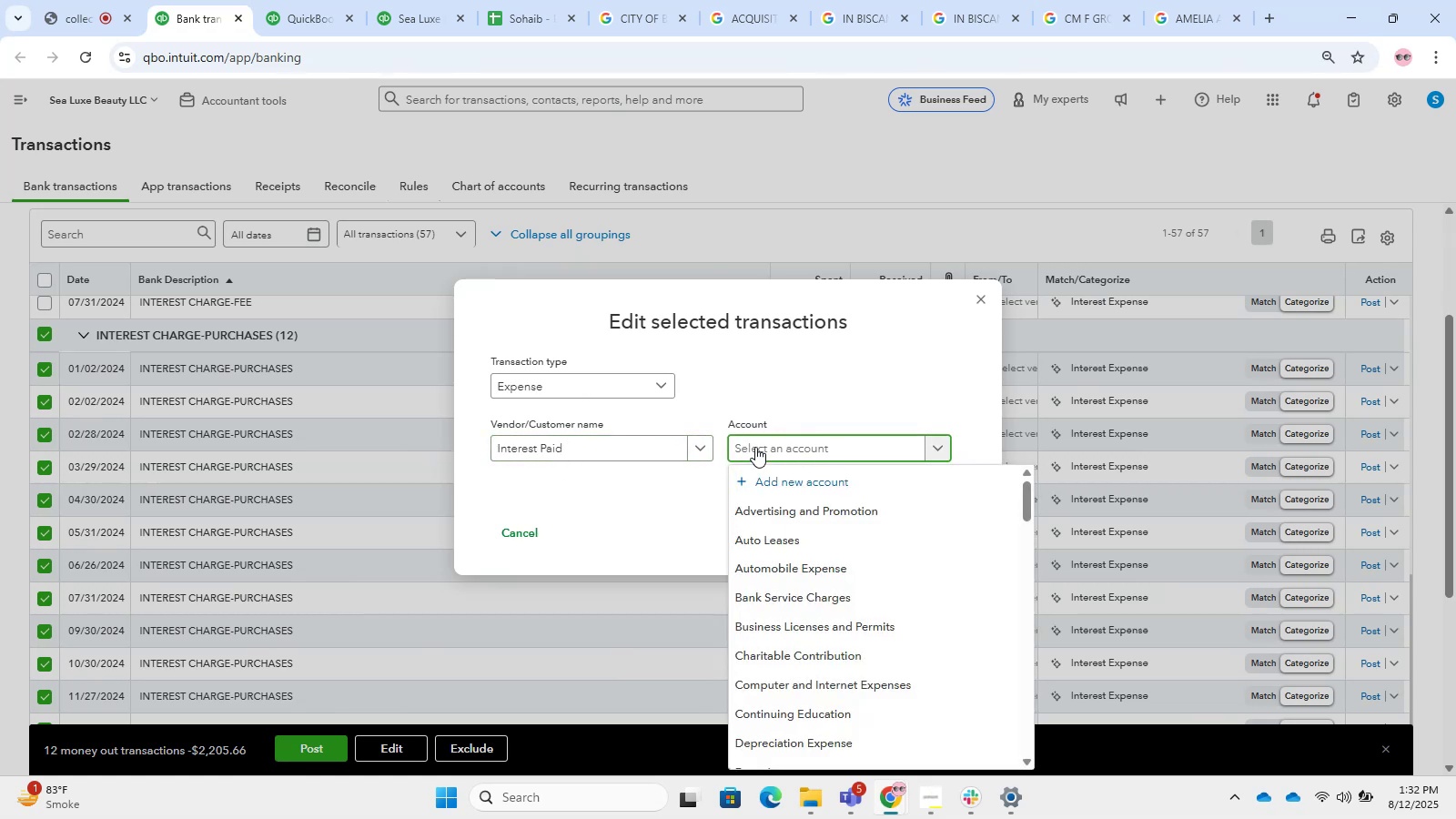 
type(interest)
 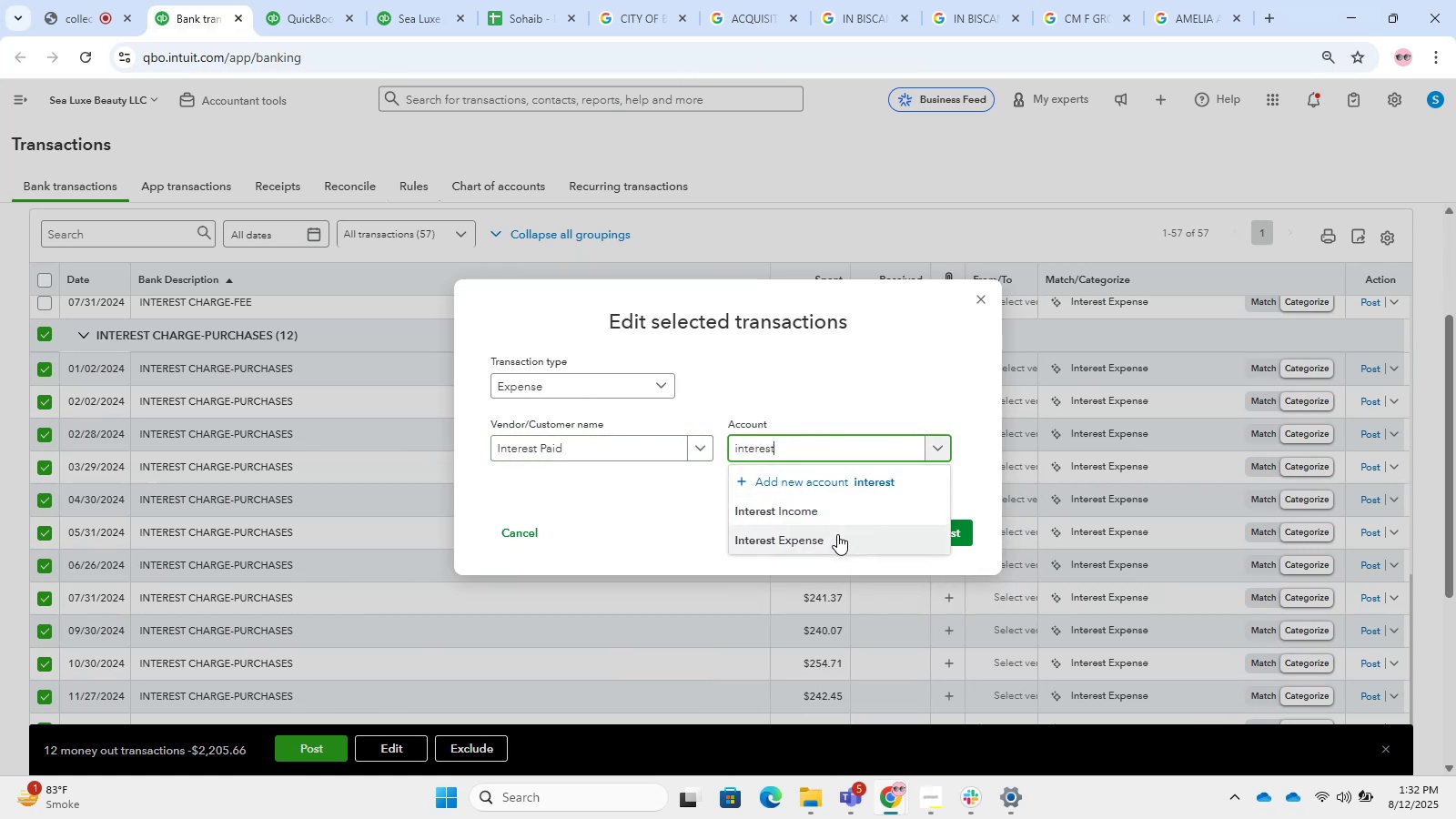 
double_click([912, 534])
 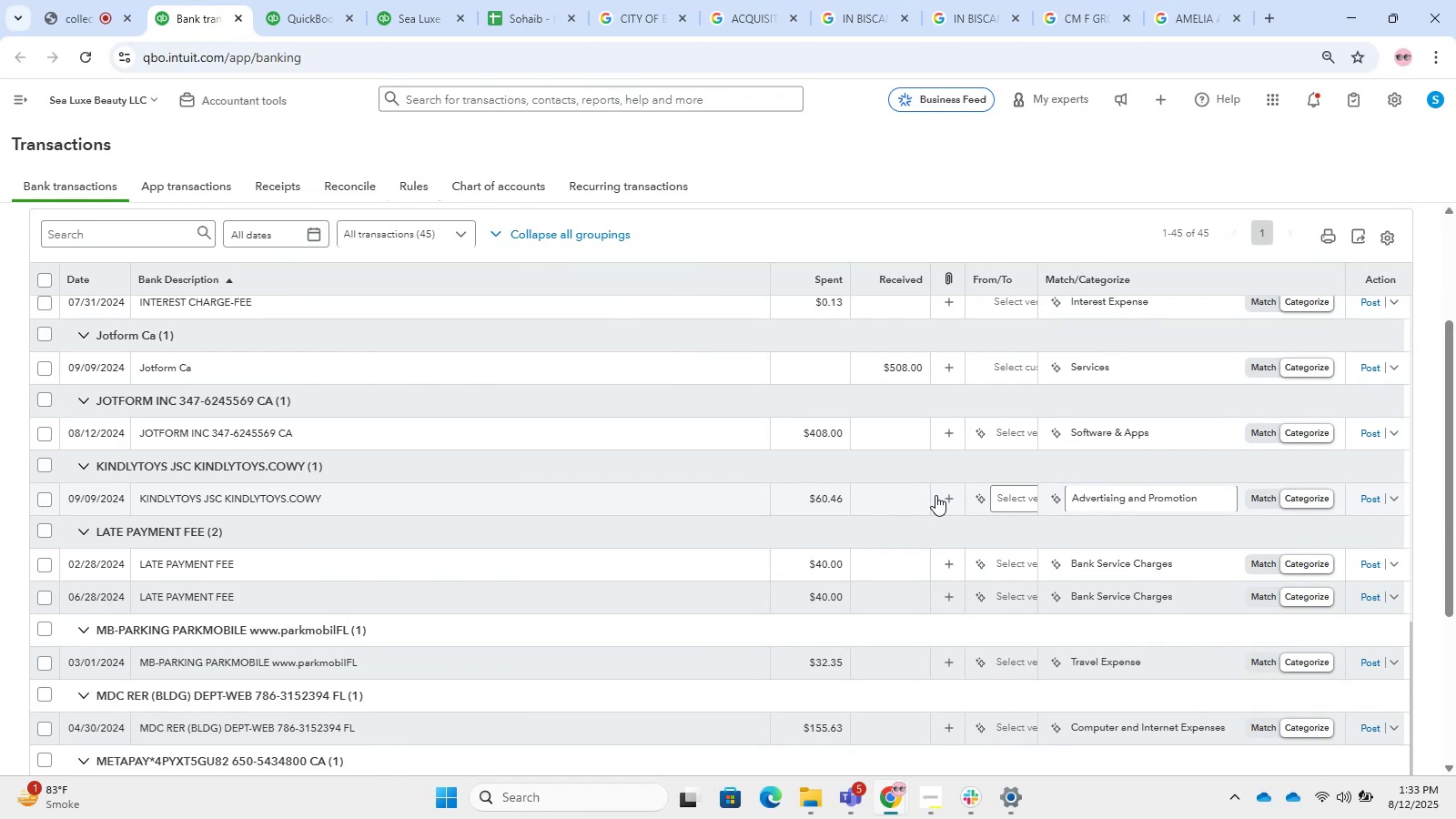 
wait(59.72)
 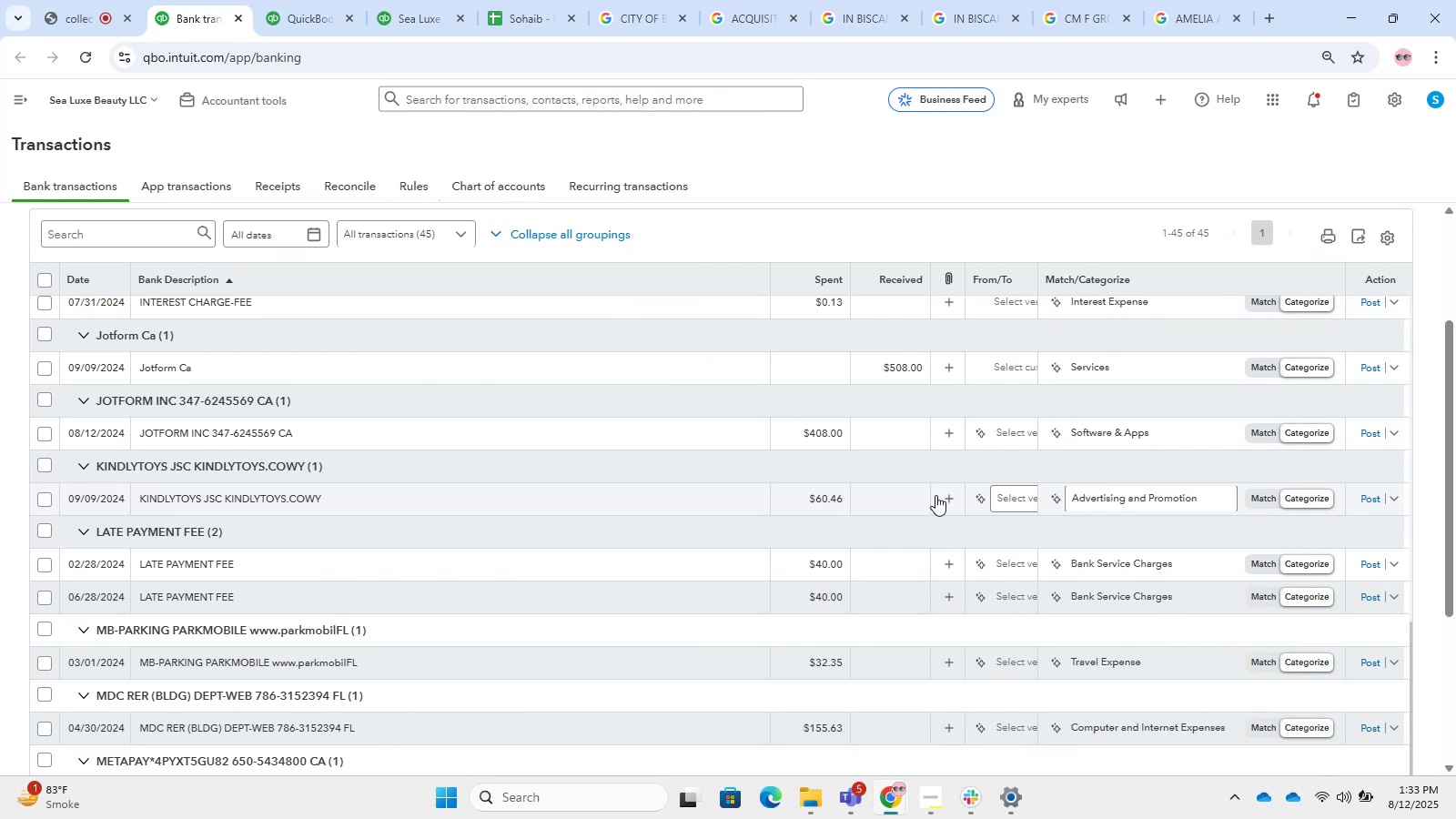 
left_click([46, 531])
 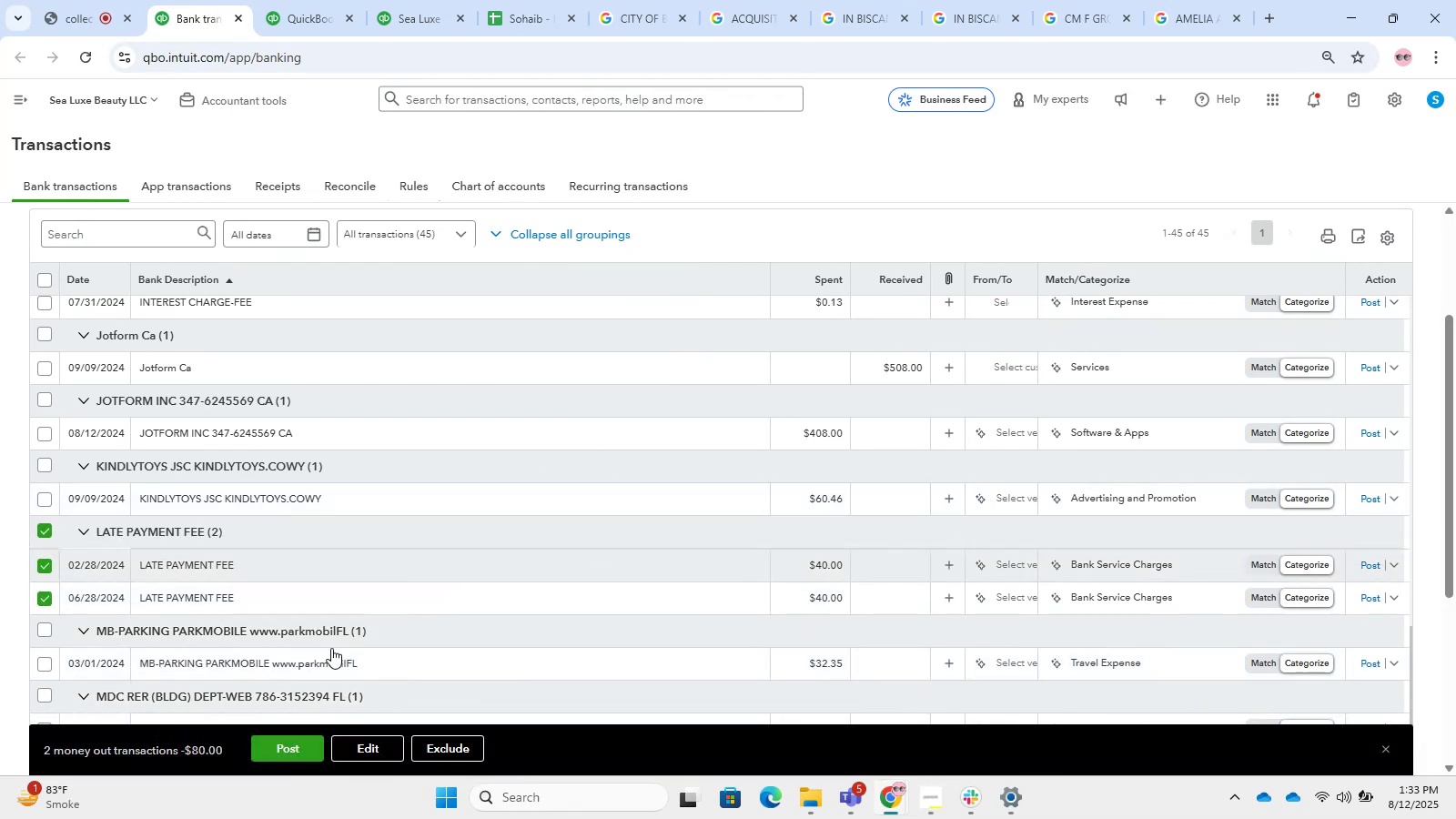 
left_click_drag(start_coordinate=[370, 768], to_coordinate=[359, 759])
 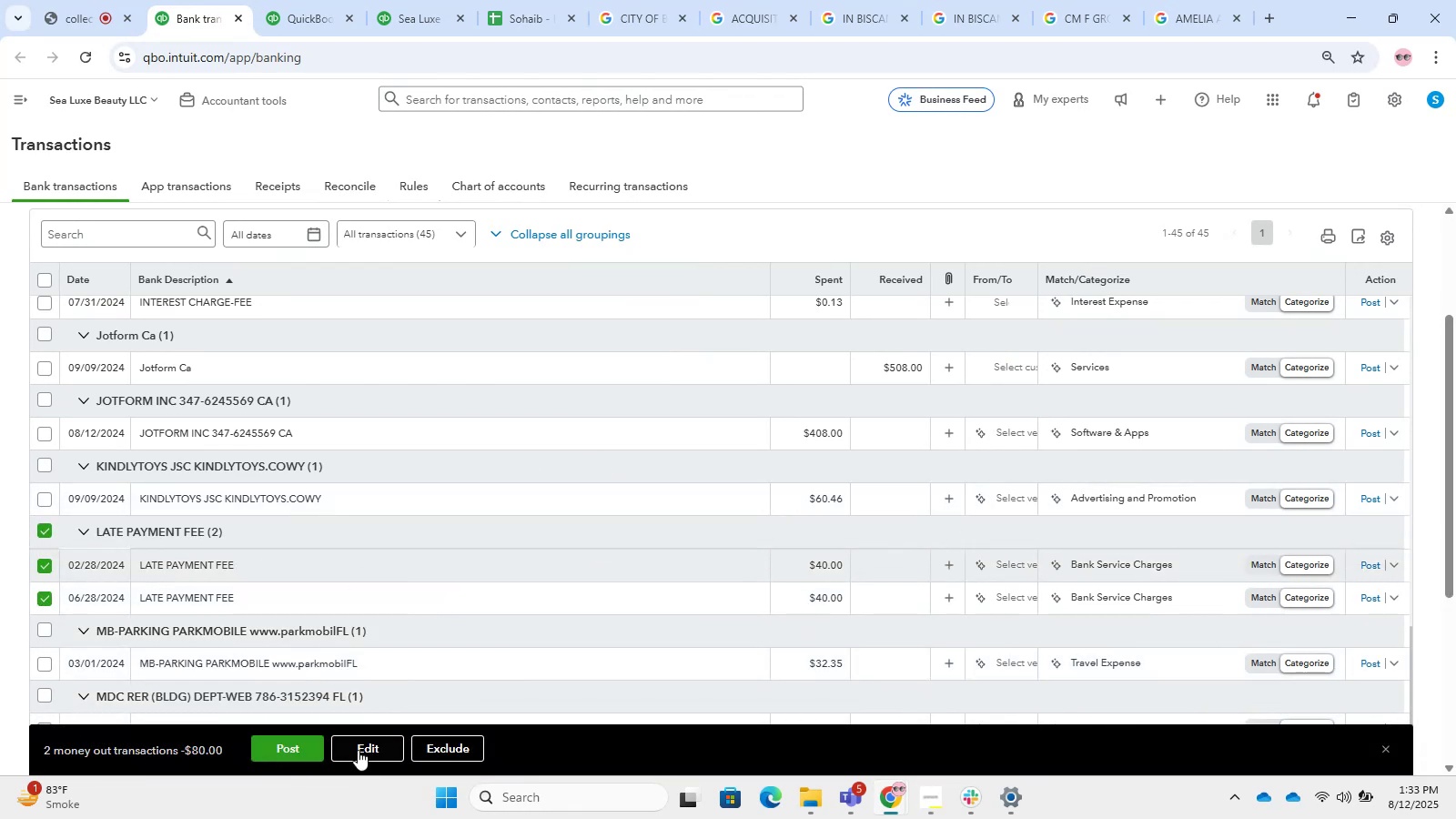 
double_click([358, 748])
 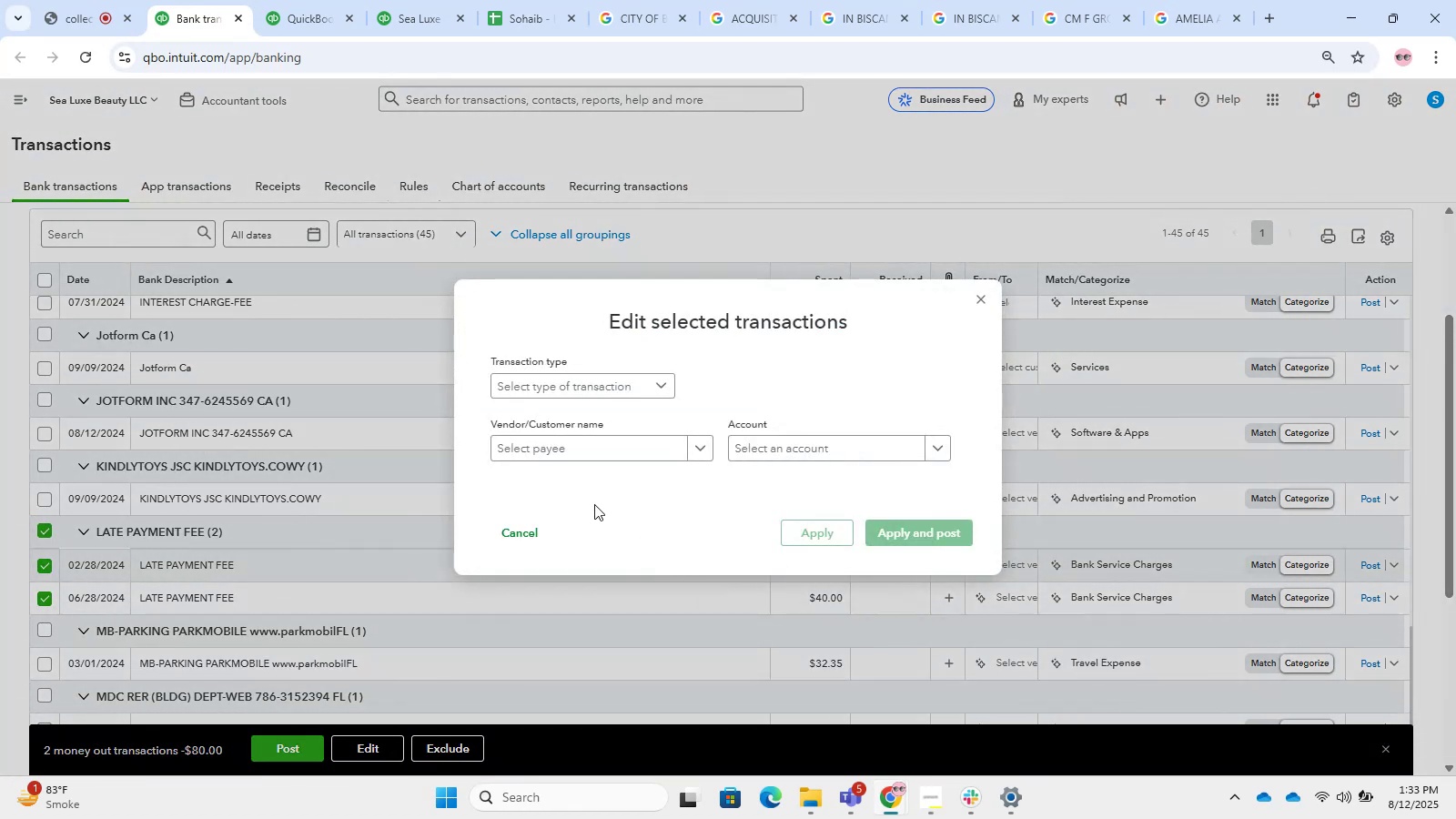 
left_click_drag(start_coordinate=[616, 459], to_coordinate=[608, 459])
 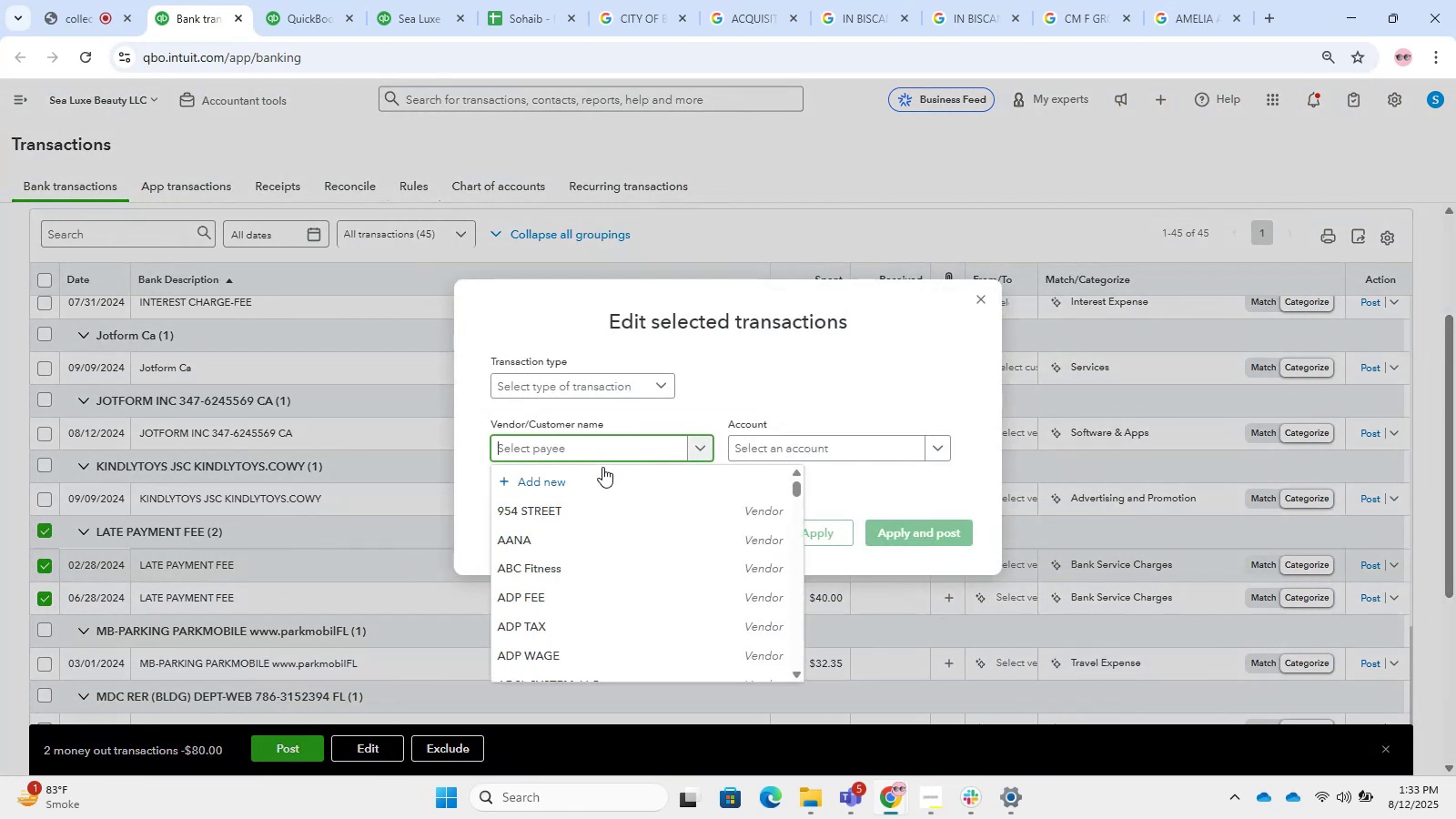 
type(fee)
 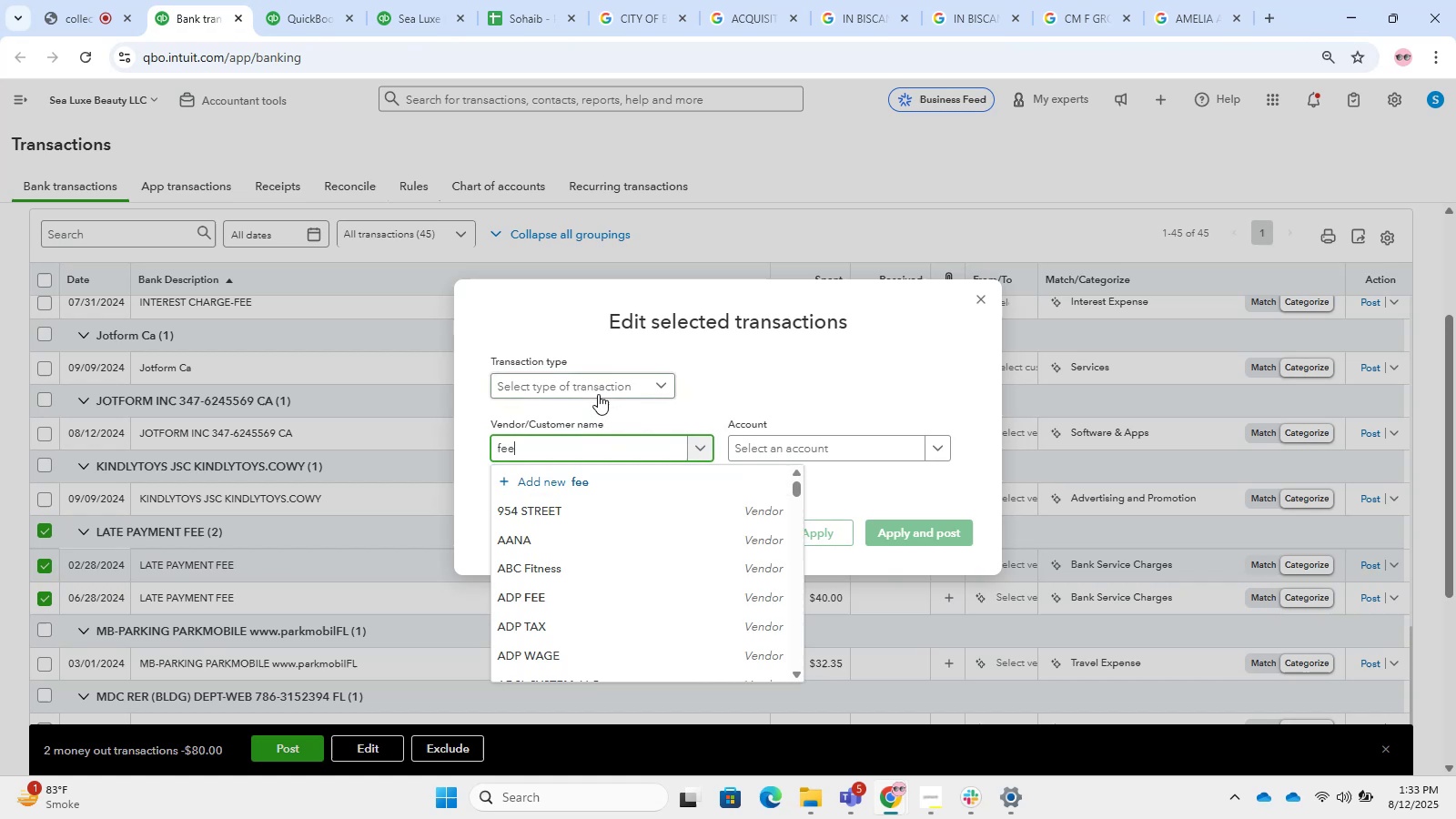 
left_click([598, 394])
 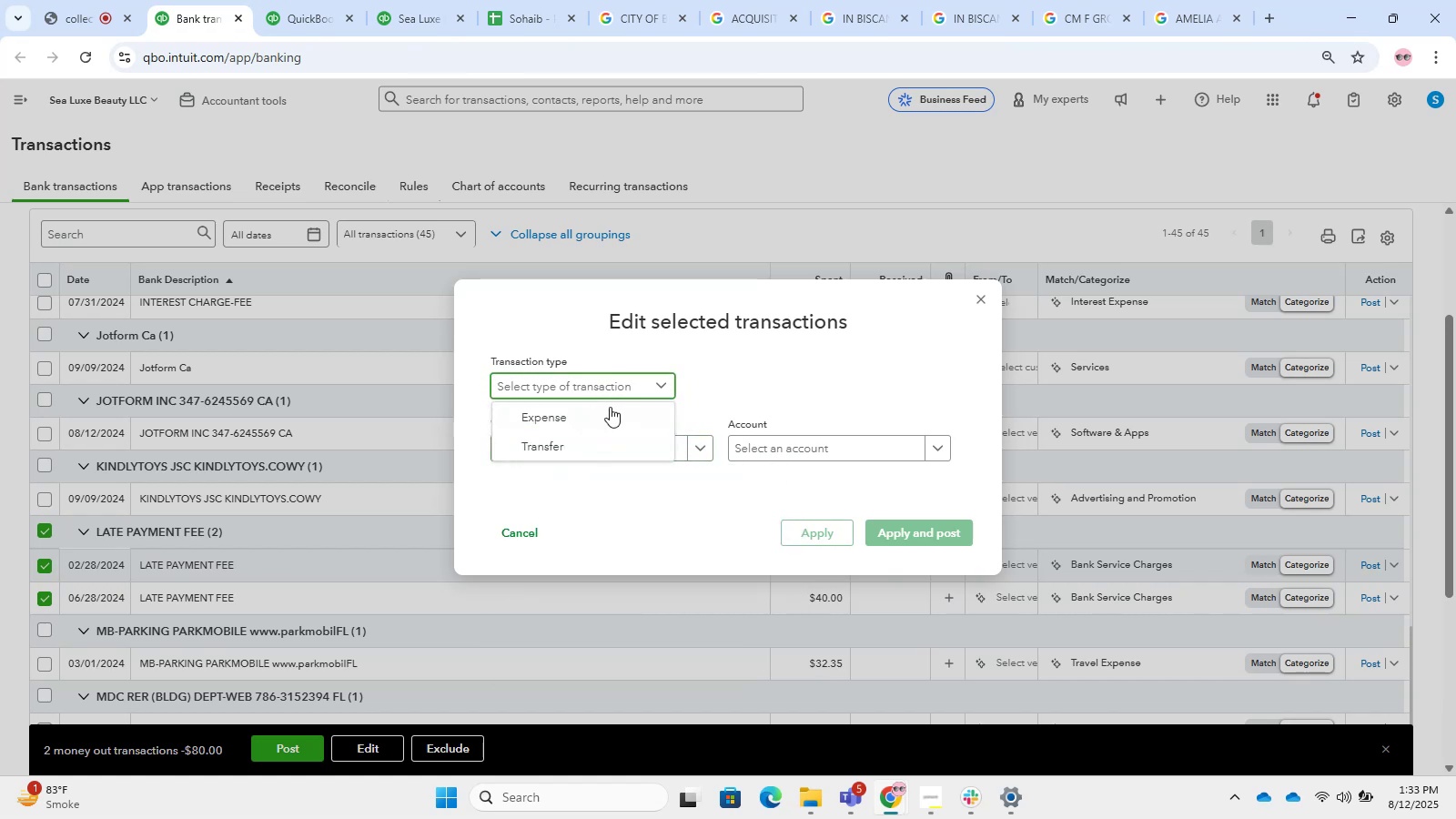 
left_click([636, 423])
 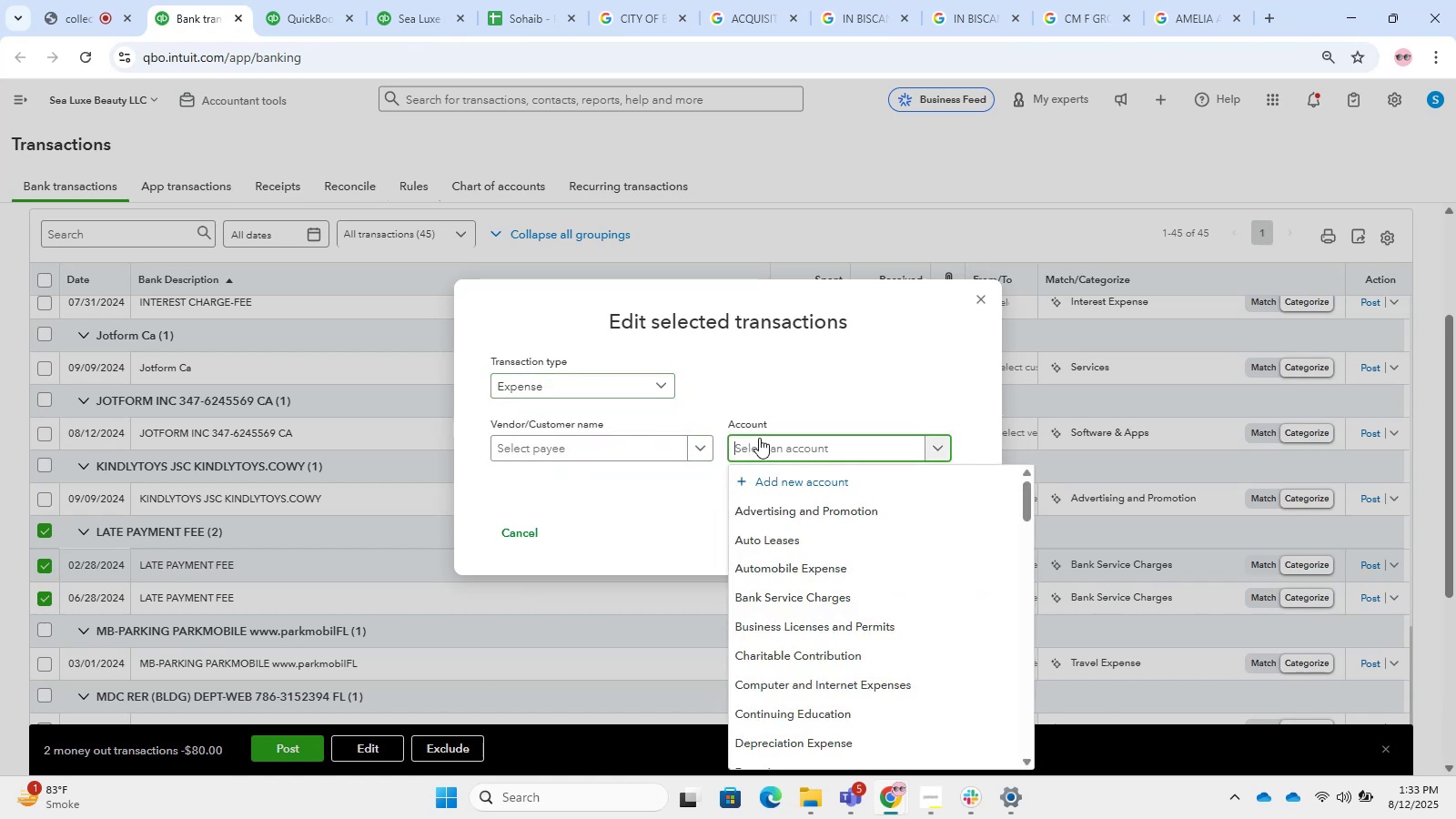 
type(bank)
 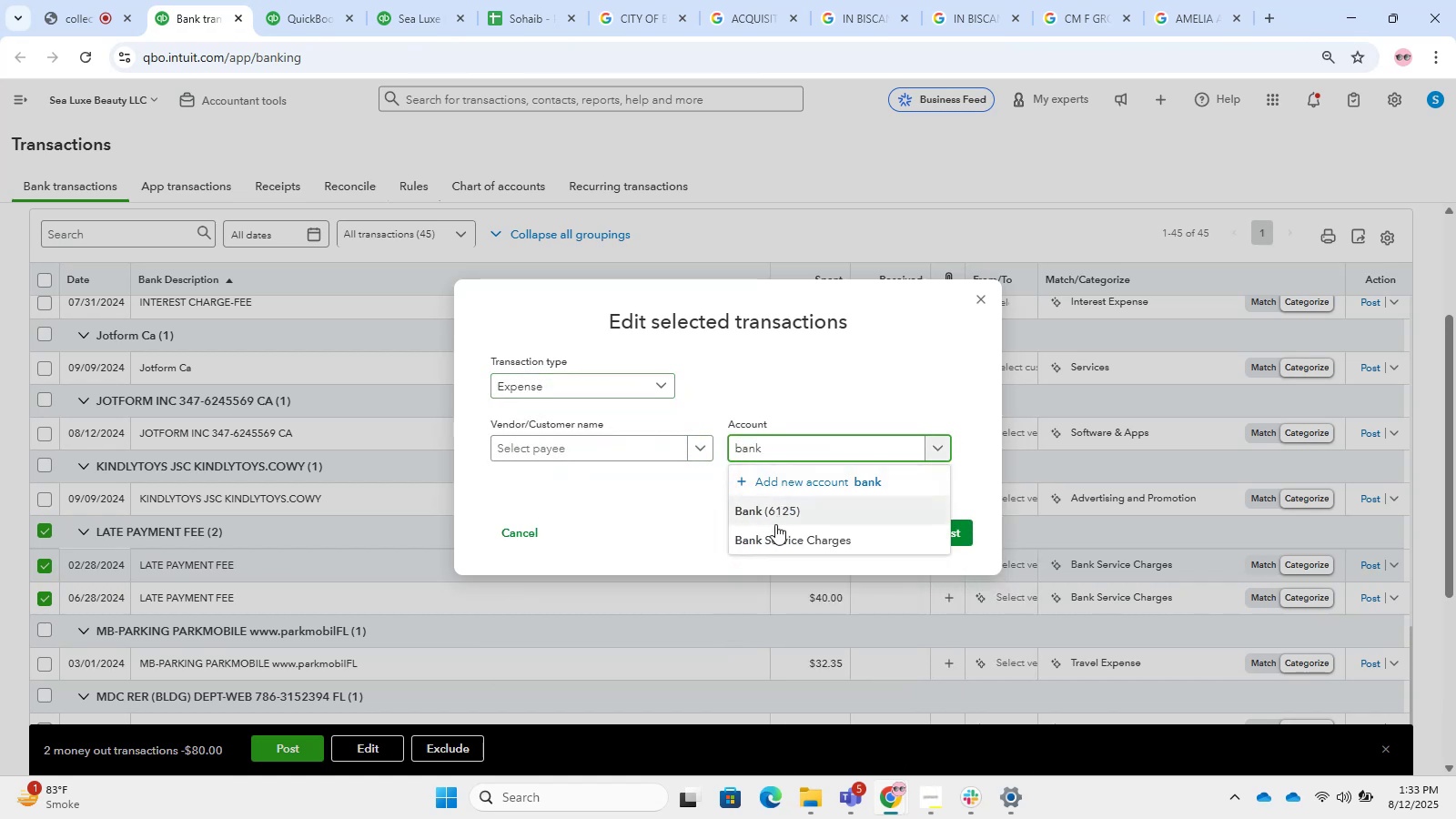 
left_click([771, 534])
 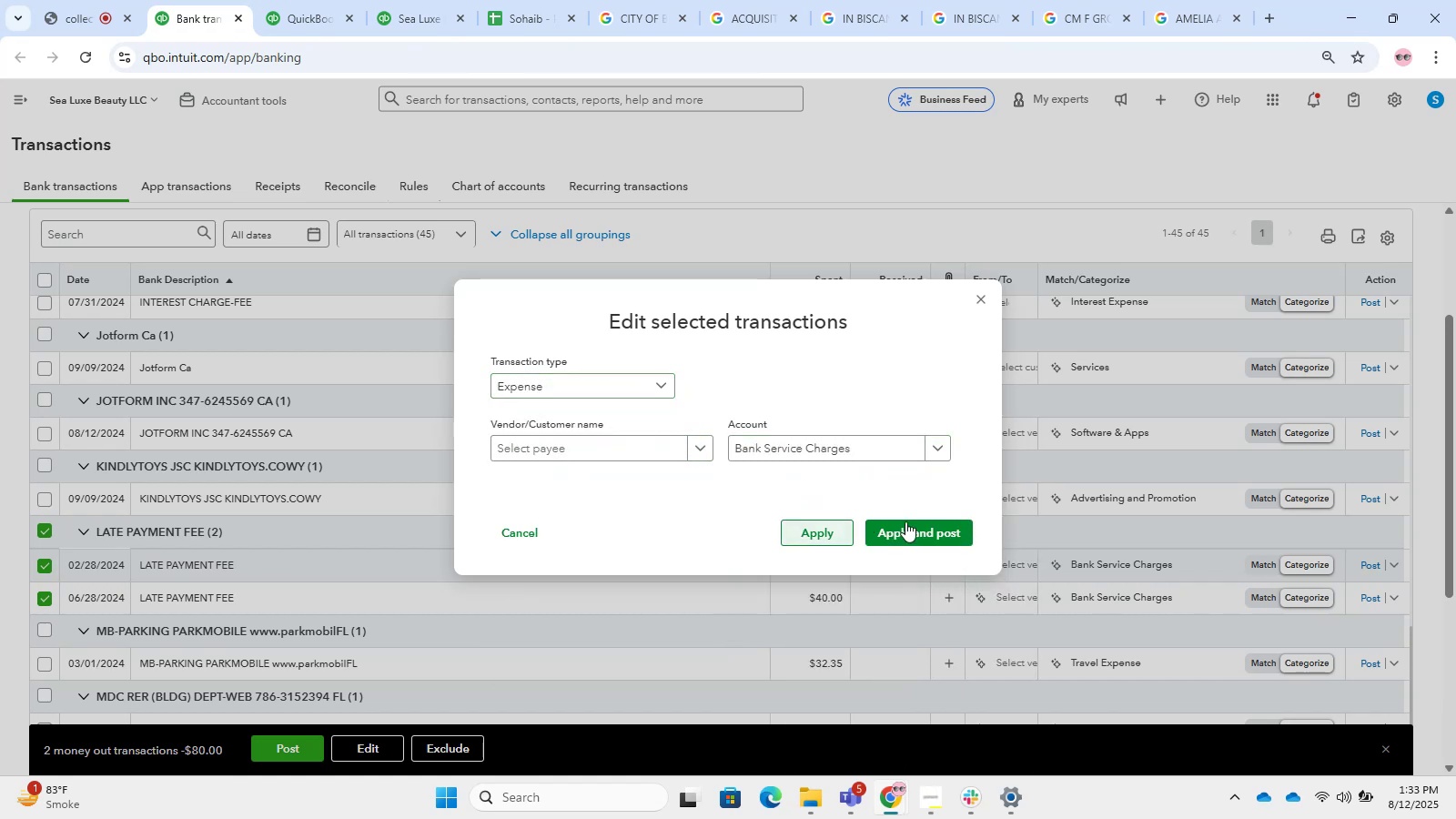 
left_click([913, 521])
 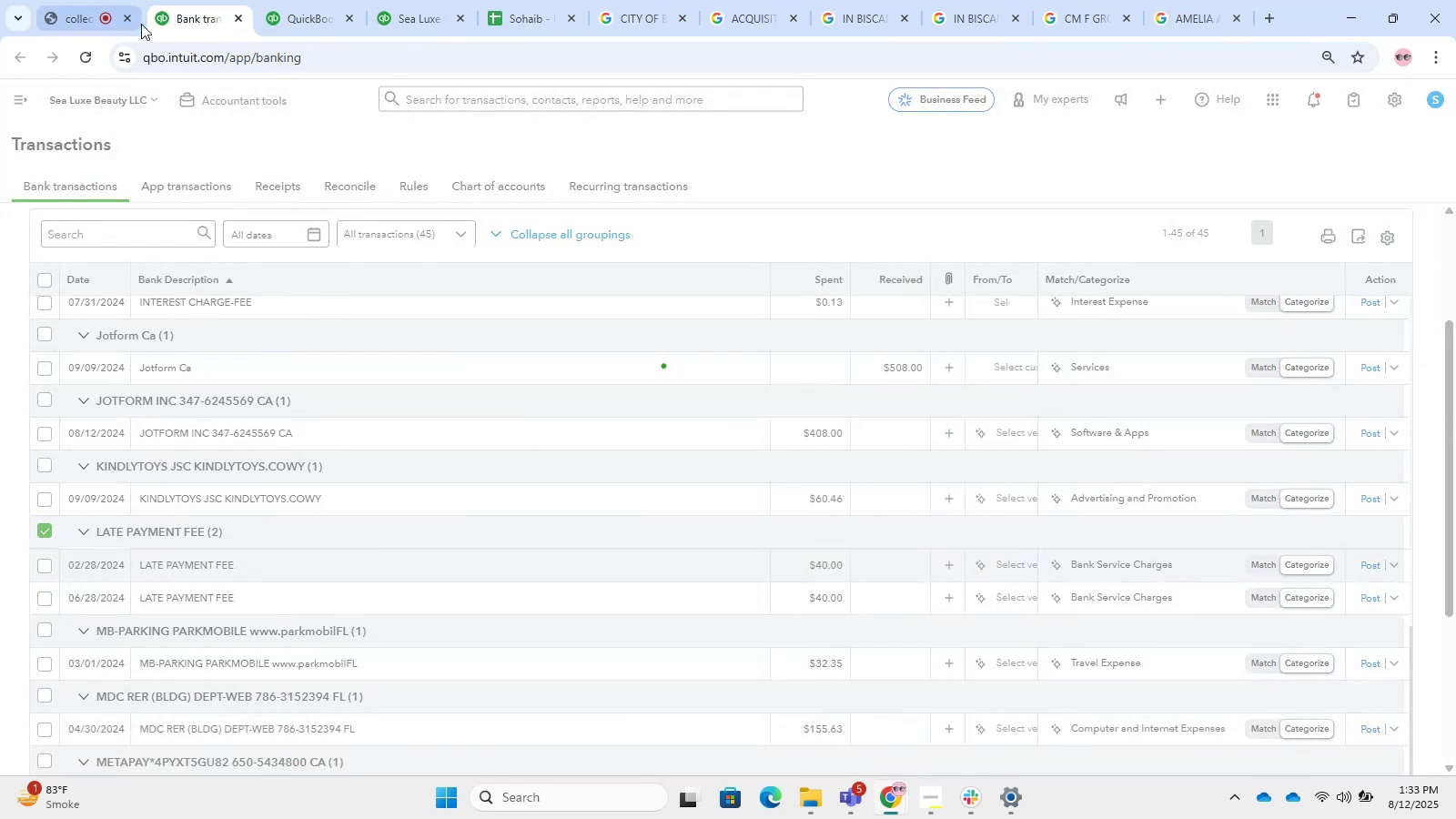 
left_click([98, 0])
 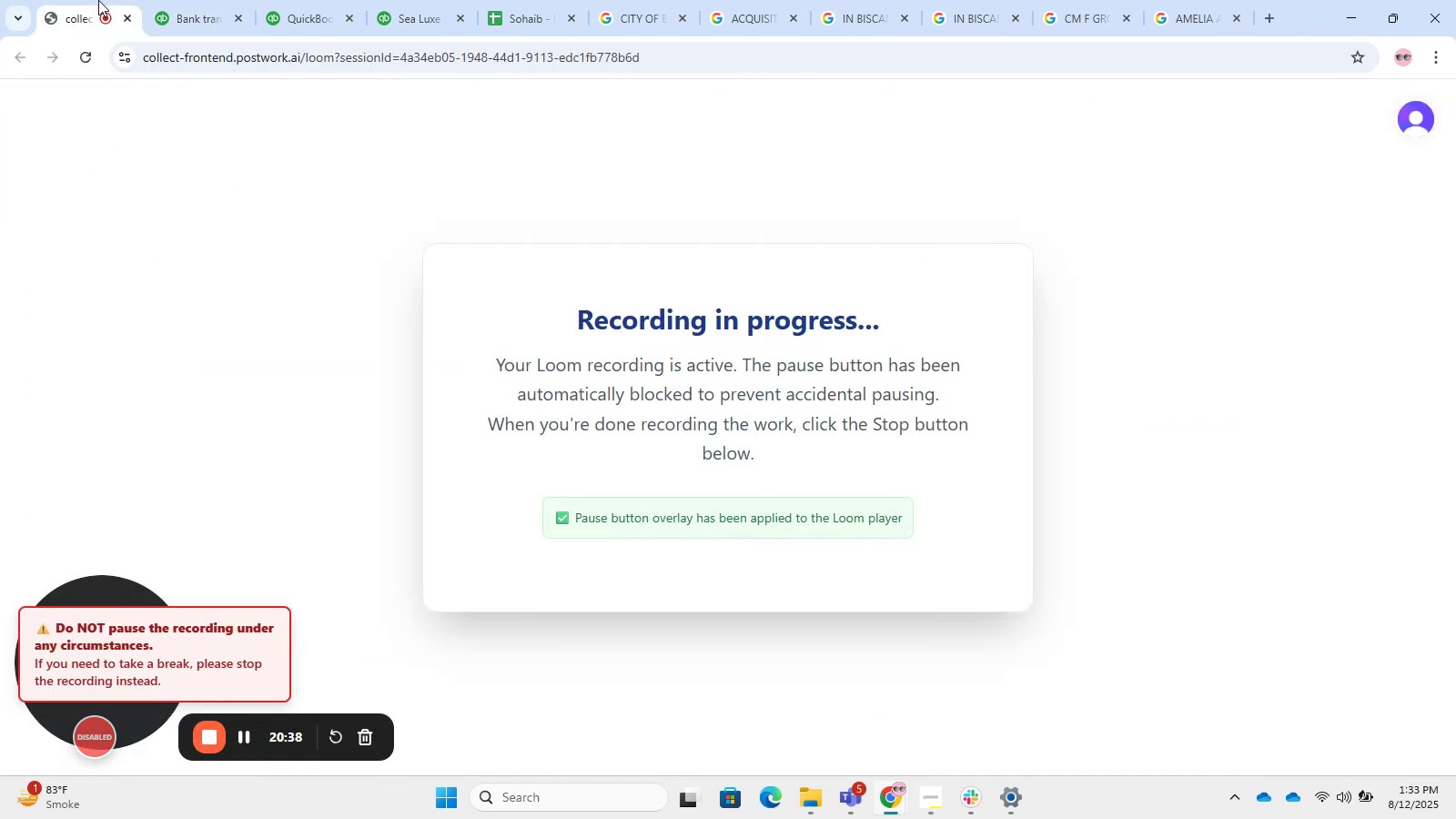 
left_click([98, 0])
 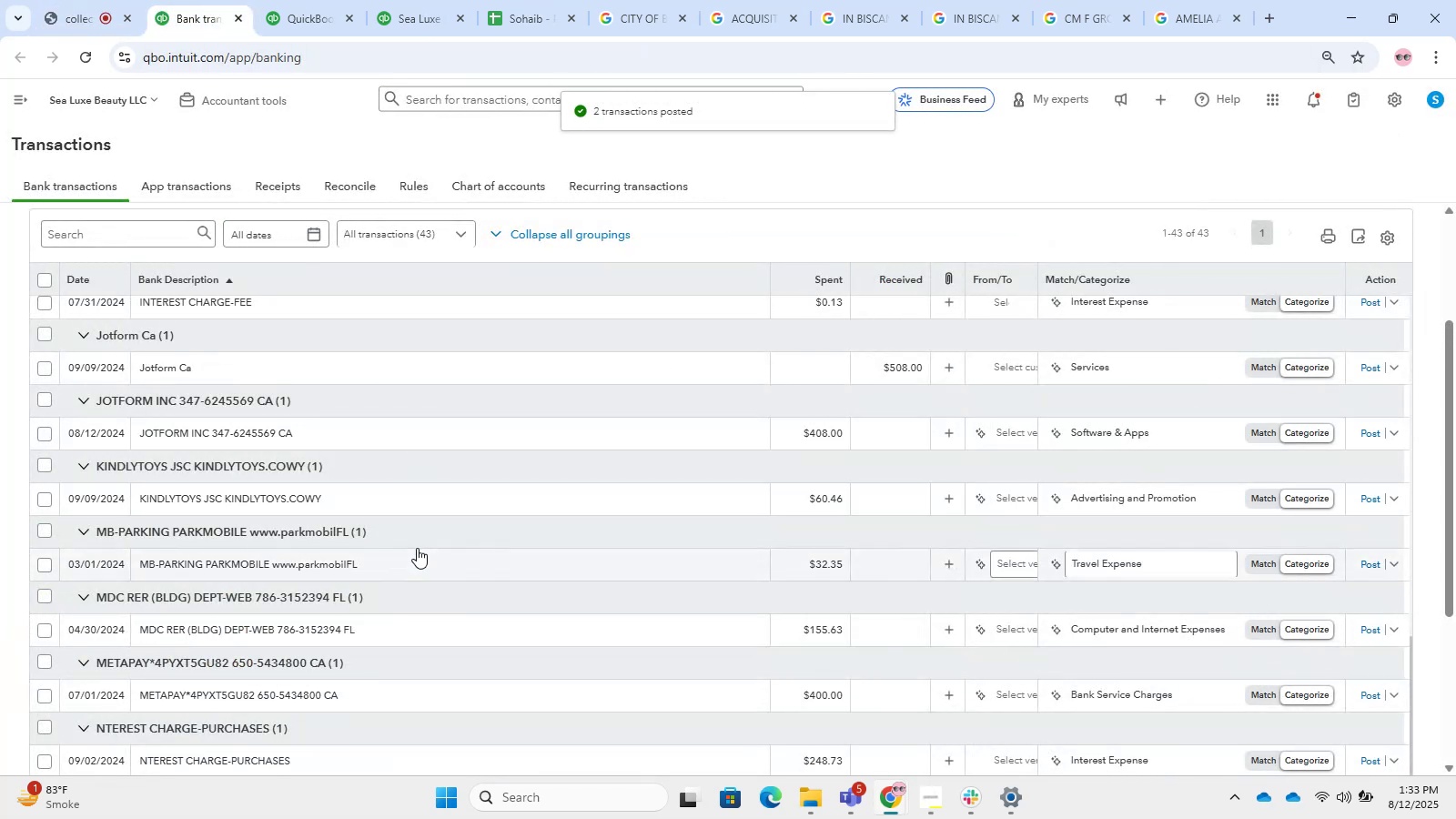 
wait(9.01)
 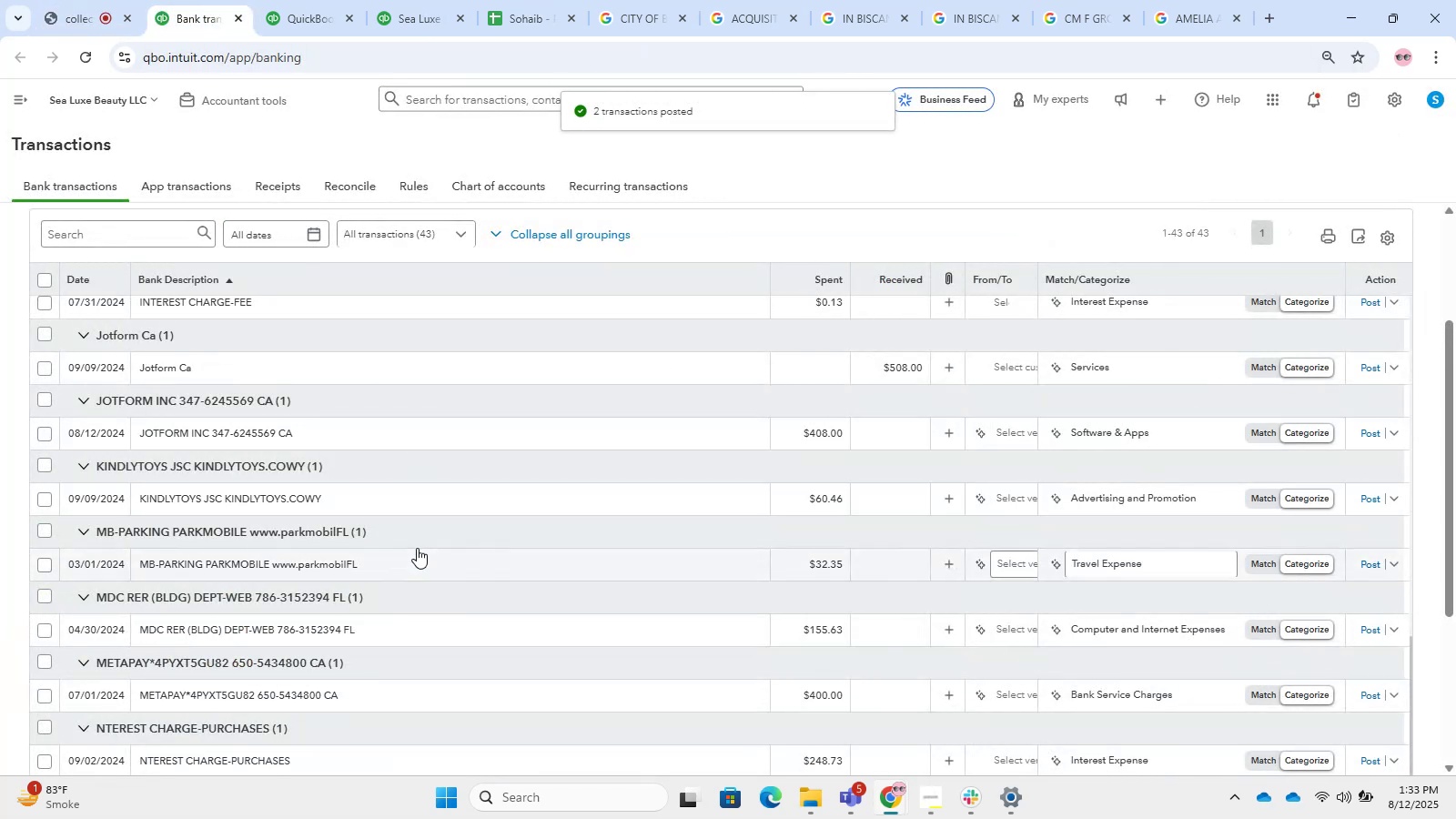 
scroll: coordinate [460, 537], scroll_direction: down, amount: 6.0
 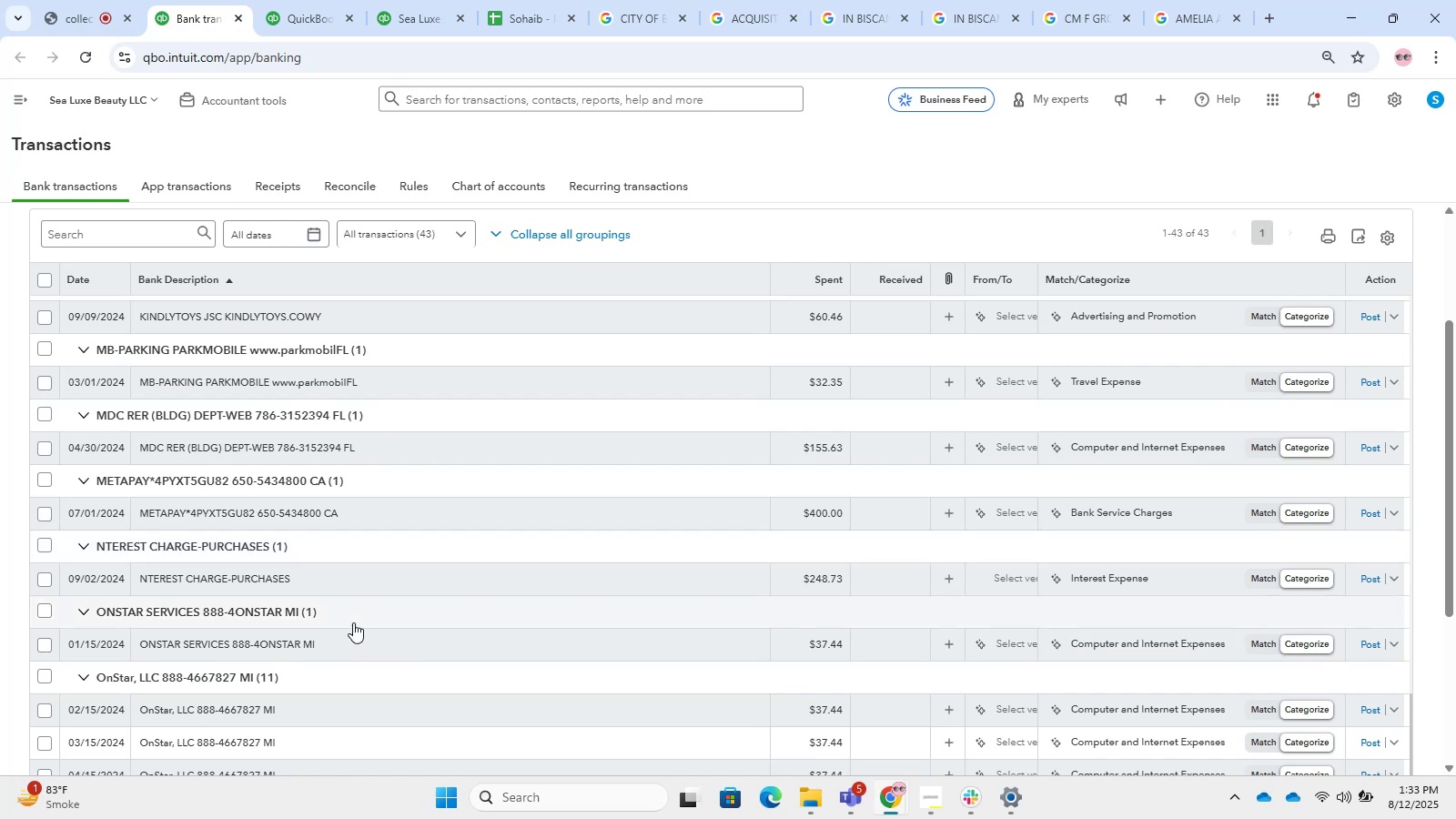 
left_click([342, 591])
 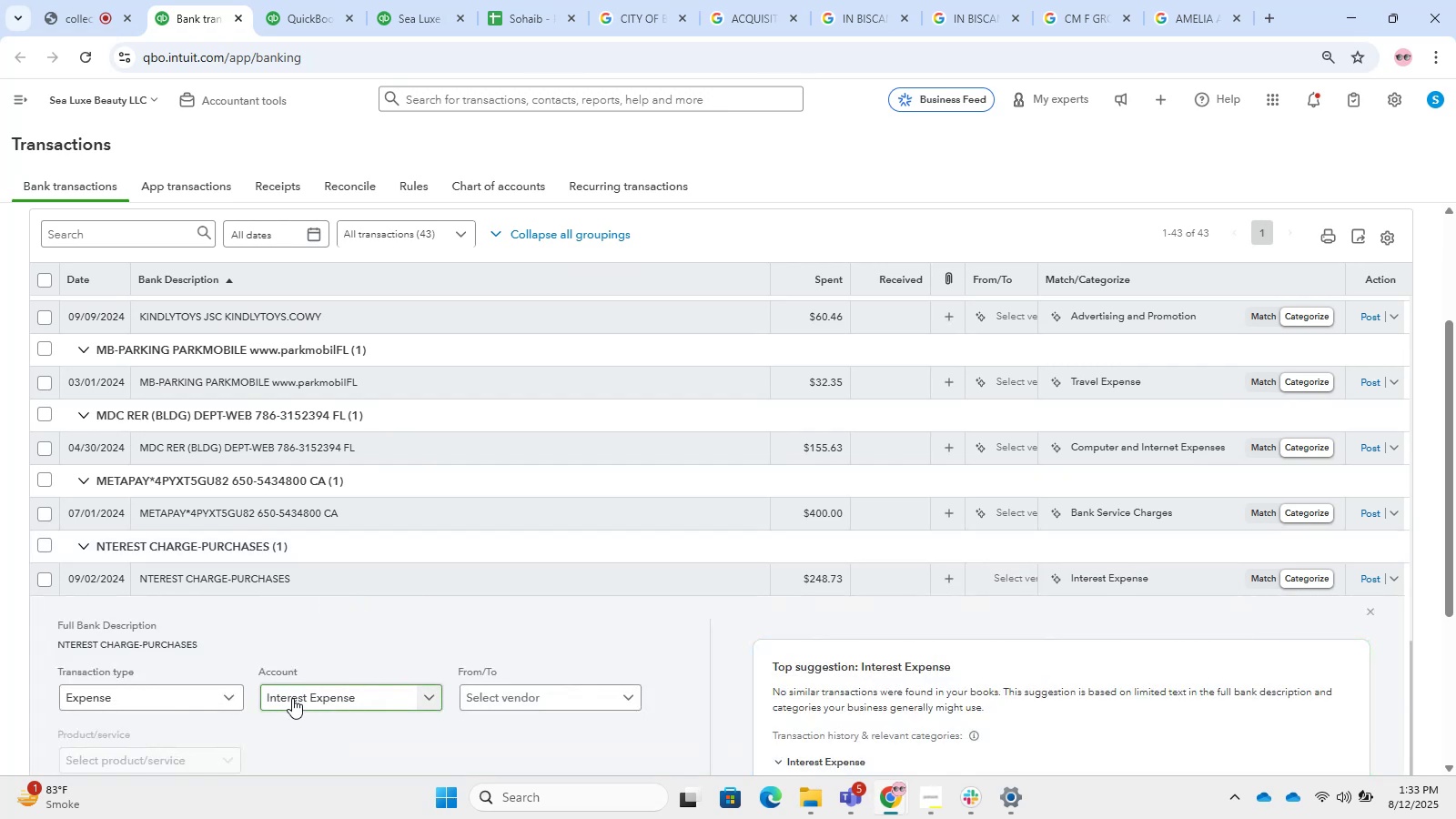 
wait(8.45)
 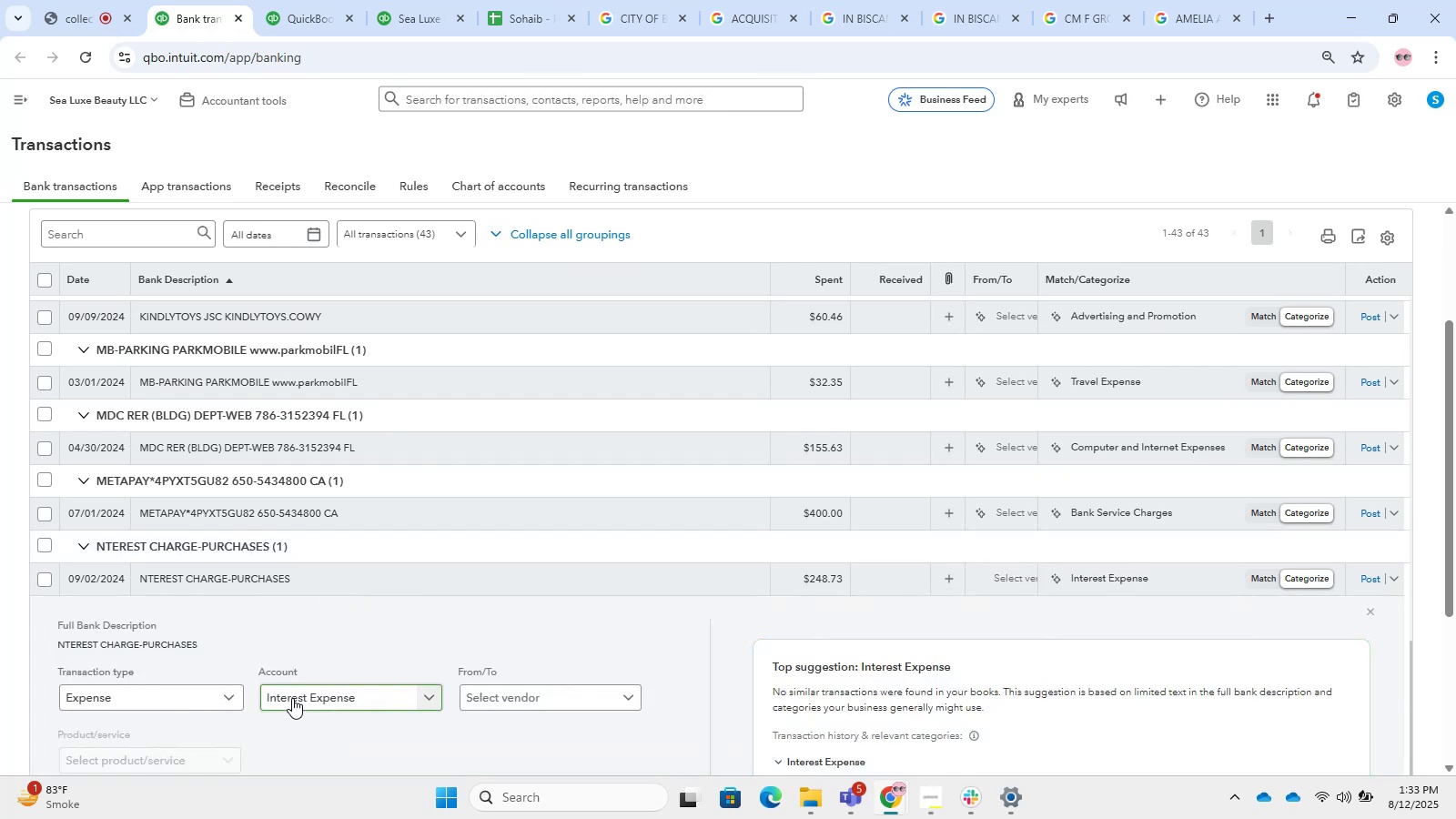 
scroll: coordinate [448, 332], scroll_direction: down, amount: 2.0
 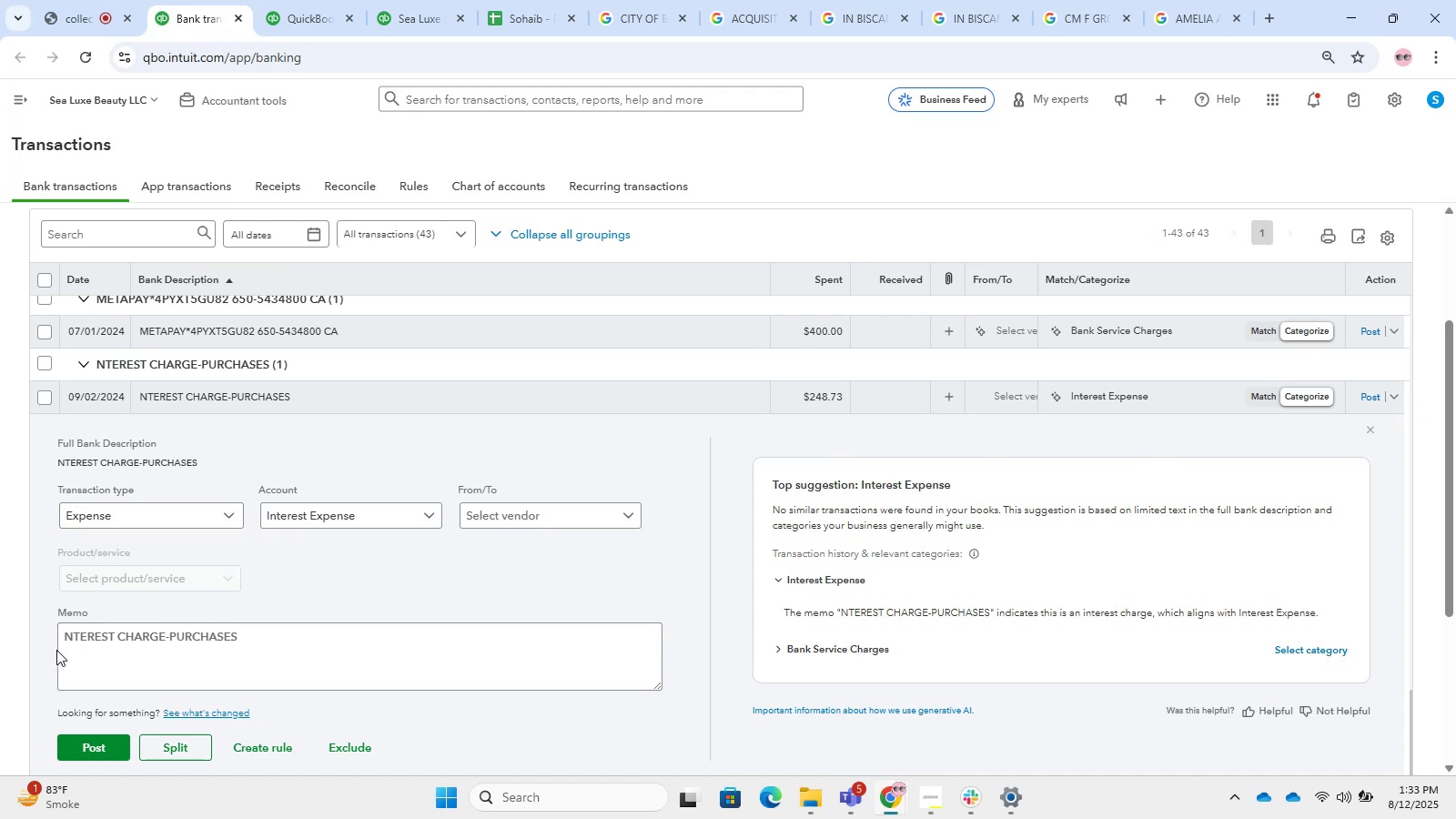 
left_click([67, 629])
 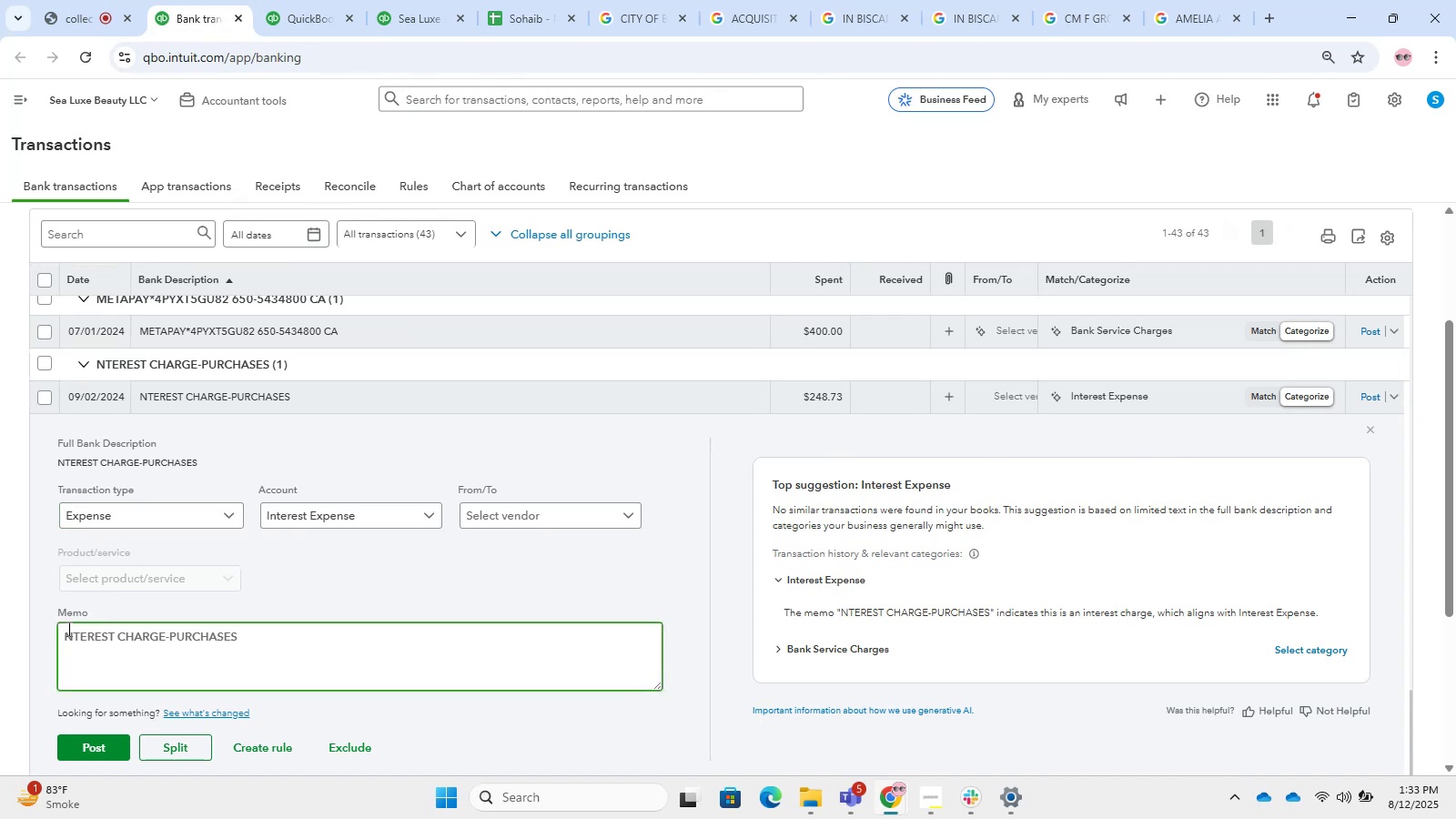 
key(Shift+I)
 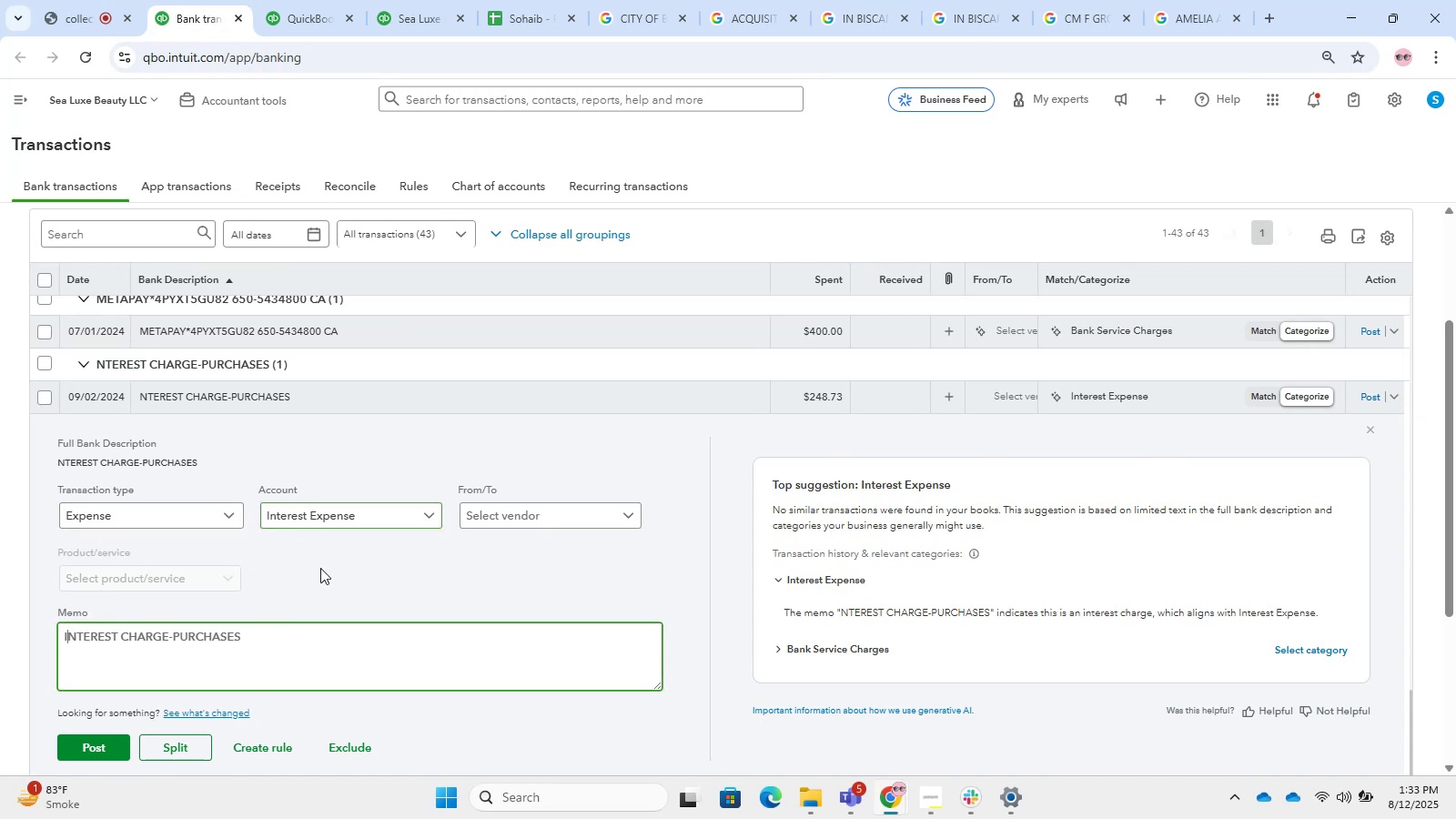 
left_click([287, 635])
 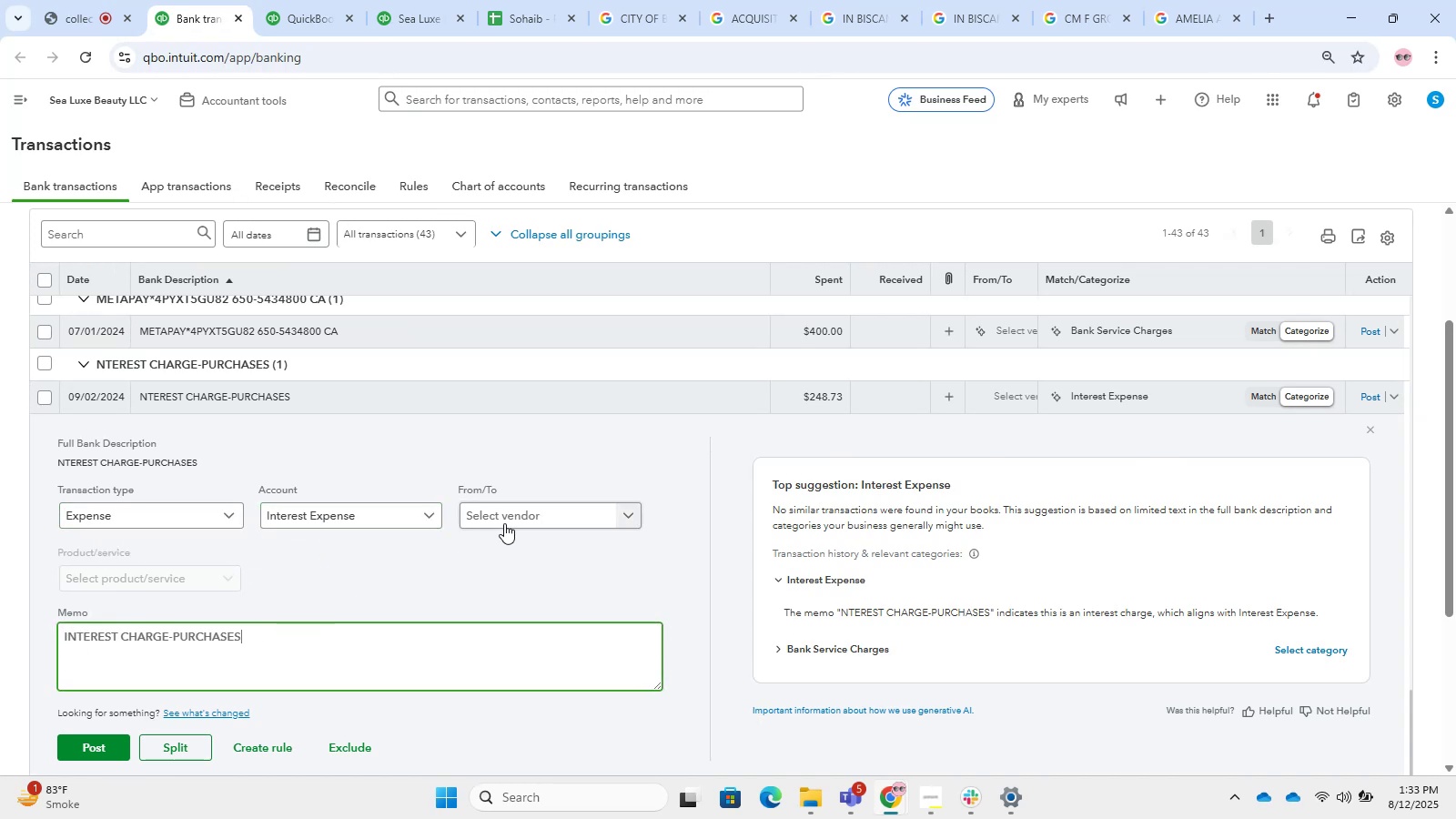 
left_click([505, 522])
 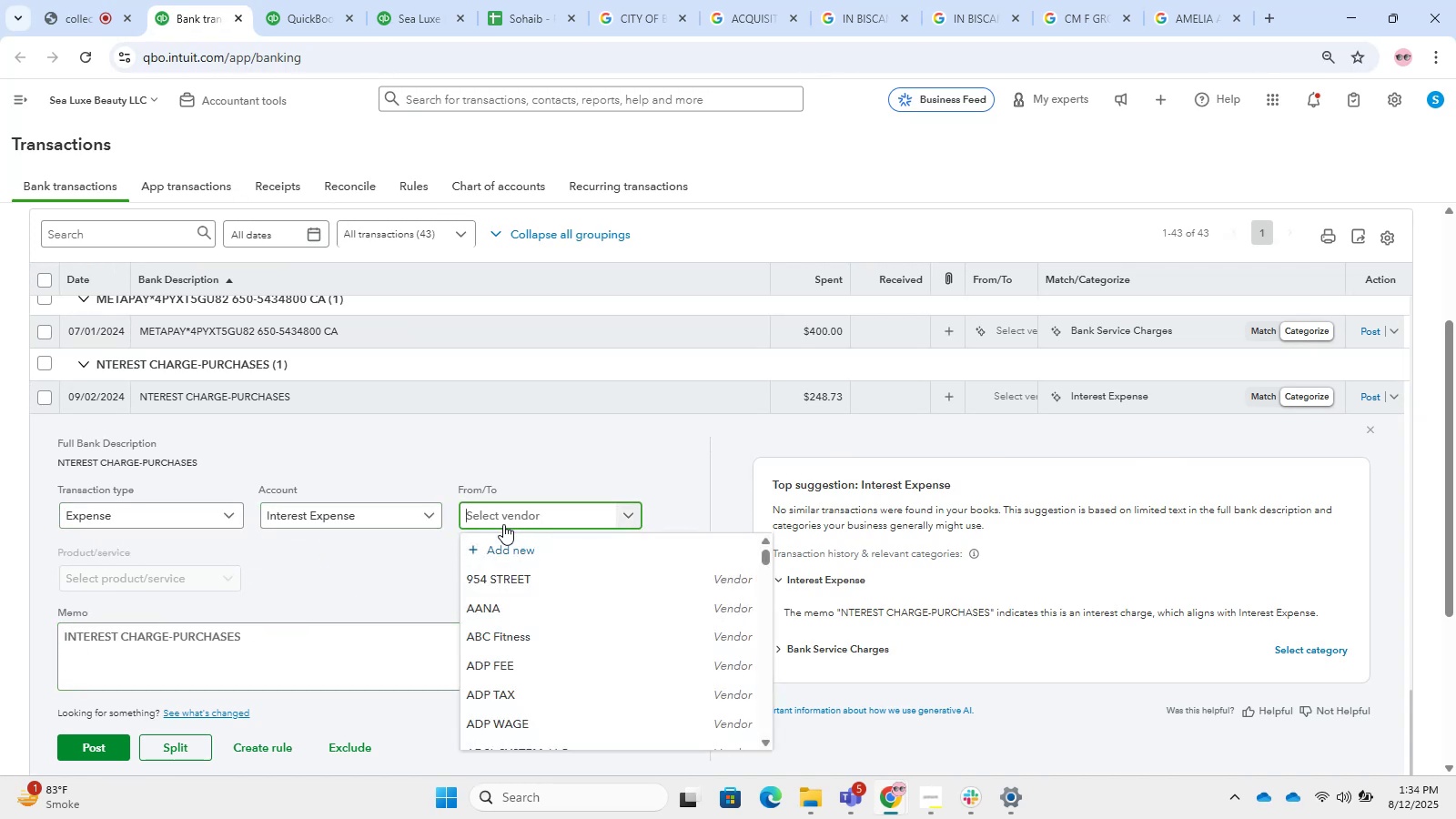 
type(in)
 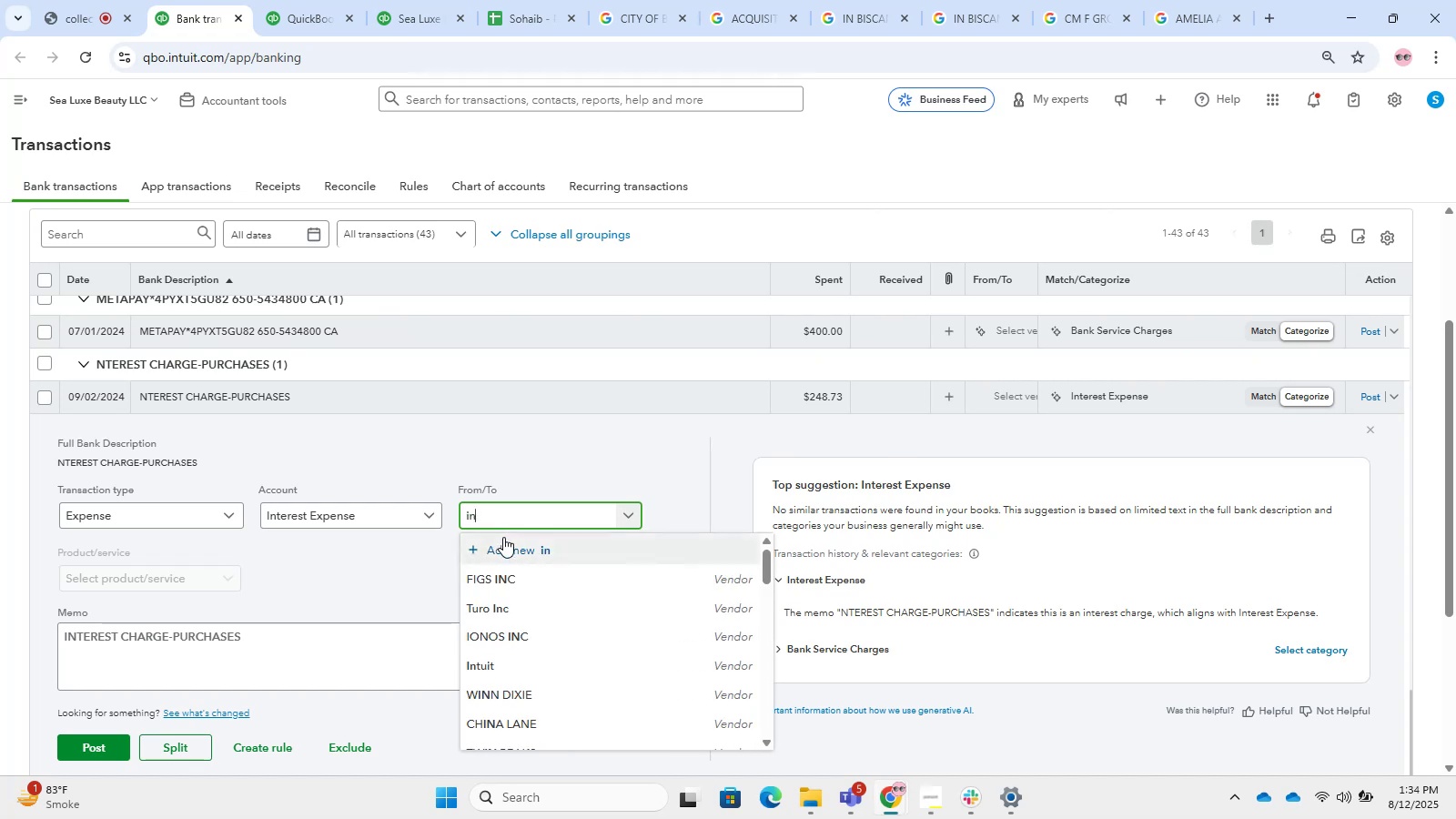 
wait(6.17)
 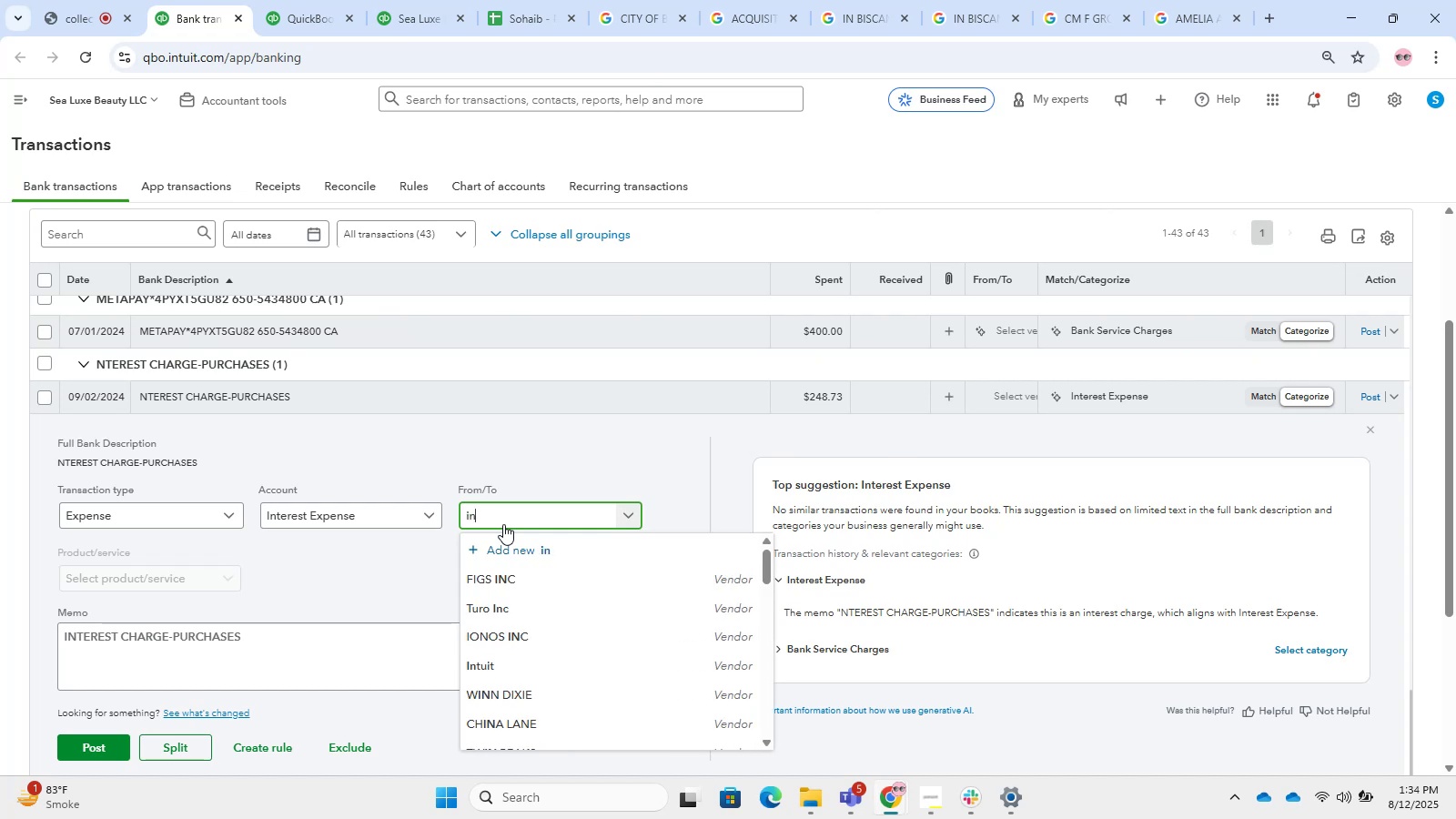 
type(terest)
 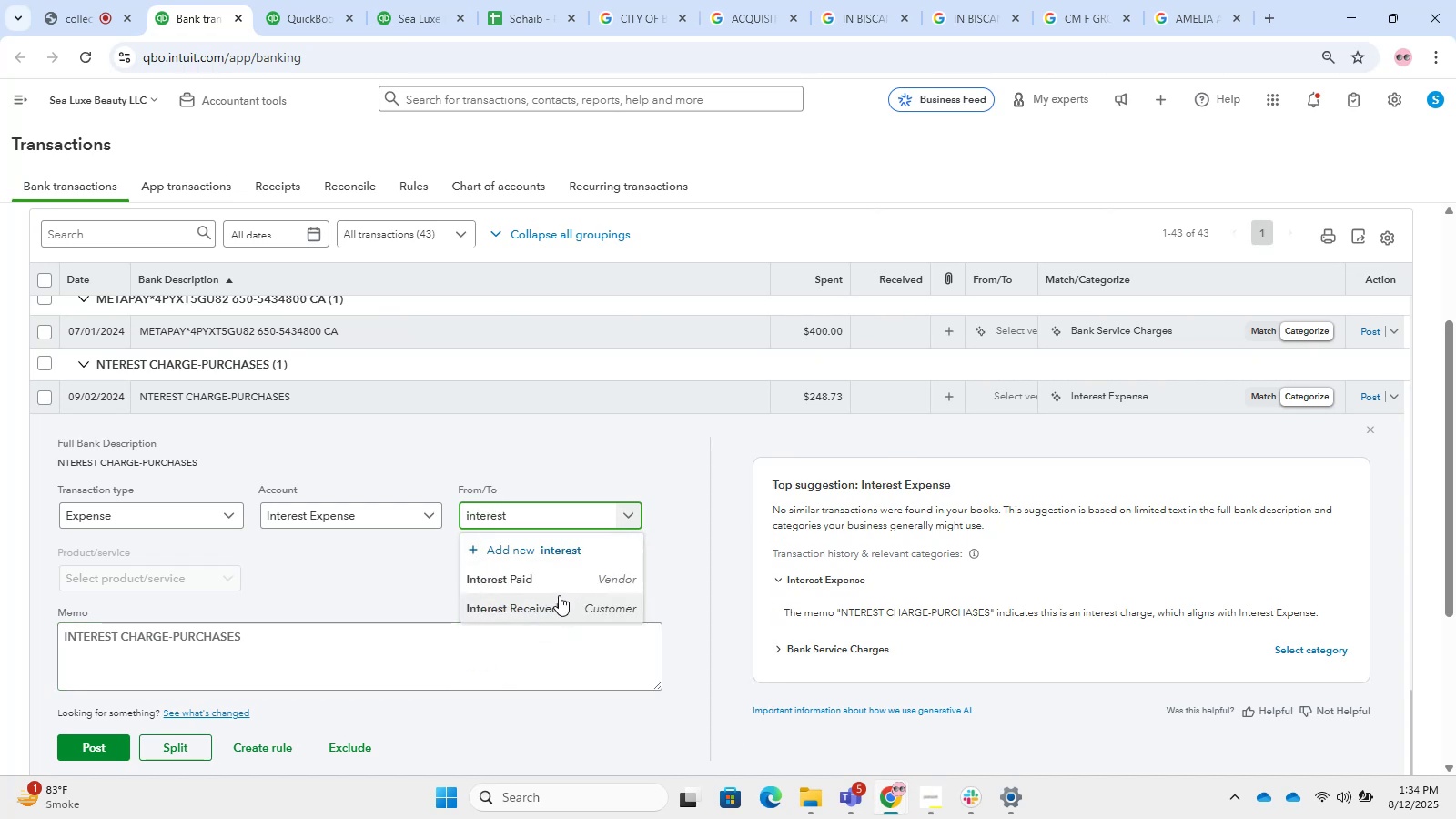 
left_click([540, 581])
 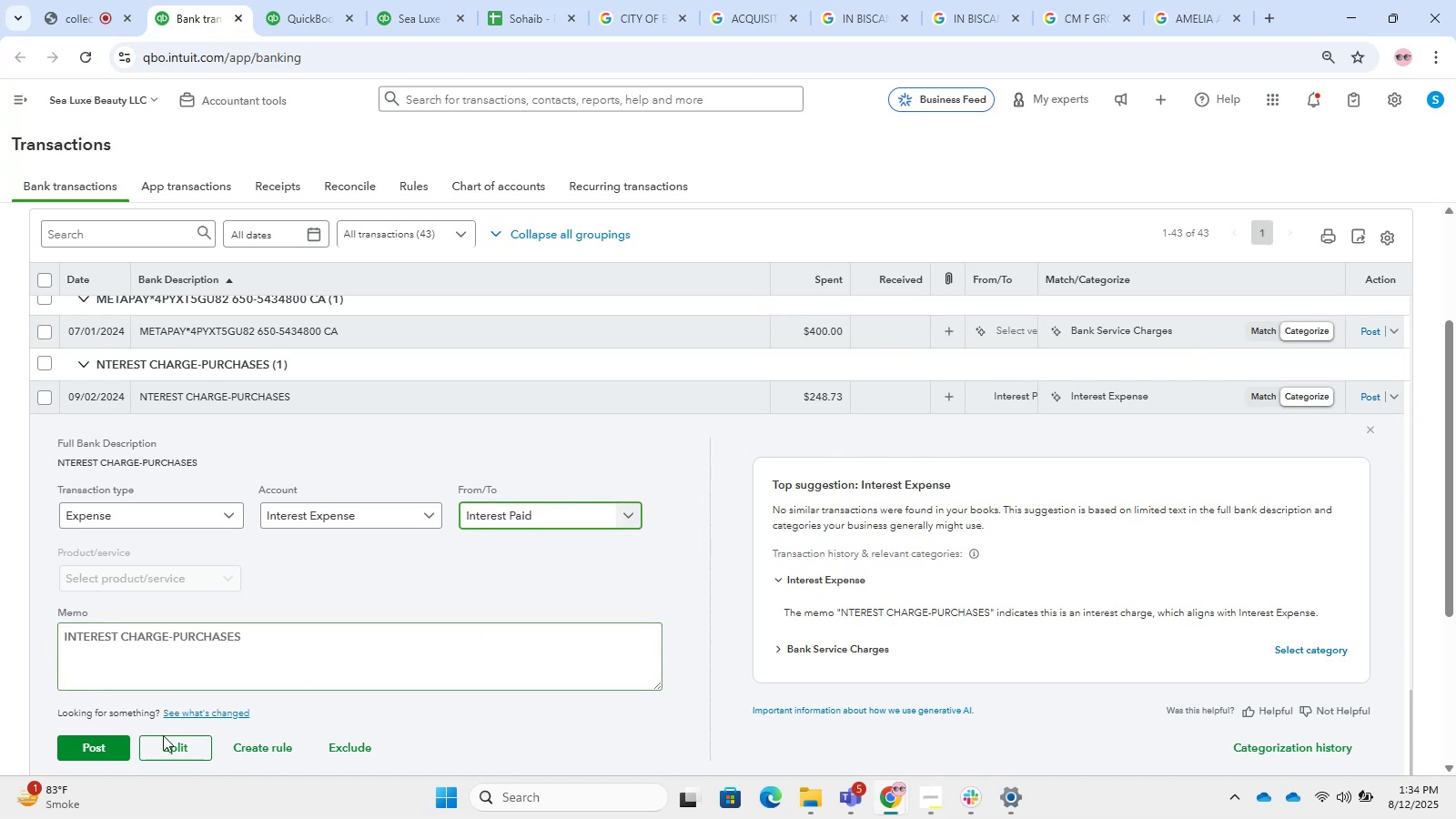 
left_click([85, 743])
 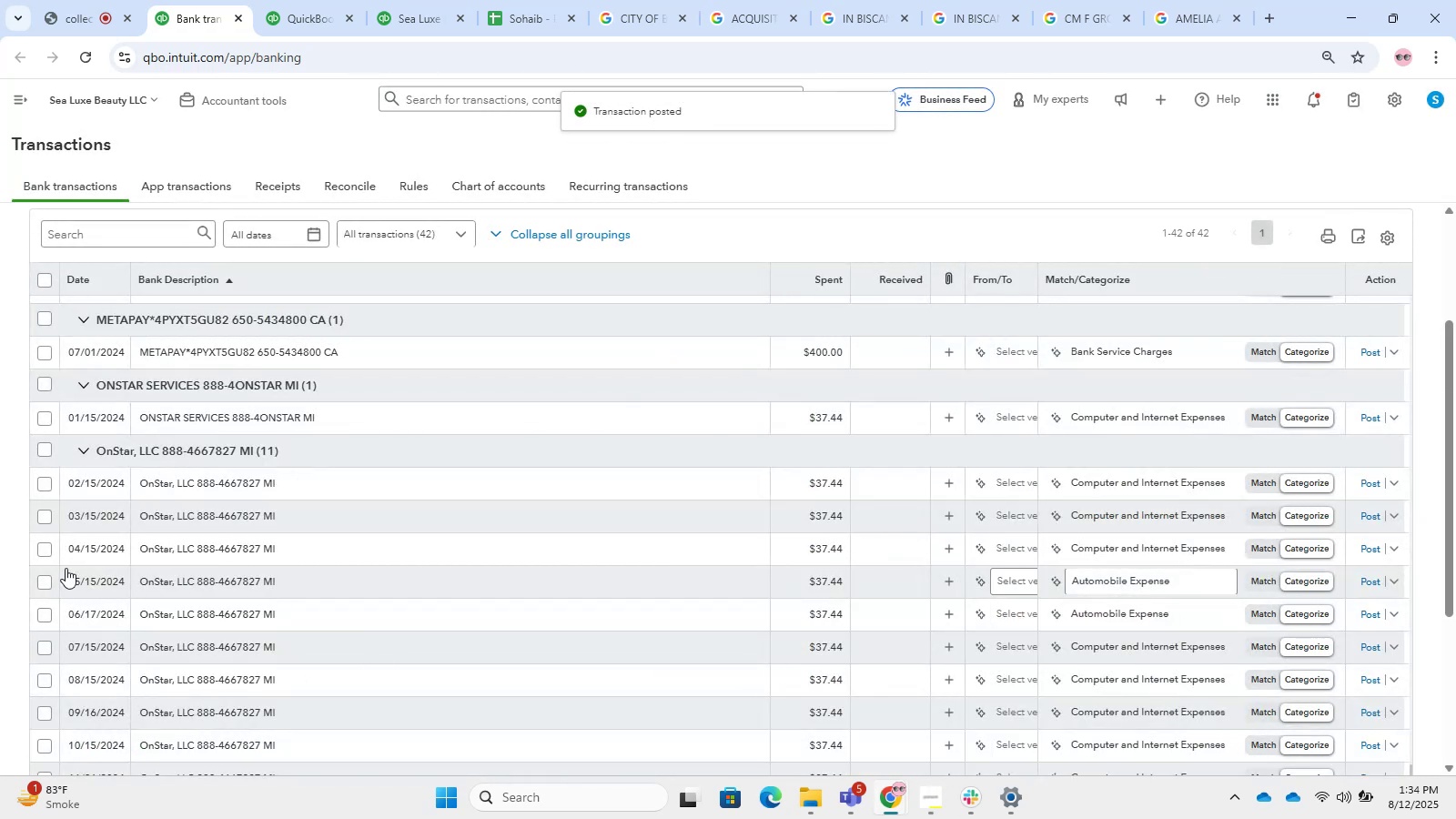 
left_click([45, 450])
 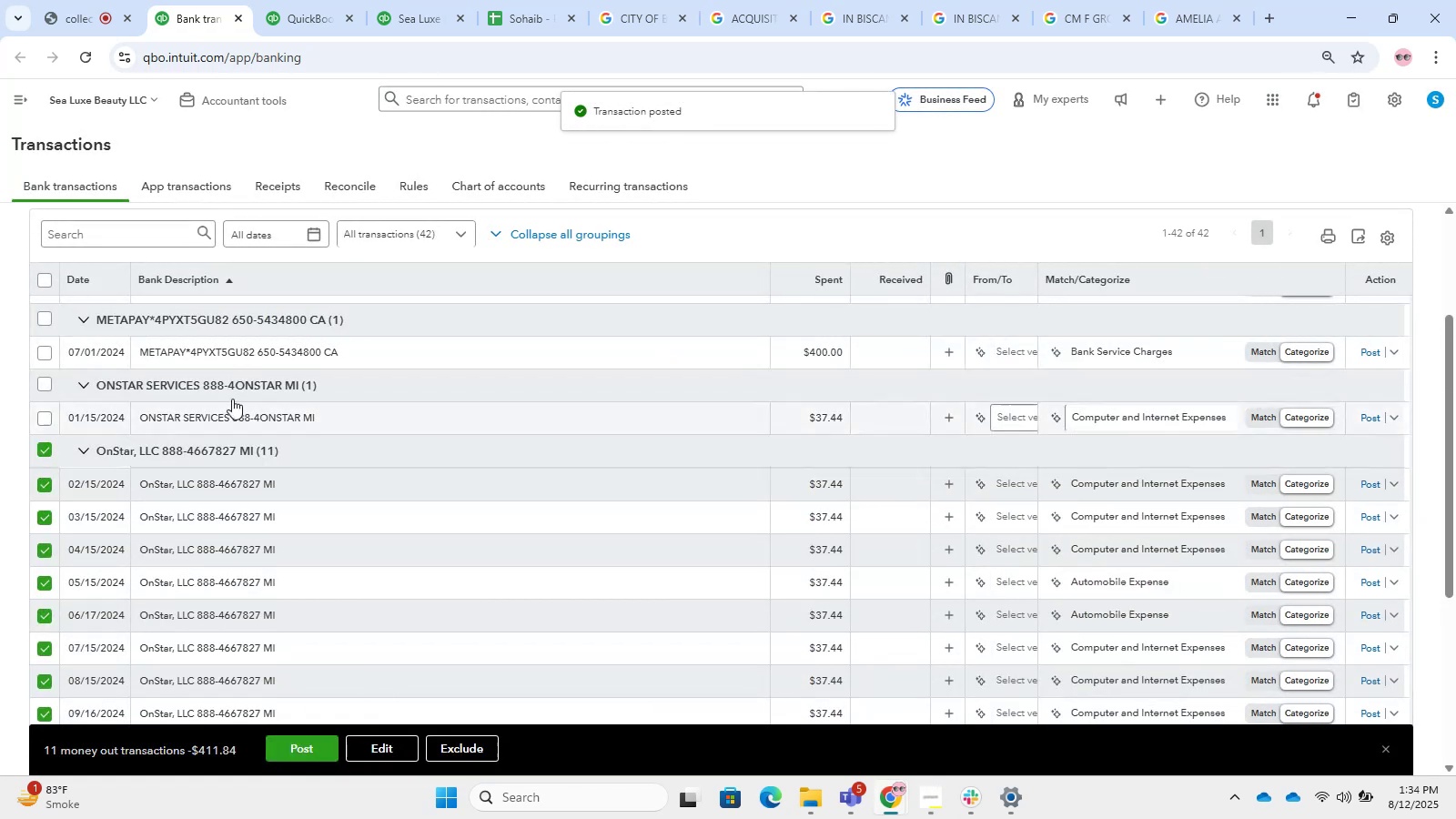 
scroll: coordinate [447, 726], scroll_direction: down, amount: 6.0
 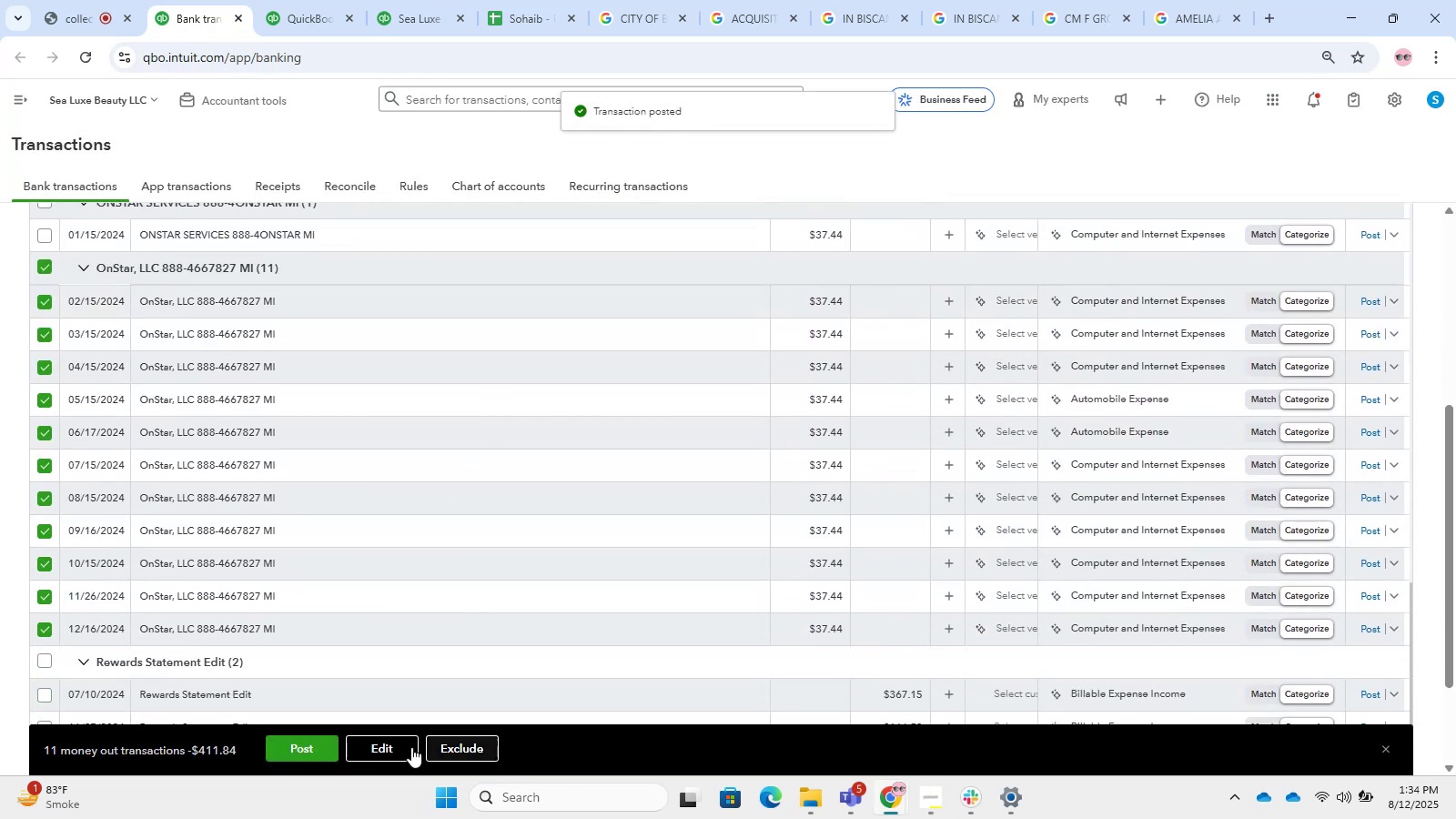 
left_click([399, 743])
 